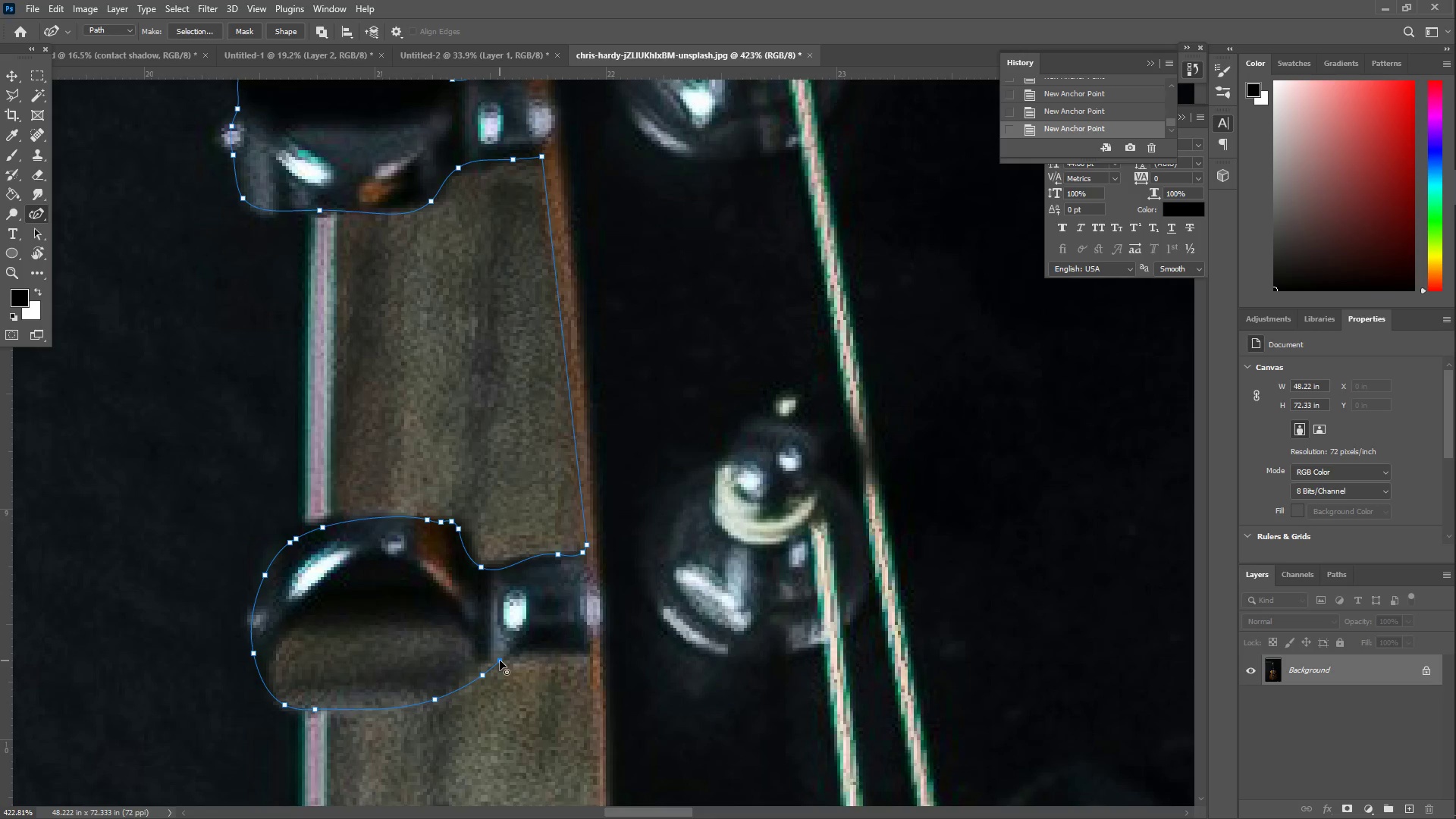 
left_click([500, 661])
 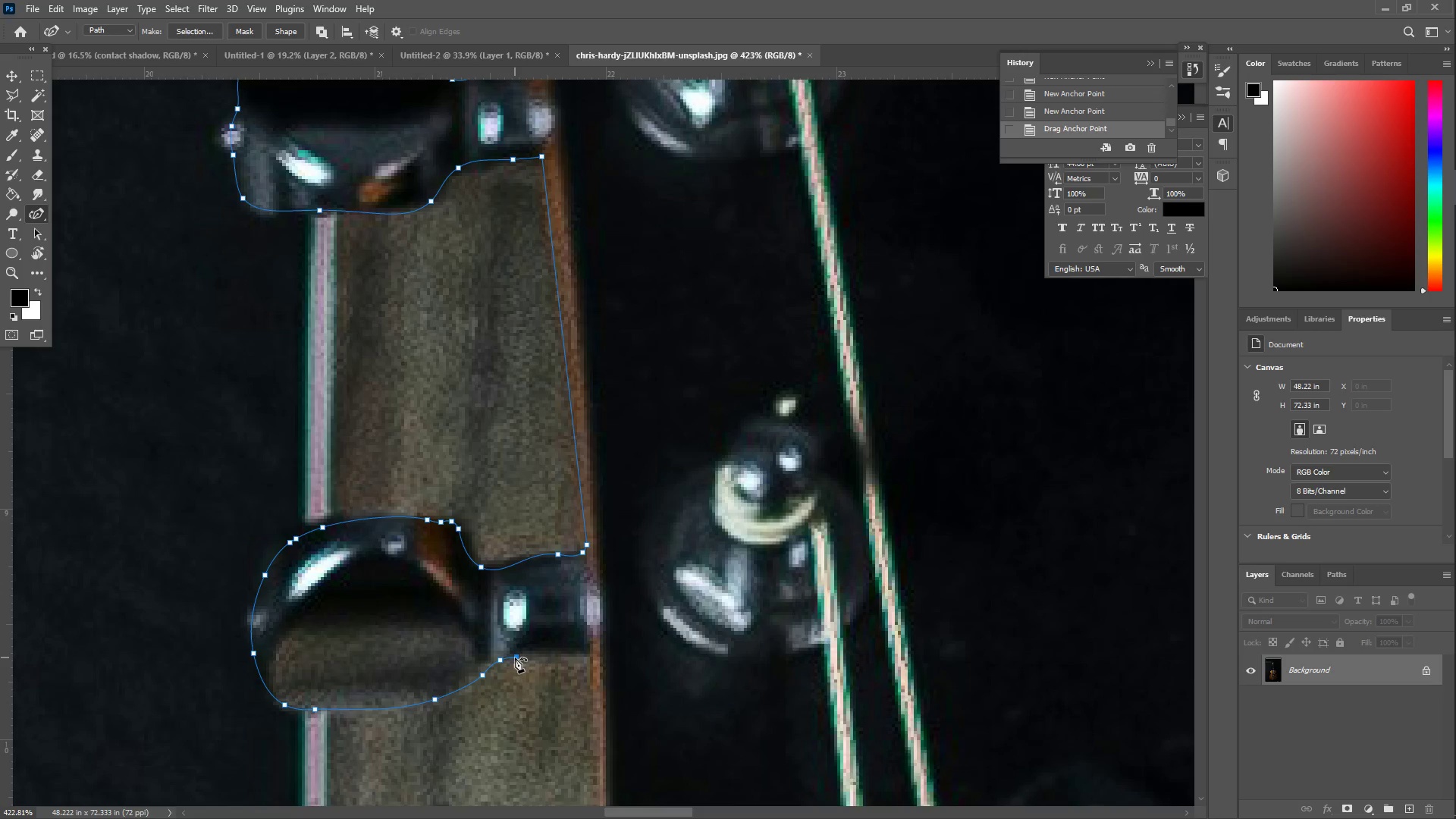 
left_click([515, 657])
 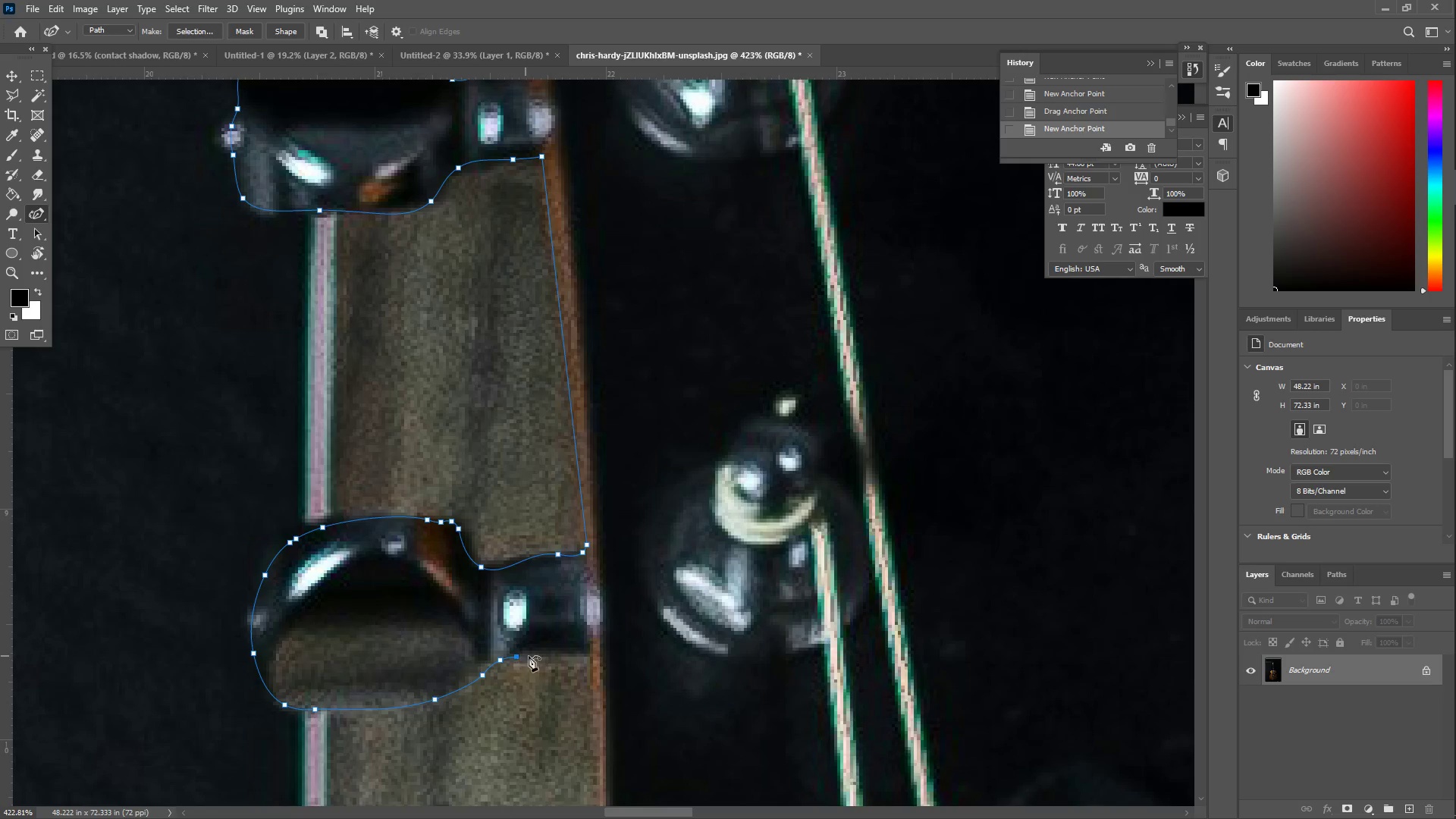 
left_click_drag(start_coordinate=[526, 656], to_coordinate=[535, 653])
 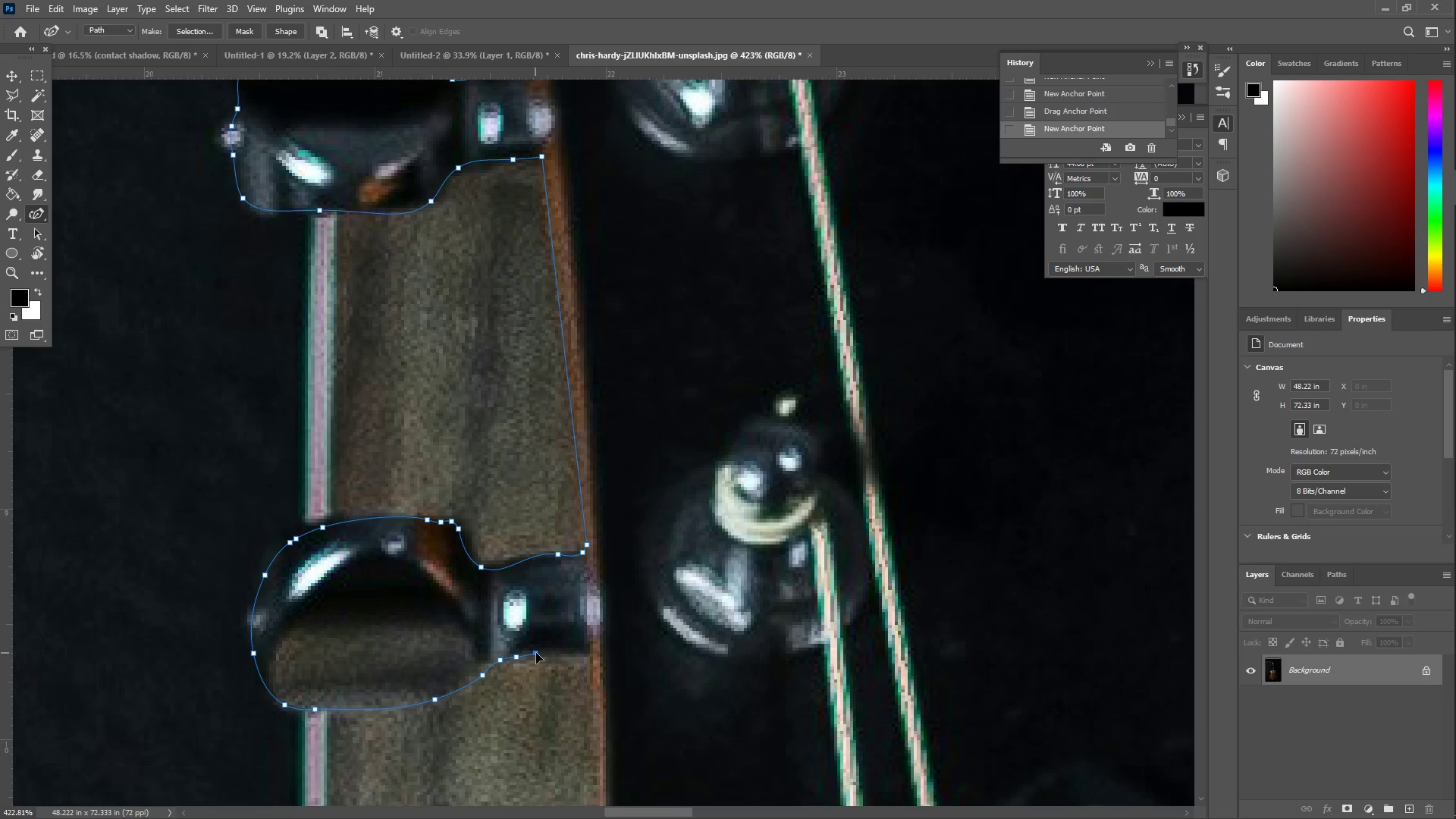 
left_click_drag(start_coordinate=[557, 655], to_coordinate=[593, 655])
 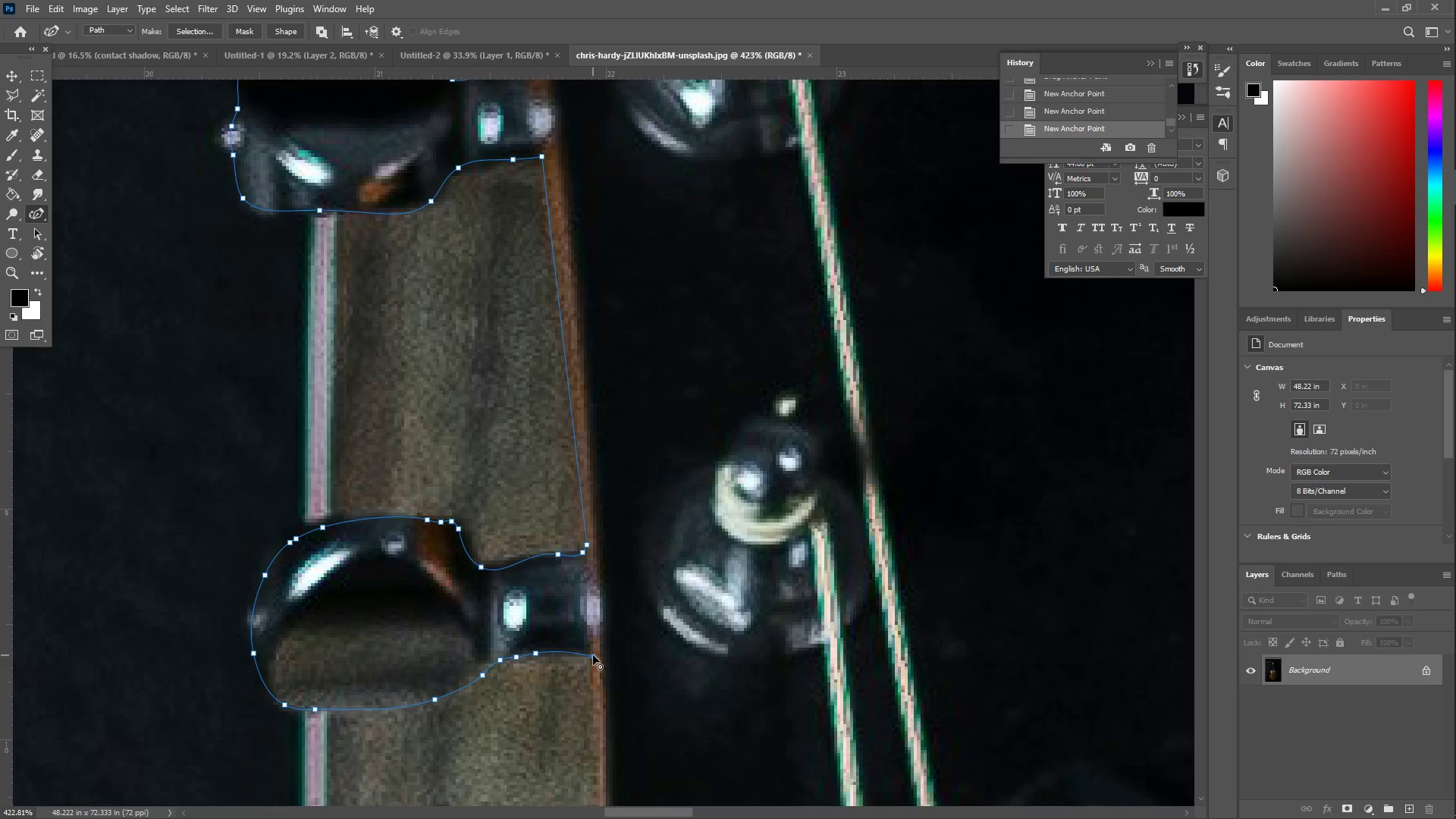 
double_click([593, 655])
 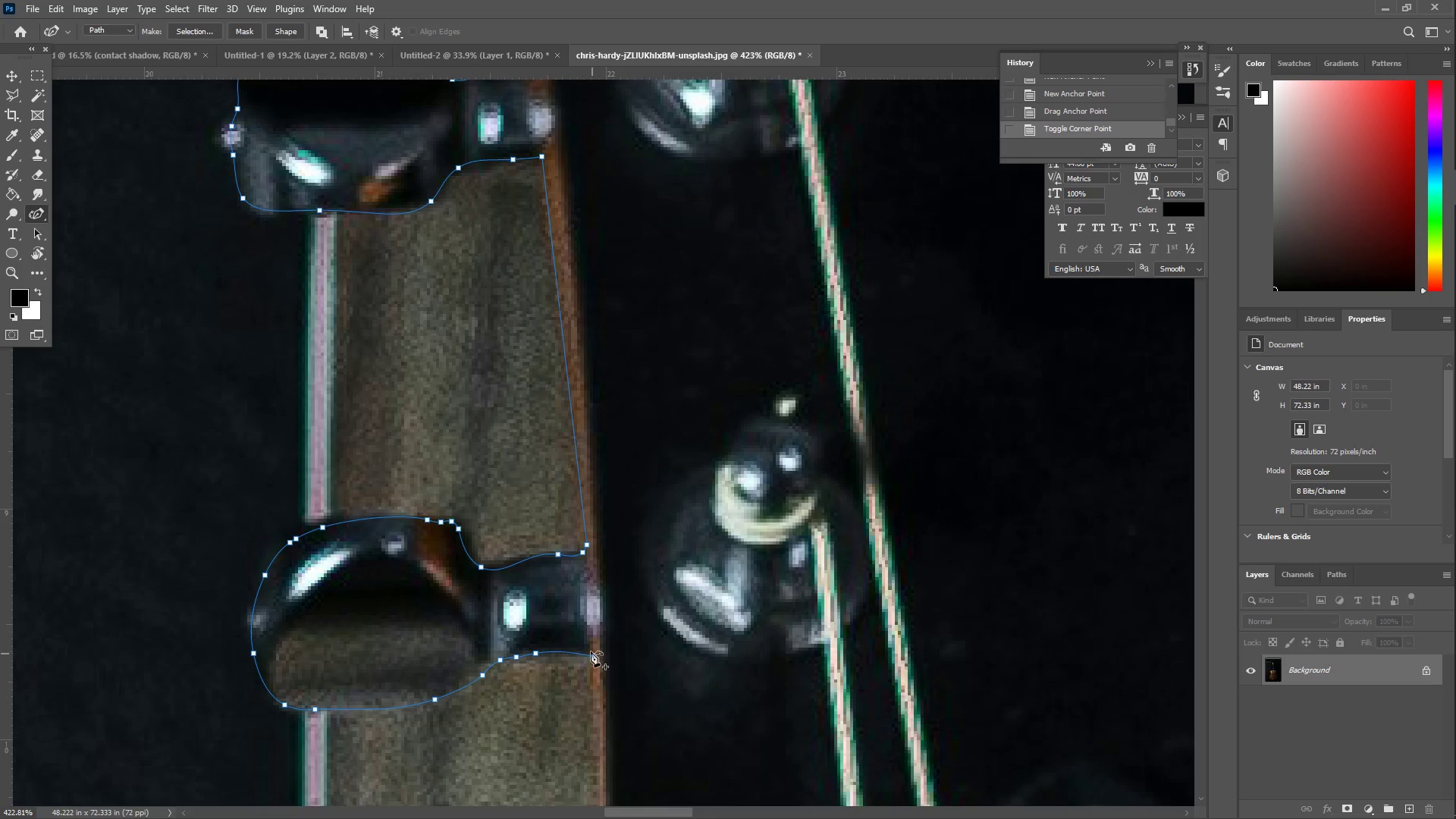 
hold_key(key=Space, duration=0.55)
 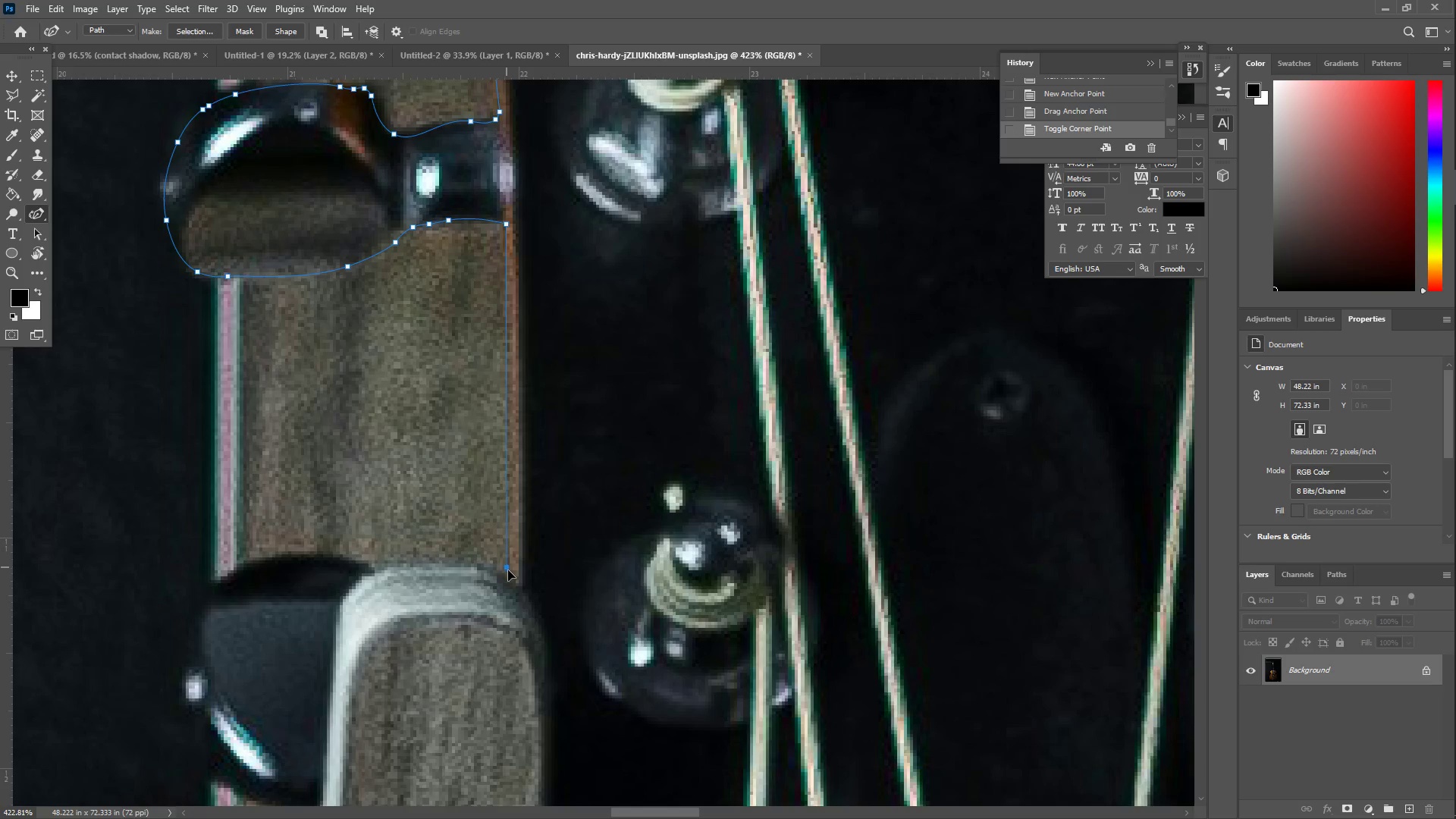 
left_click_drag(start_coordinate=[575, 656], to_coordinate=[488, 223])
 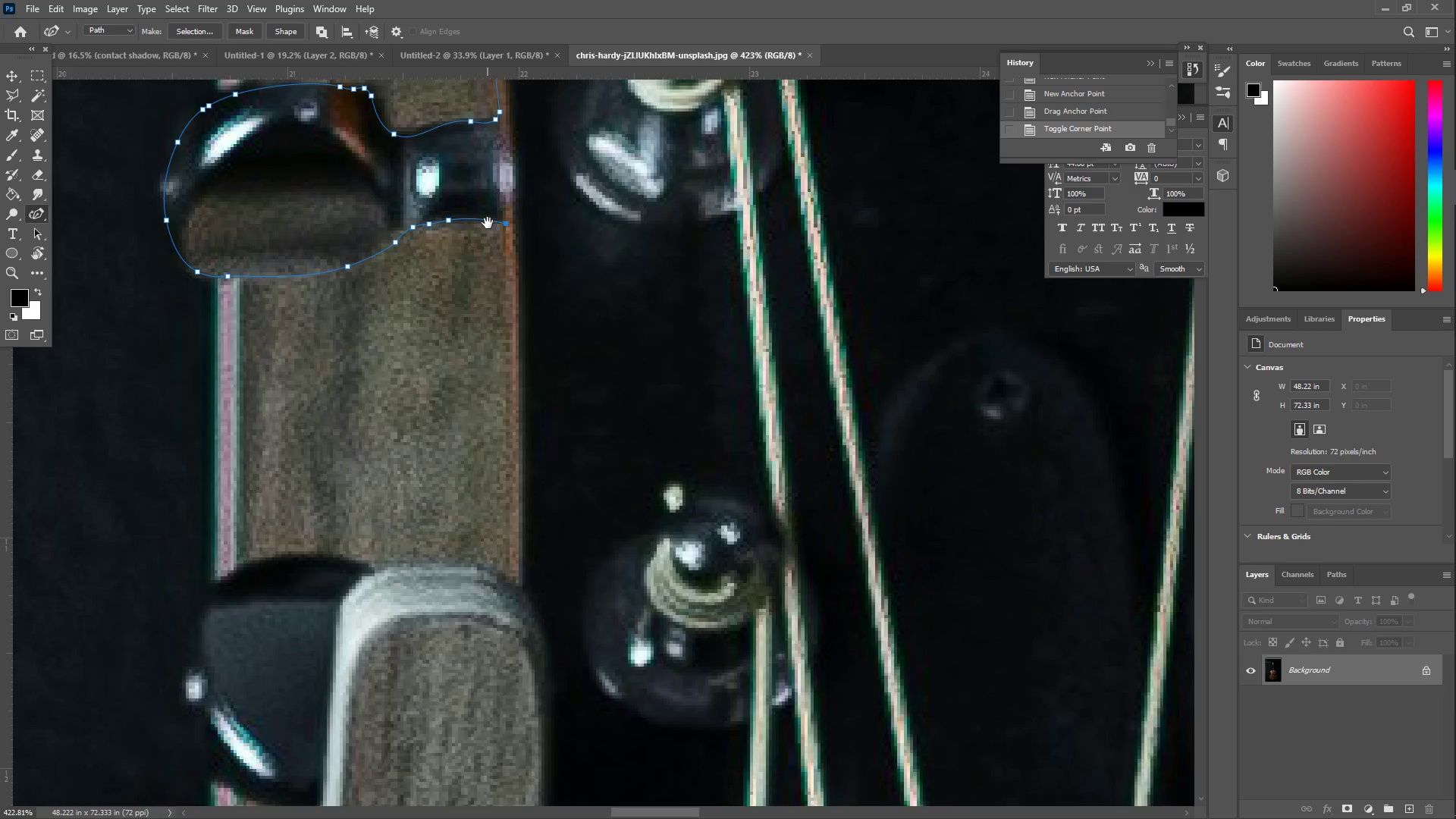 
hold_key(key=Space, duration=3.42)
 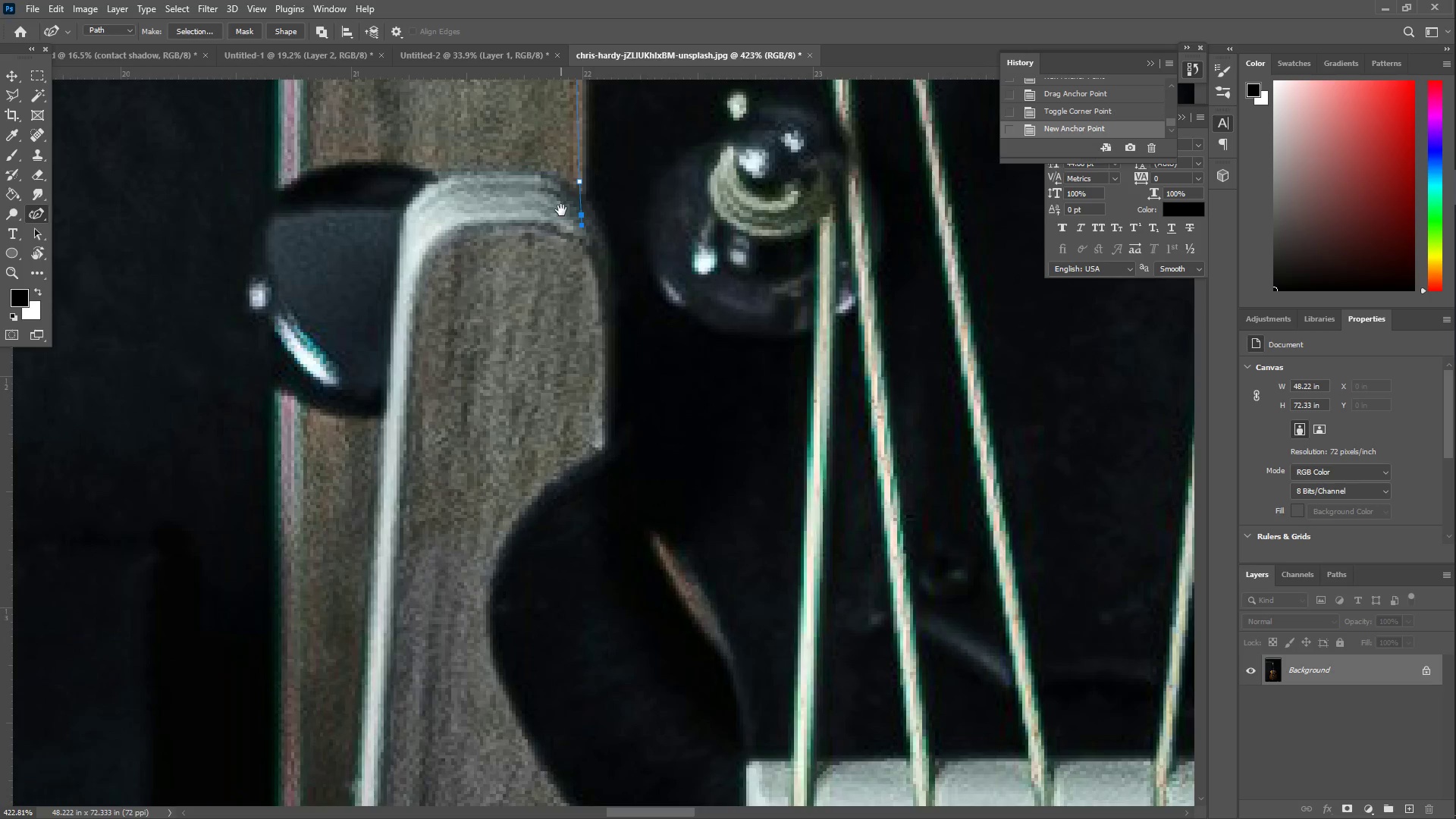 
left_click_drag(start_coordinate=[492, 375], to_coordinate=[515, 574])
 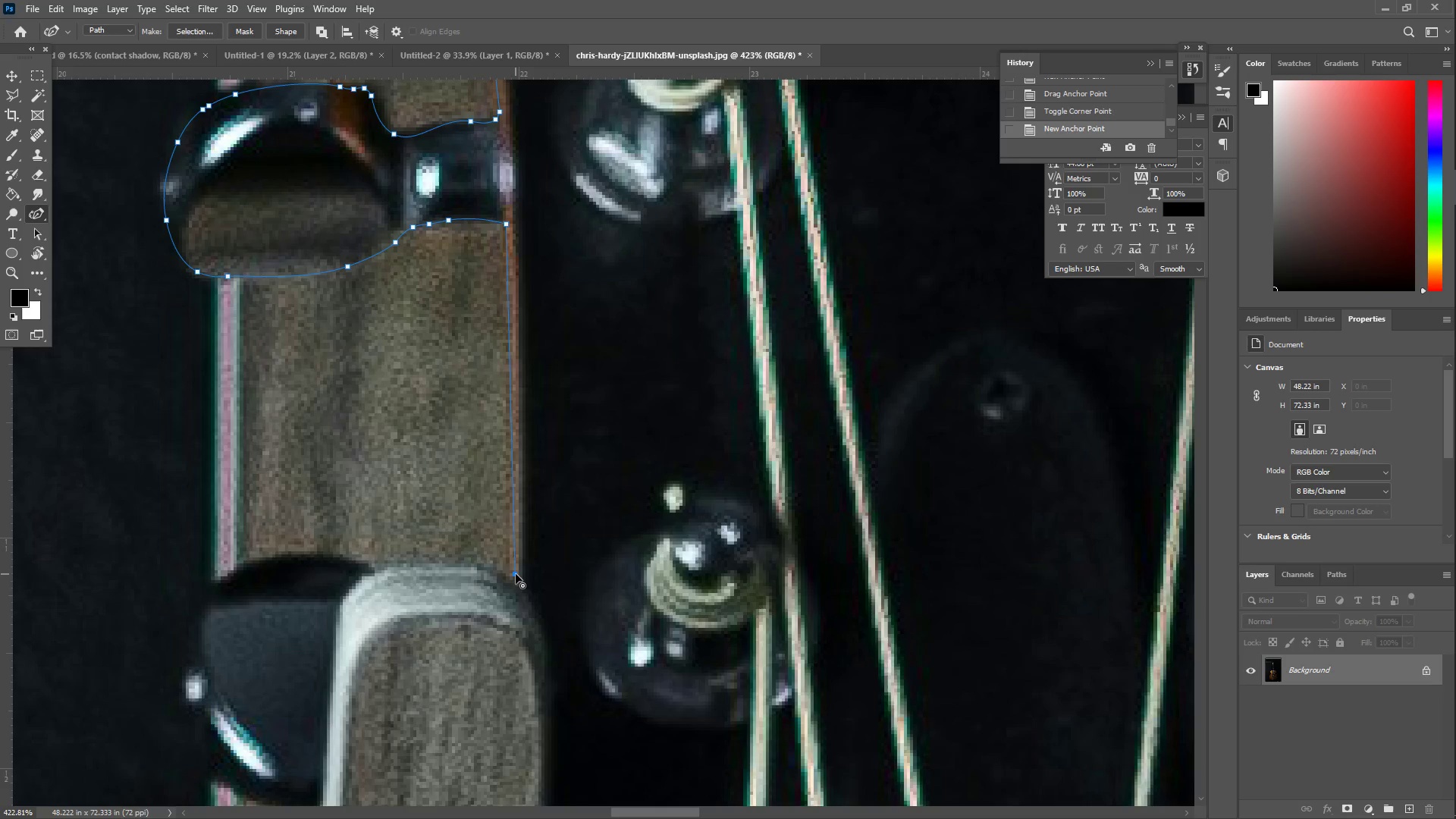 
double_click([516, 573])
 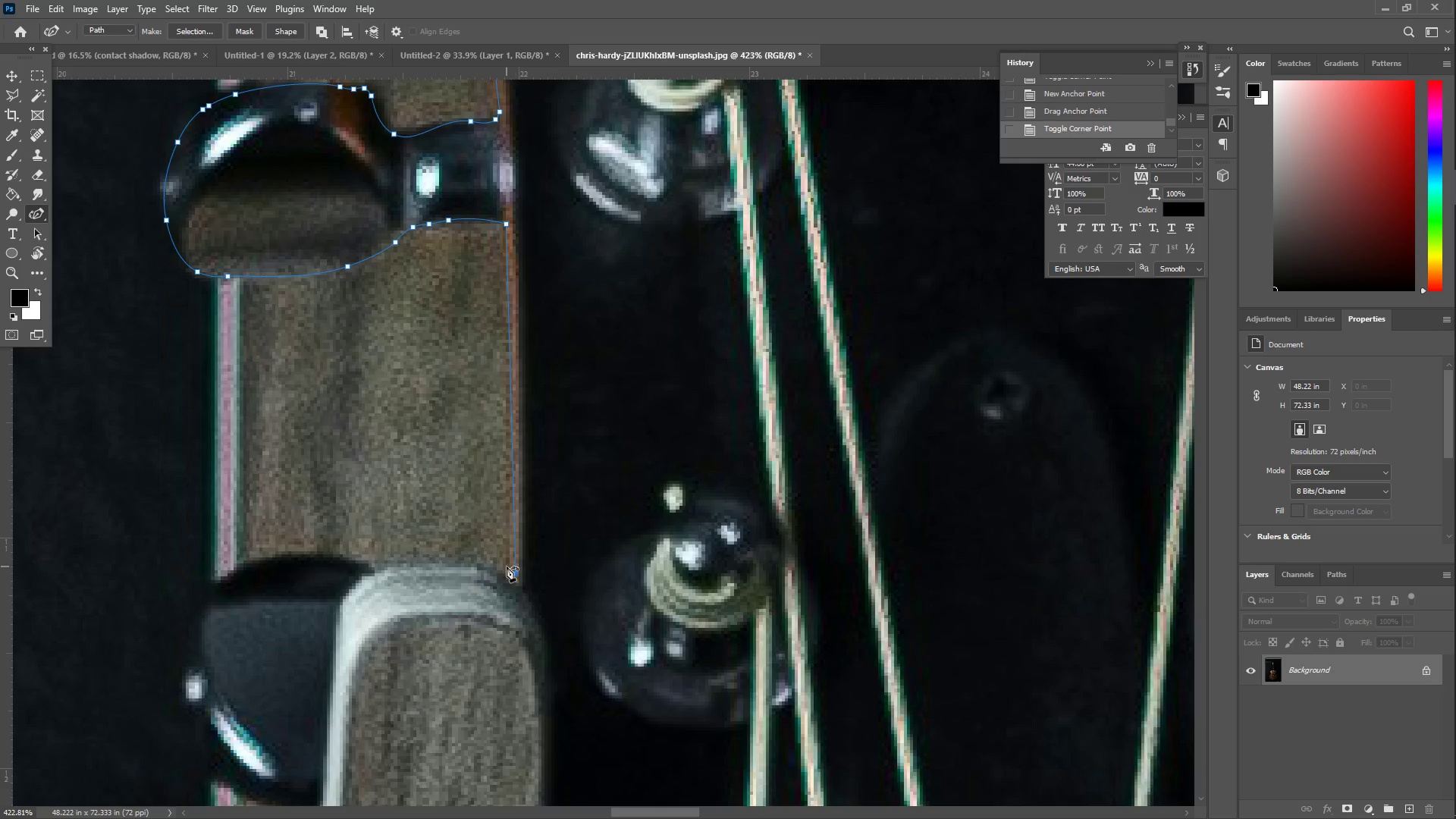 
left_click_drag(start_coordinate=[497, 566], to_coordinate=[518, 617])
 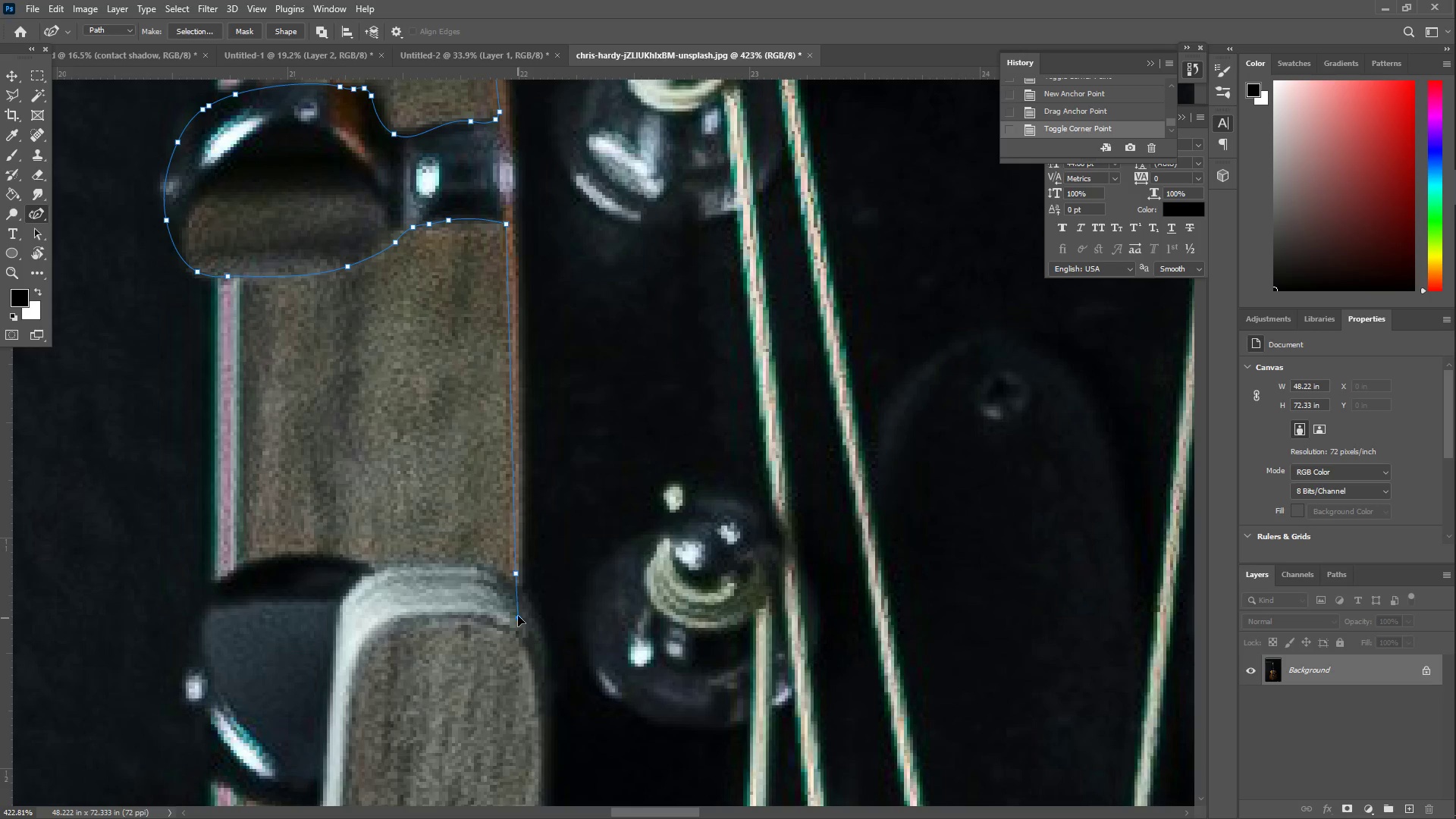 
hold_key(key=Space, duration=1.5)
 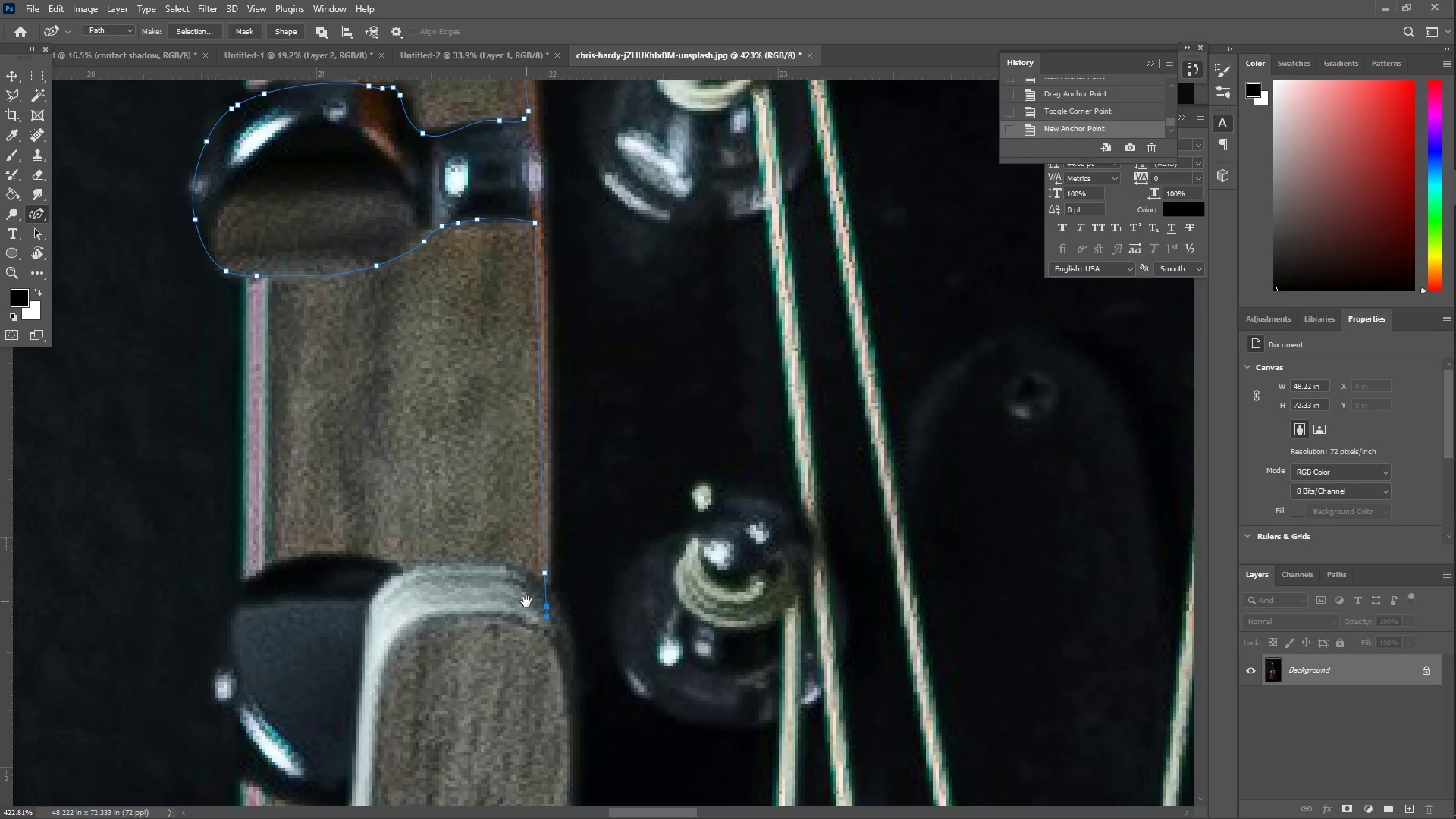 
left_click_drag(start_coordinate=[497, 602], to_coordinate=[527, 614])
 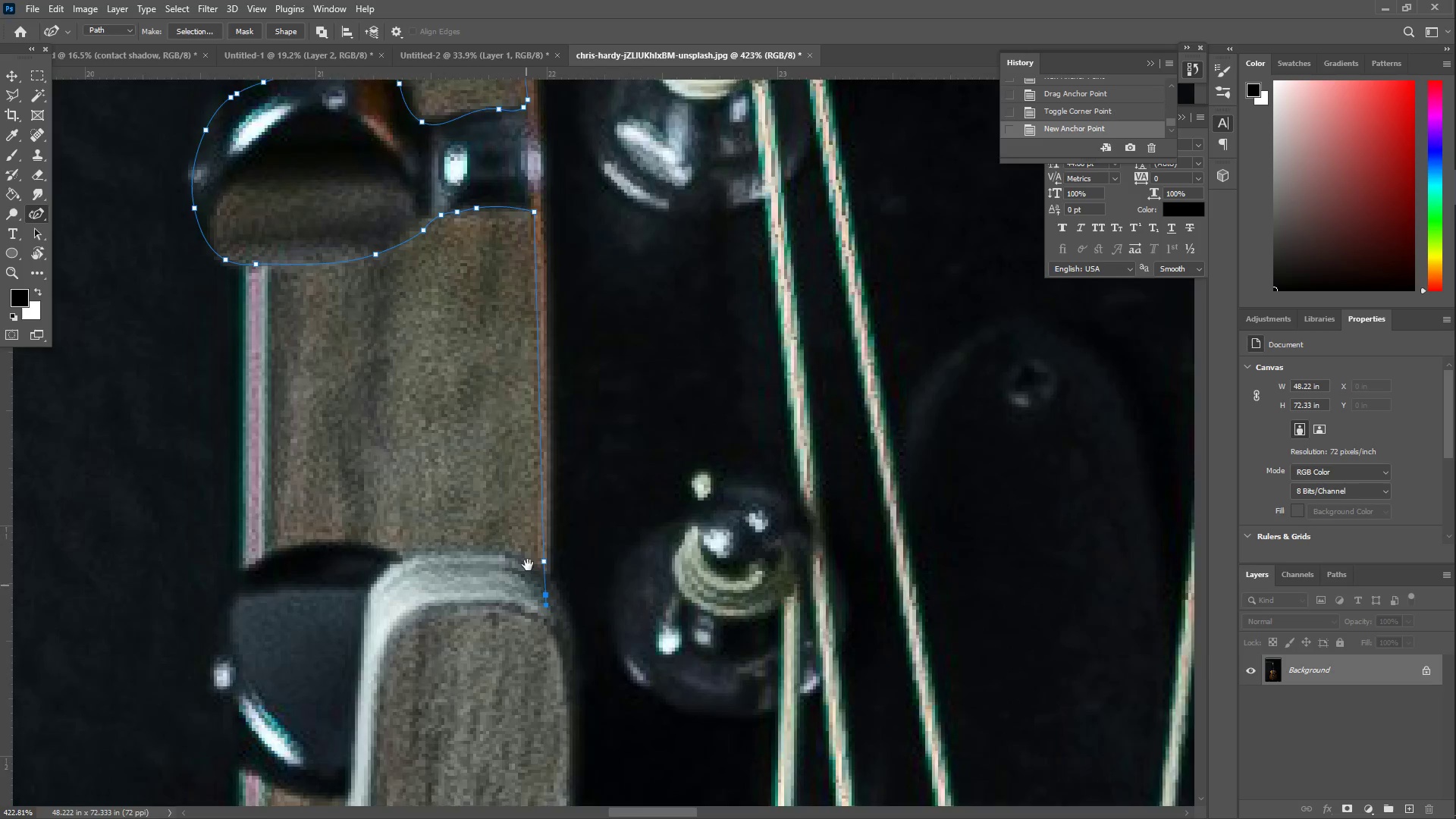 
hold_key(key=Space, duration=1.23)
 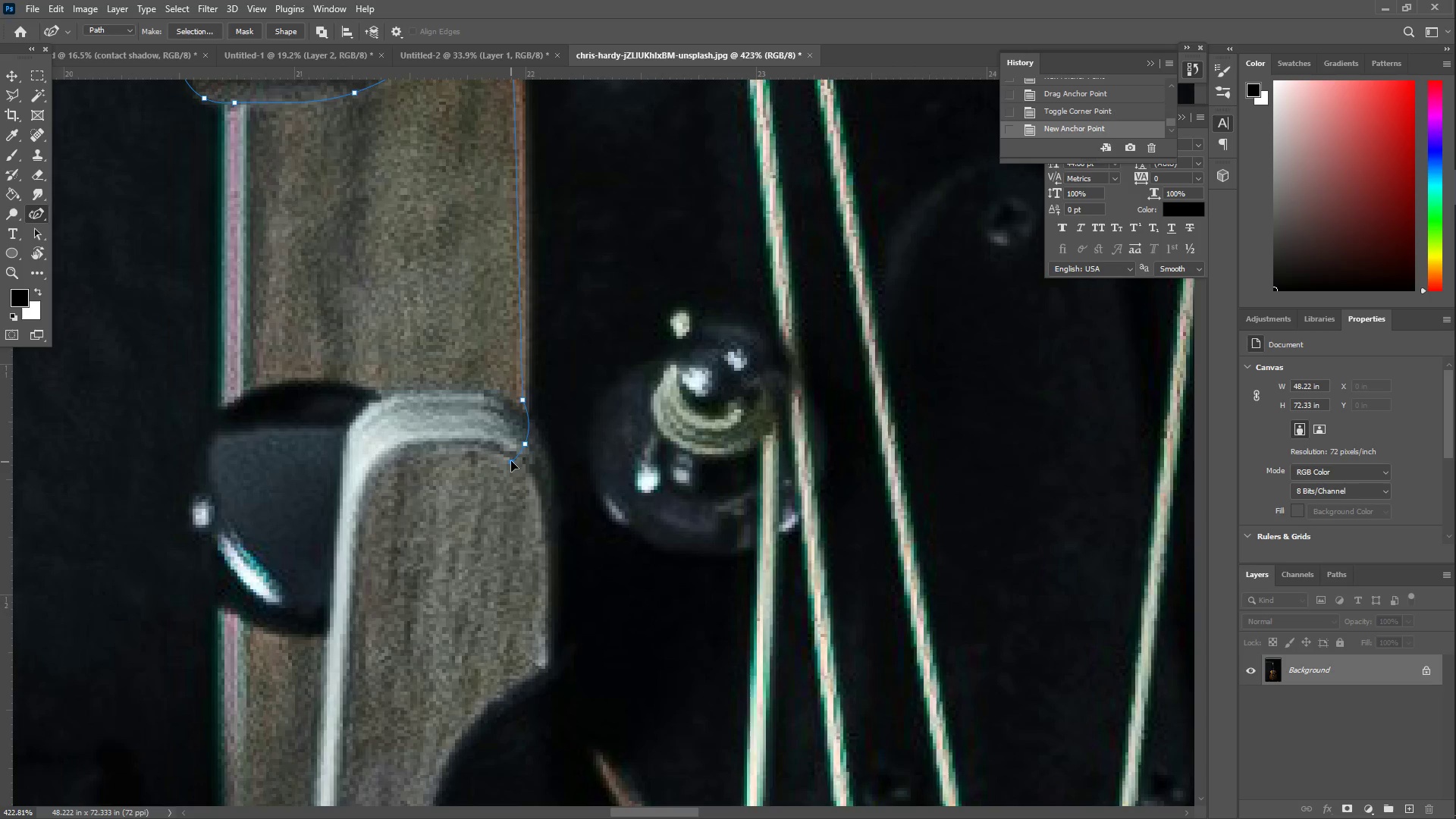 
left_click_drag(start_coordinate=[526, 594], to_coordinate=[504, 428])
 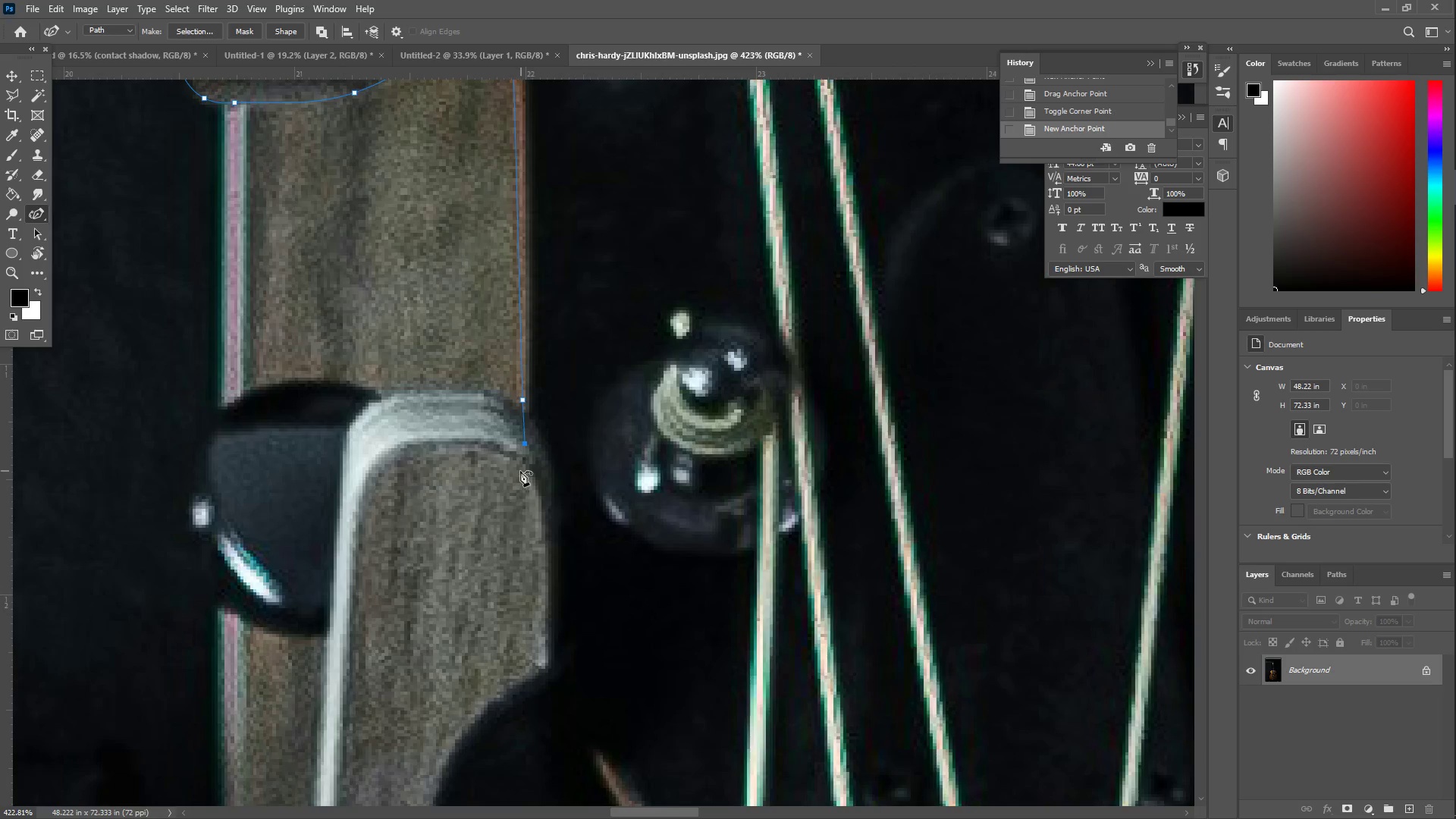 
left_click_drag(start_coordinate=[512, 465], to_coordinate=[525, 479])
 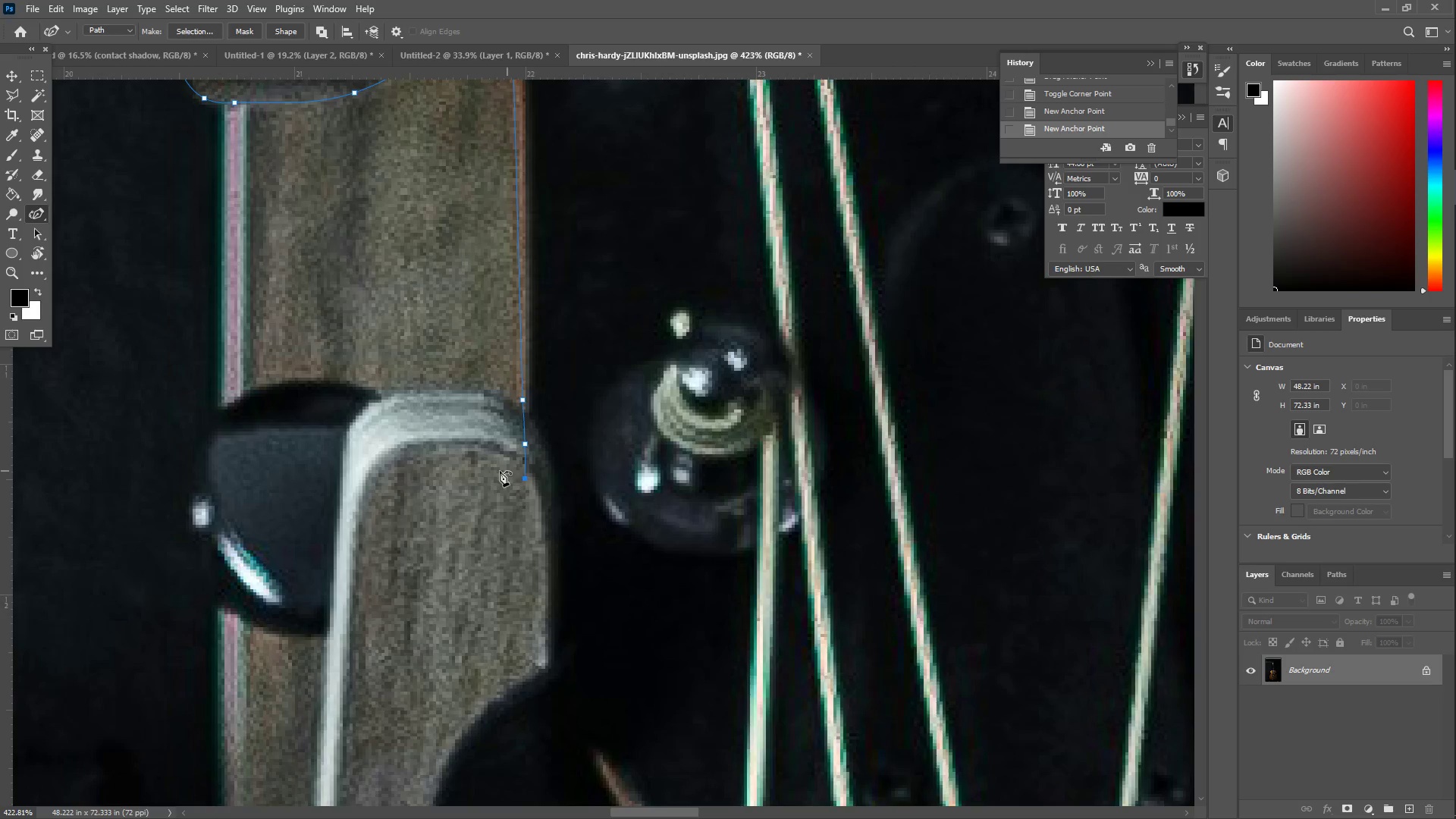 
left_click_drag(start_coordinate=[493, 471], to_coordinate=[435, 499])
 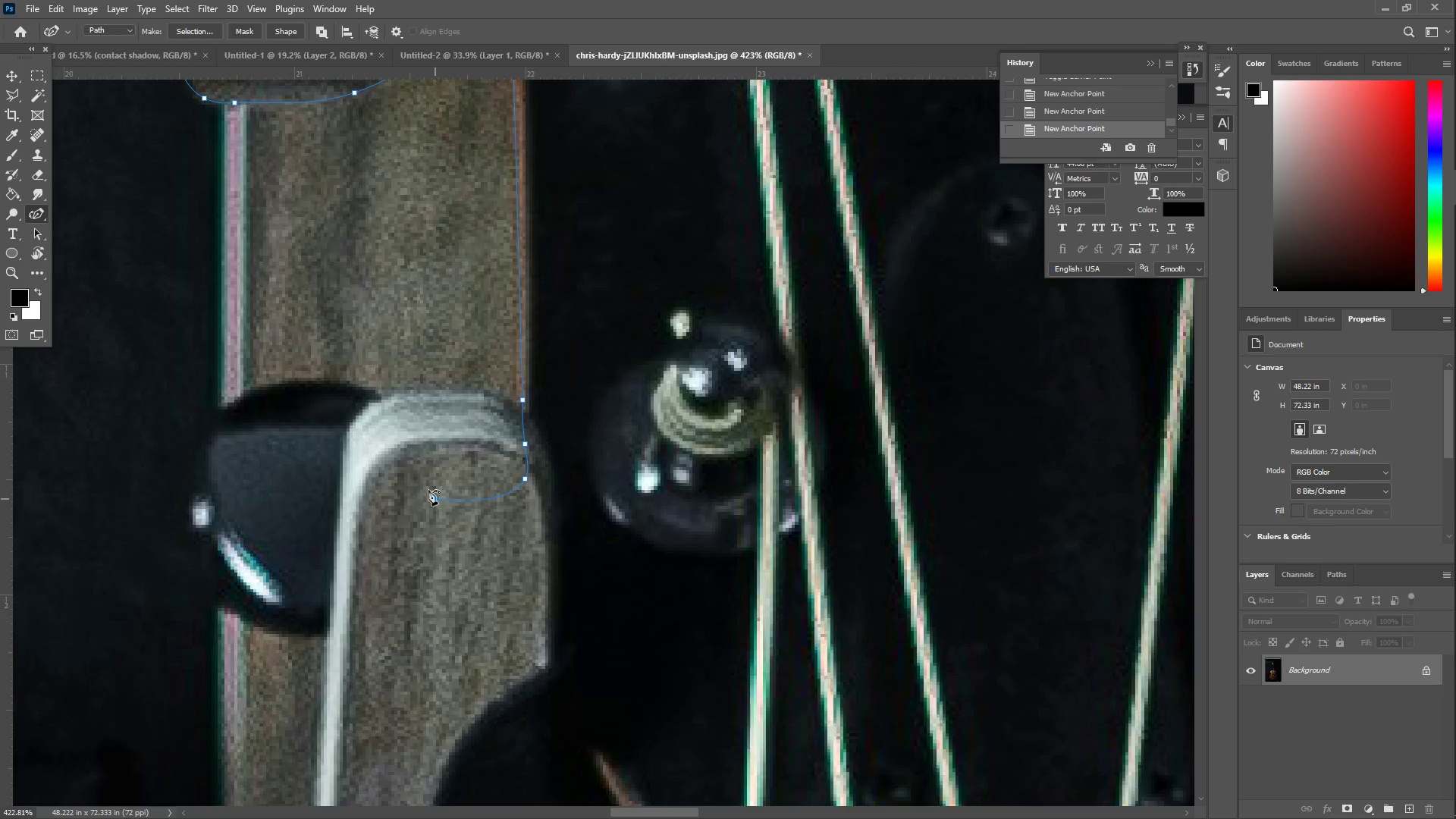 
left_click_drag(start_coordinate=[416, 468], to_coordinate=[422, 460])
 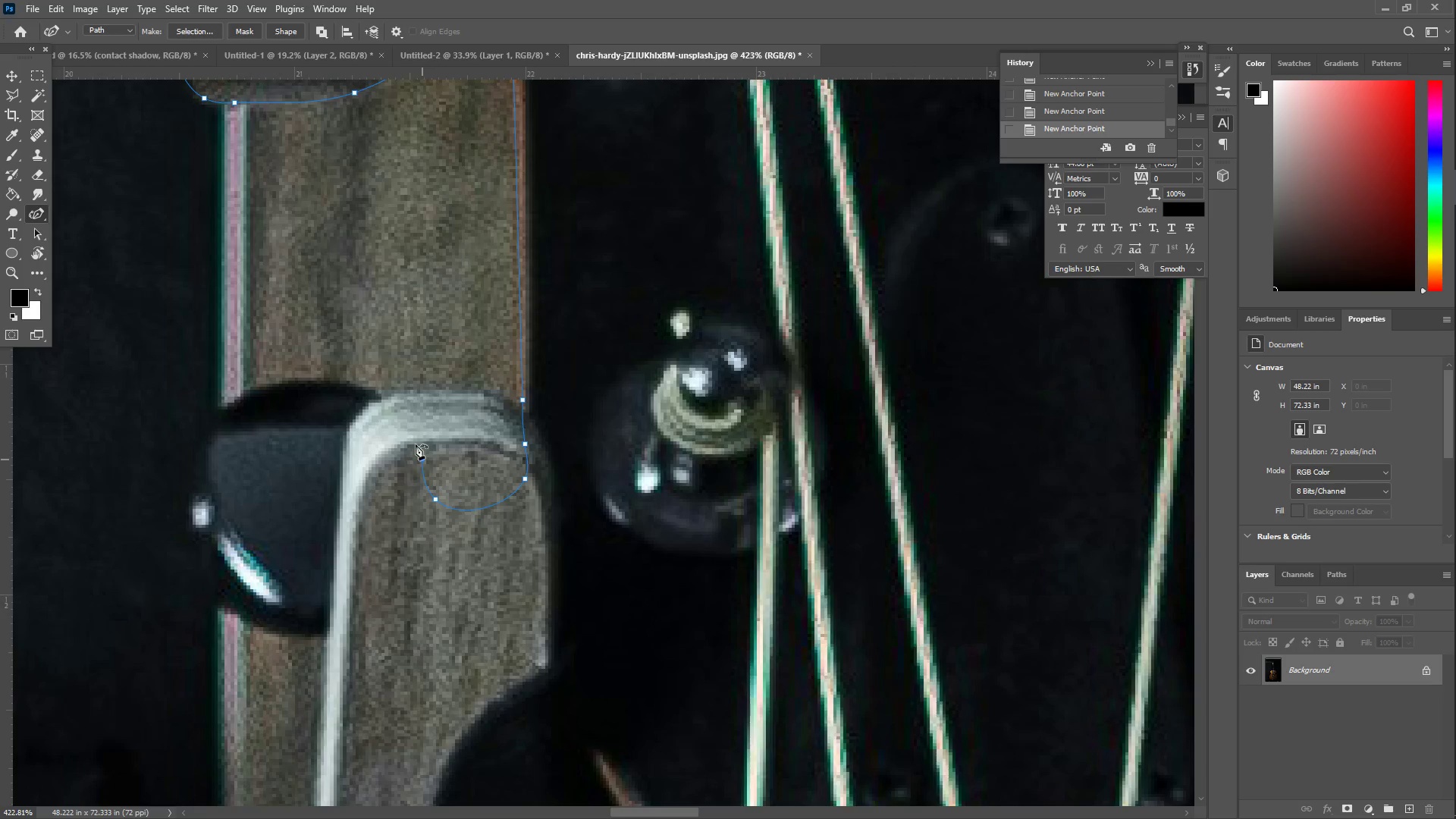 
left_click_drag(start_coordinate=[409, 430], to_coordinate=[391, 398])
 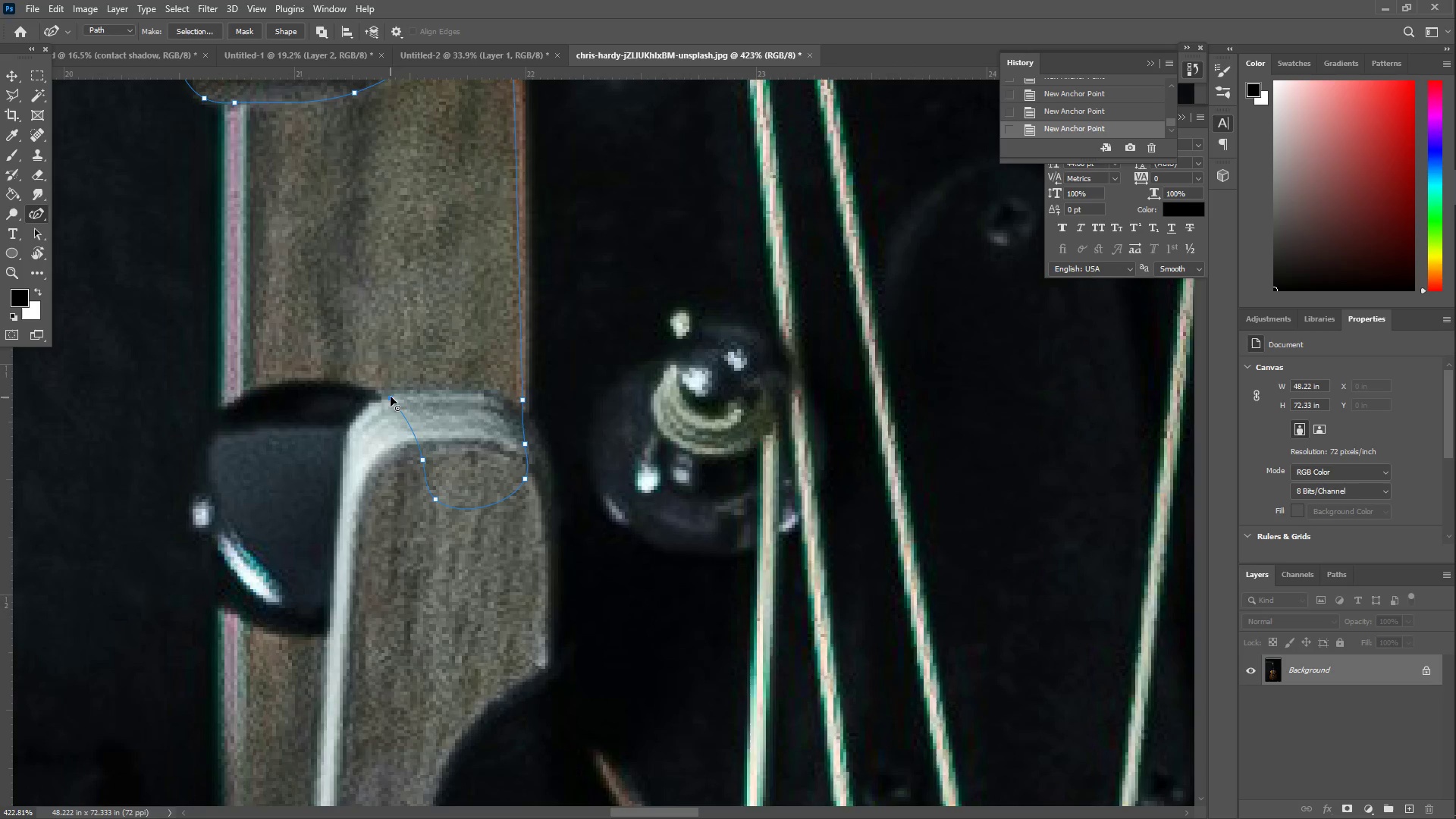 
left_click_drag(start_coordinate=[384, 394], to_coordinate=[290, 384])
 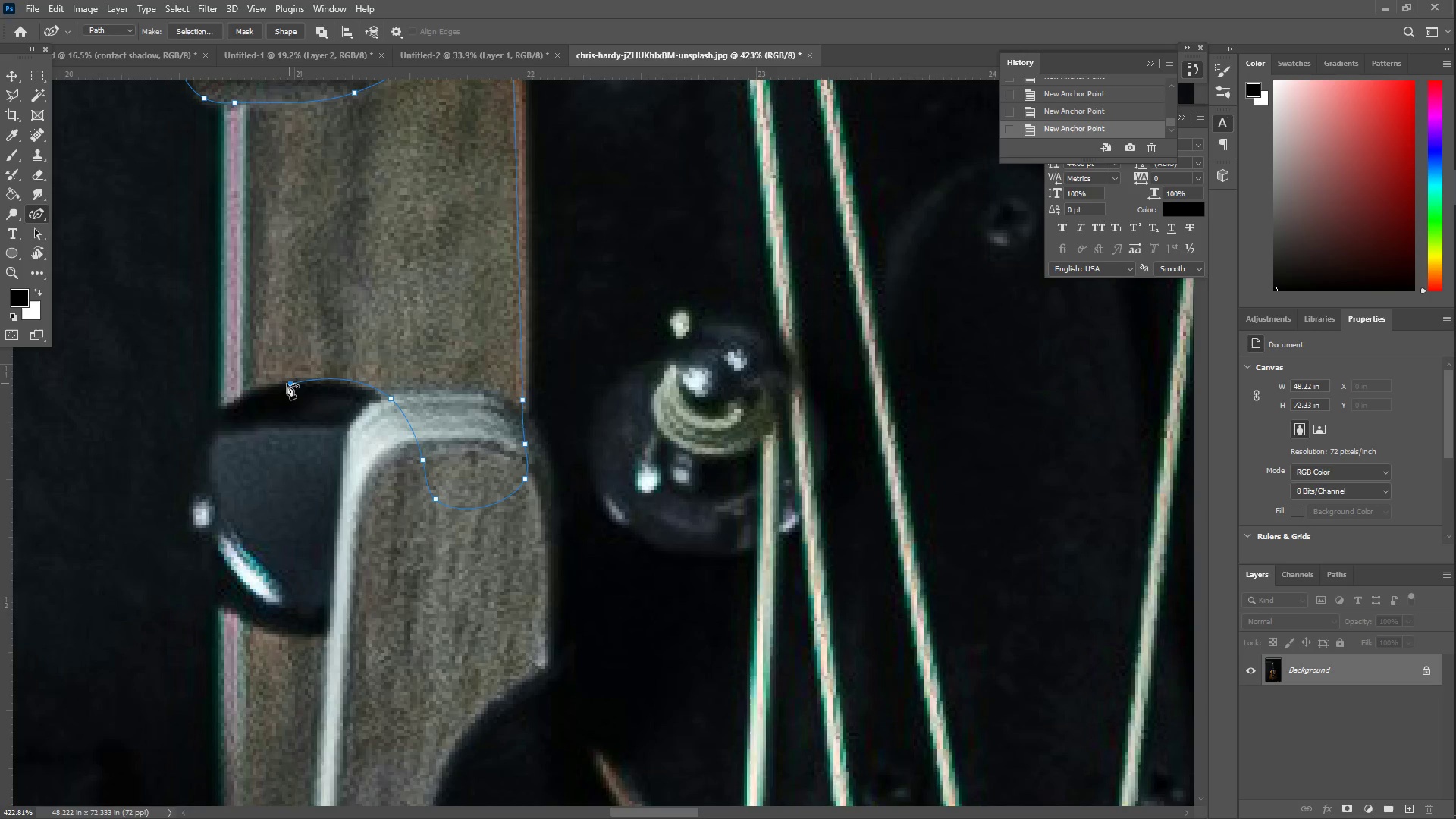 
left_click_drag(start_coordinate=[256, 393], to_coordinate=[219, 417])
 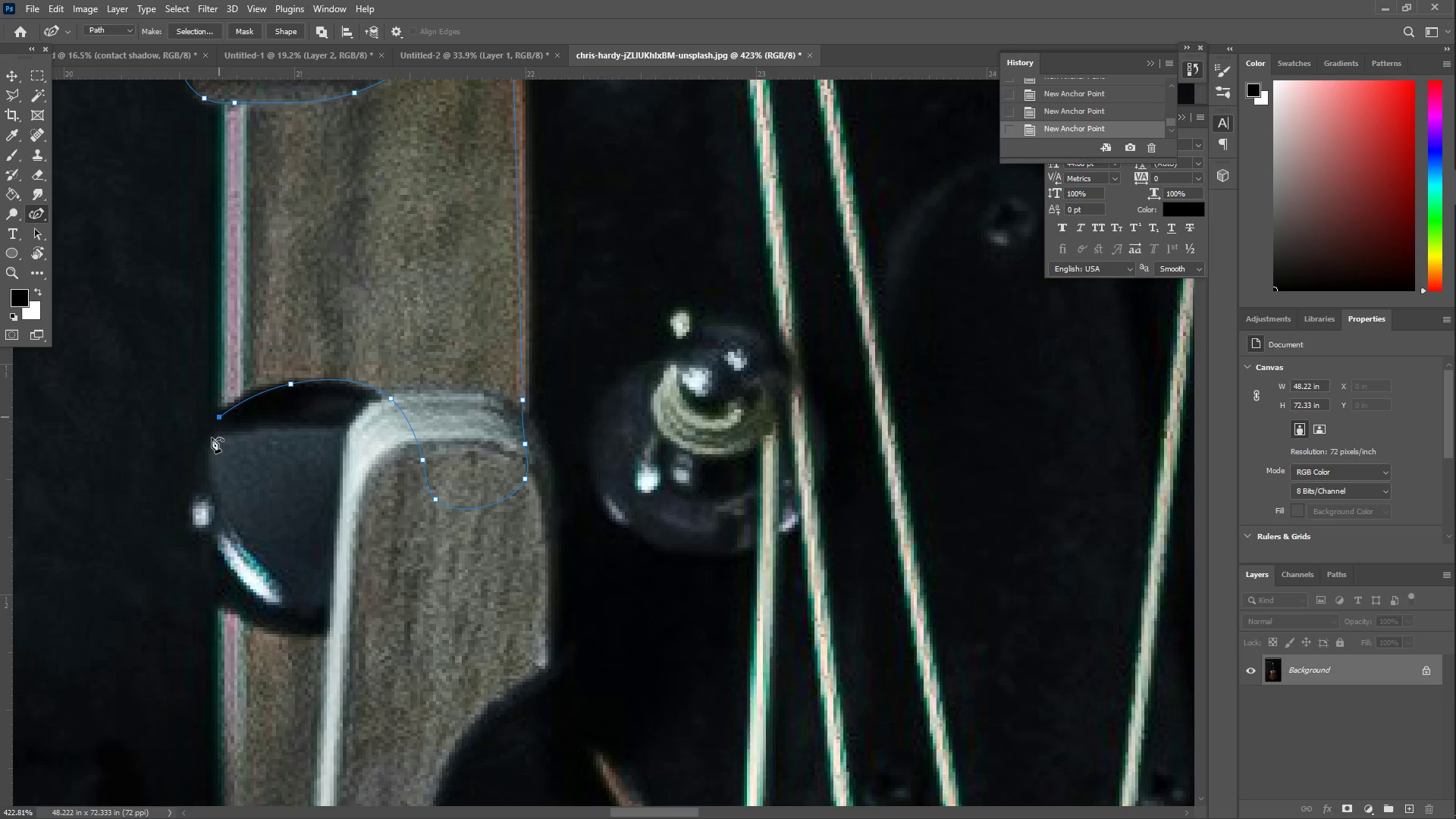 
left_click_drag(start_coordinate=[200, 469], to_coordinate=[192, 491])
 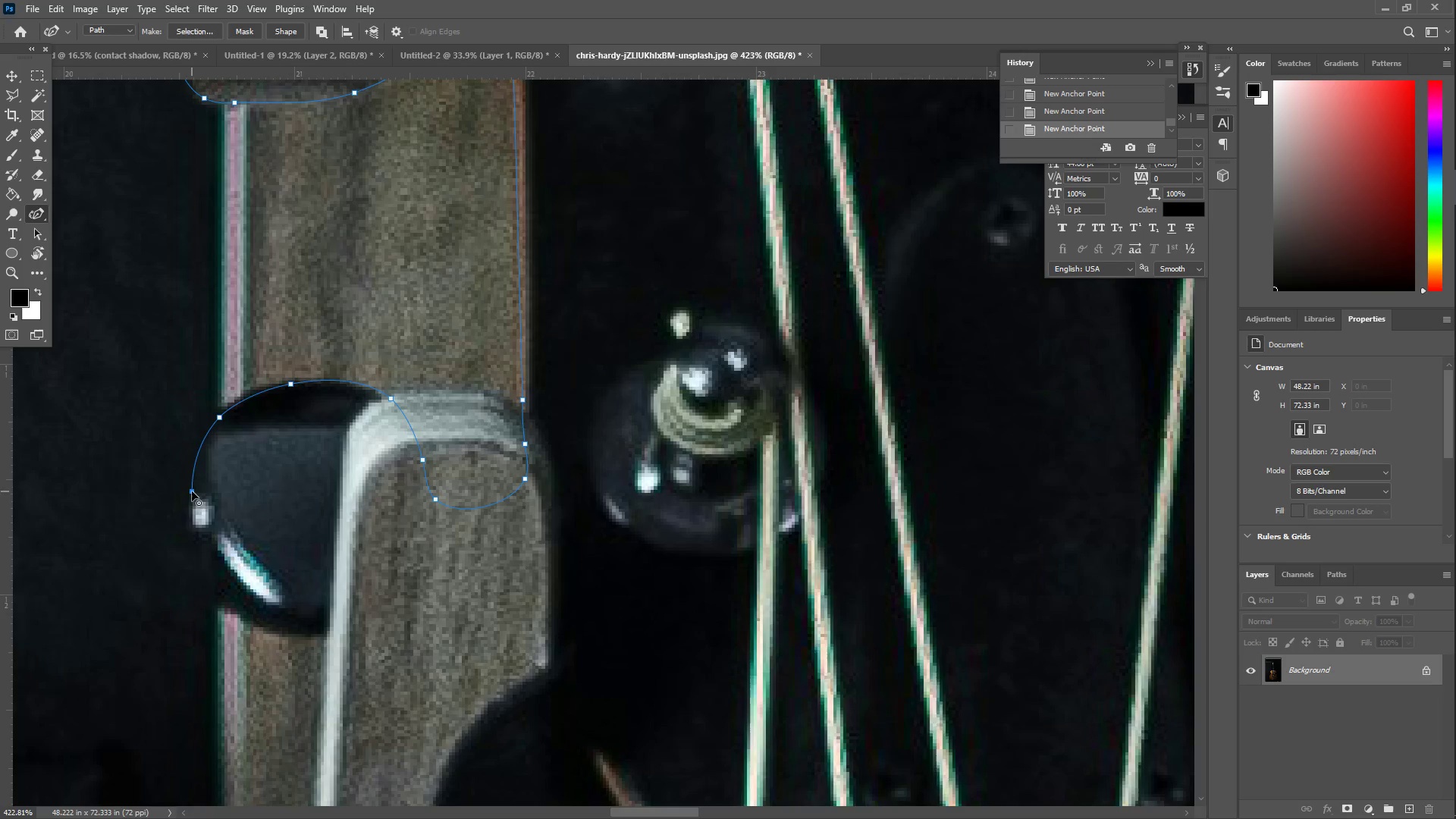 
left_click_drag(start_coordinate=[182, 531], to_coordinate=[199, 568])
 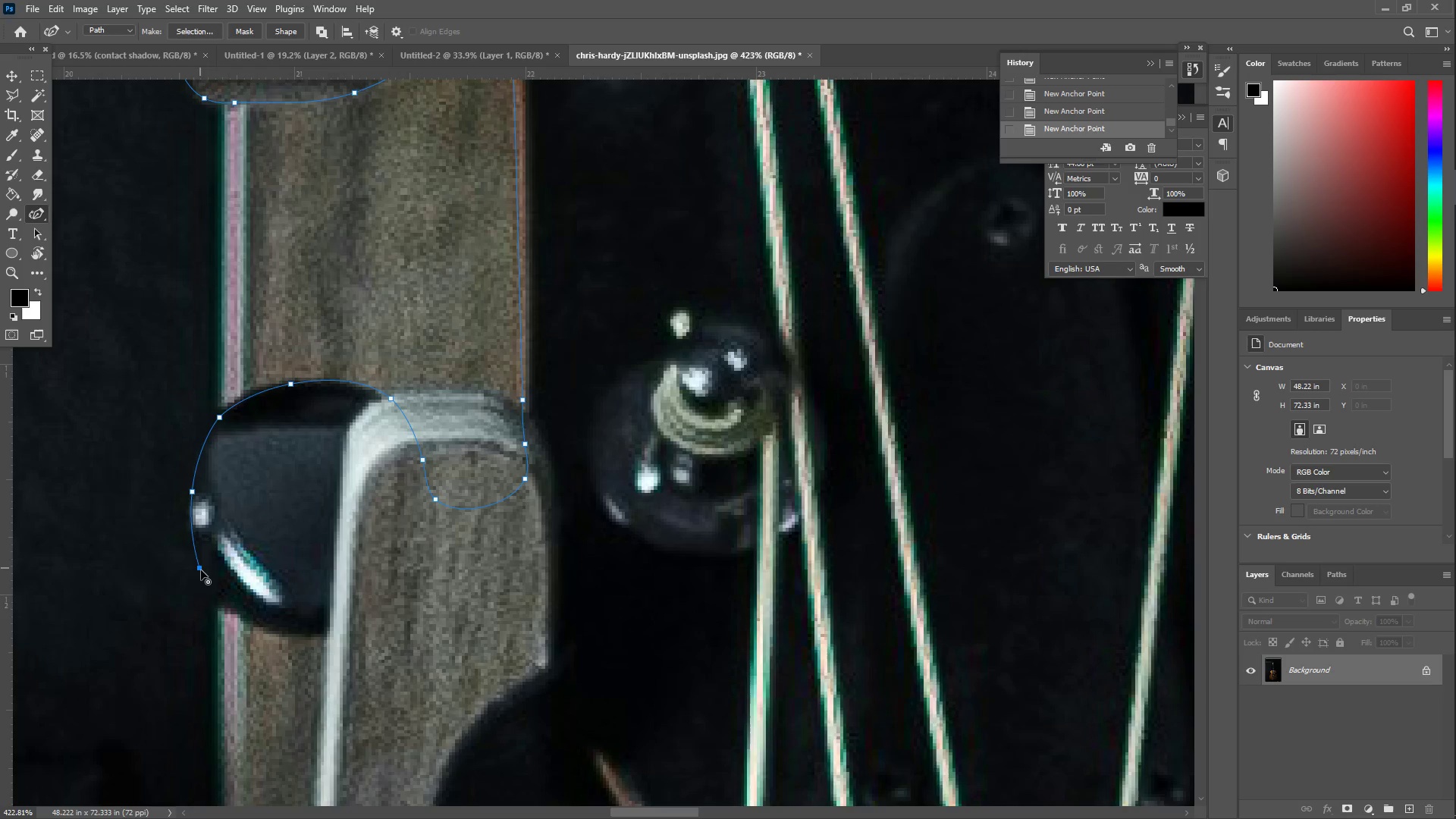 
left_click_drag(start_coordinate=[212, 598], to_coordinate=[271, 635])
 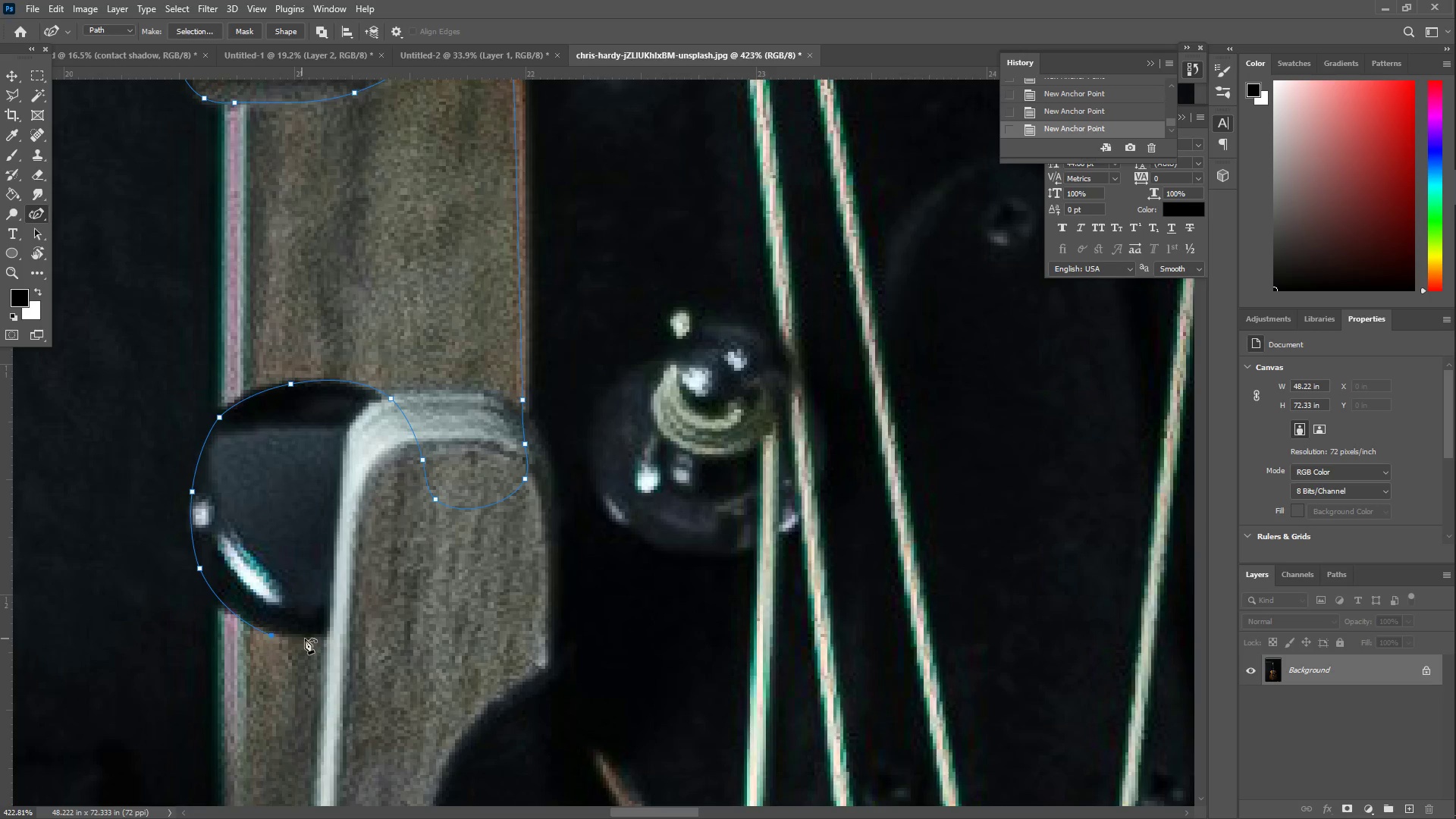 
left_click_drag(start_coordinate=[305, 639], to_coordinate=[340, 629])
 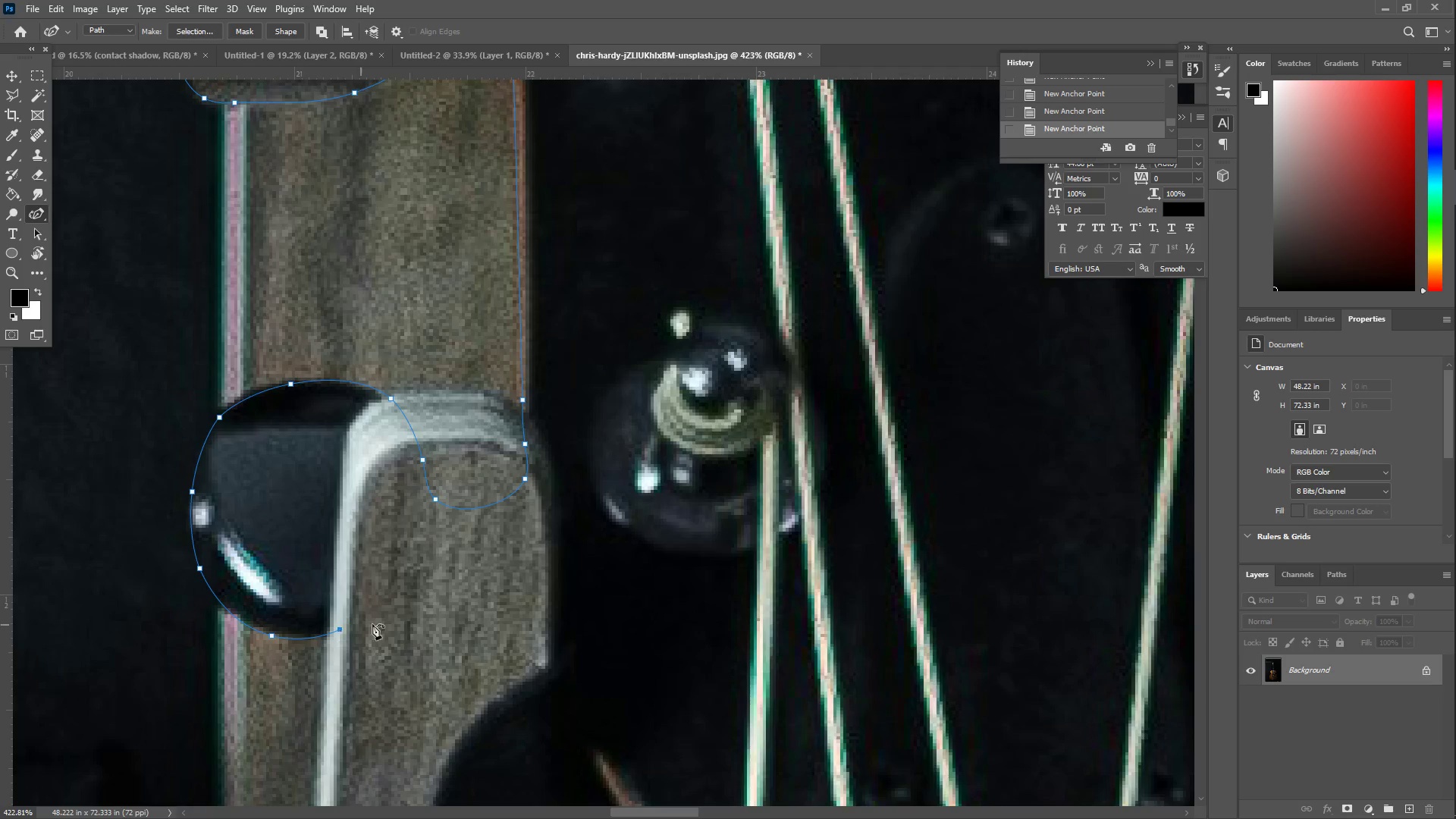 
left_click_drag(start_coordinate=[394, 623], to_coordinate=[400, 595])
 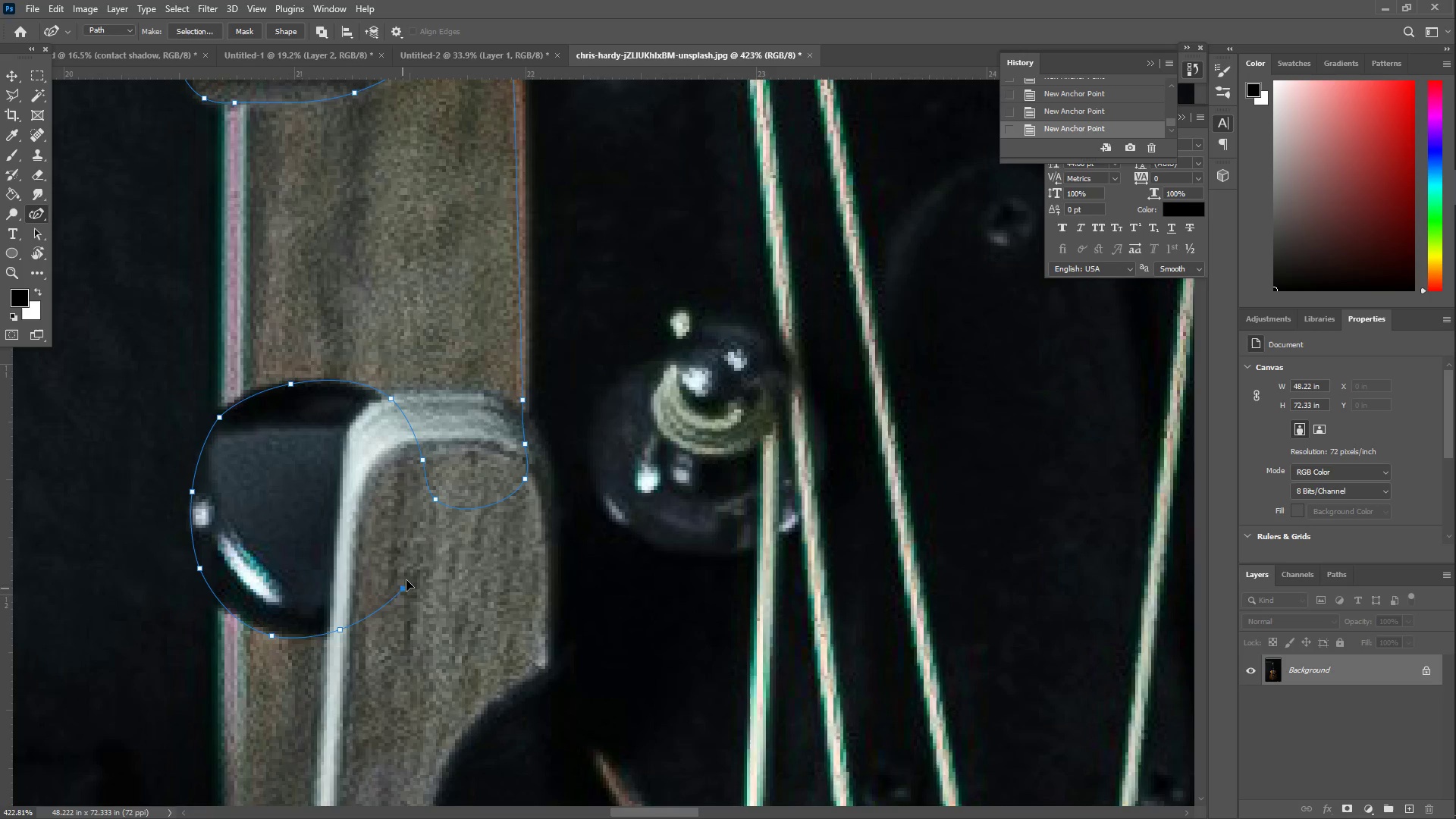 
left_click_drag(start_coordinate=[413, 571], to_coordinate=[400, 626])
 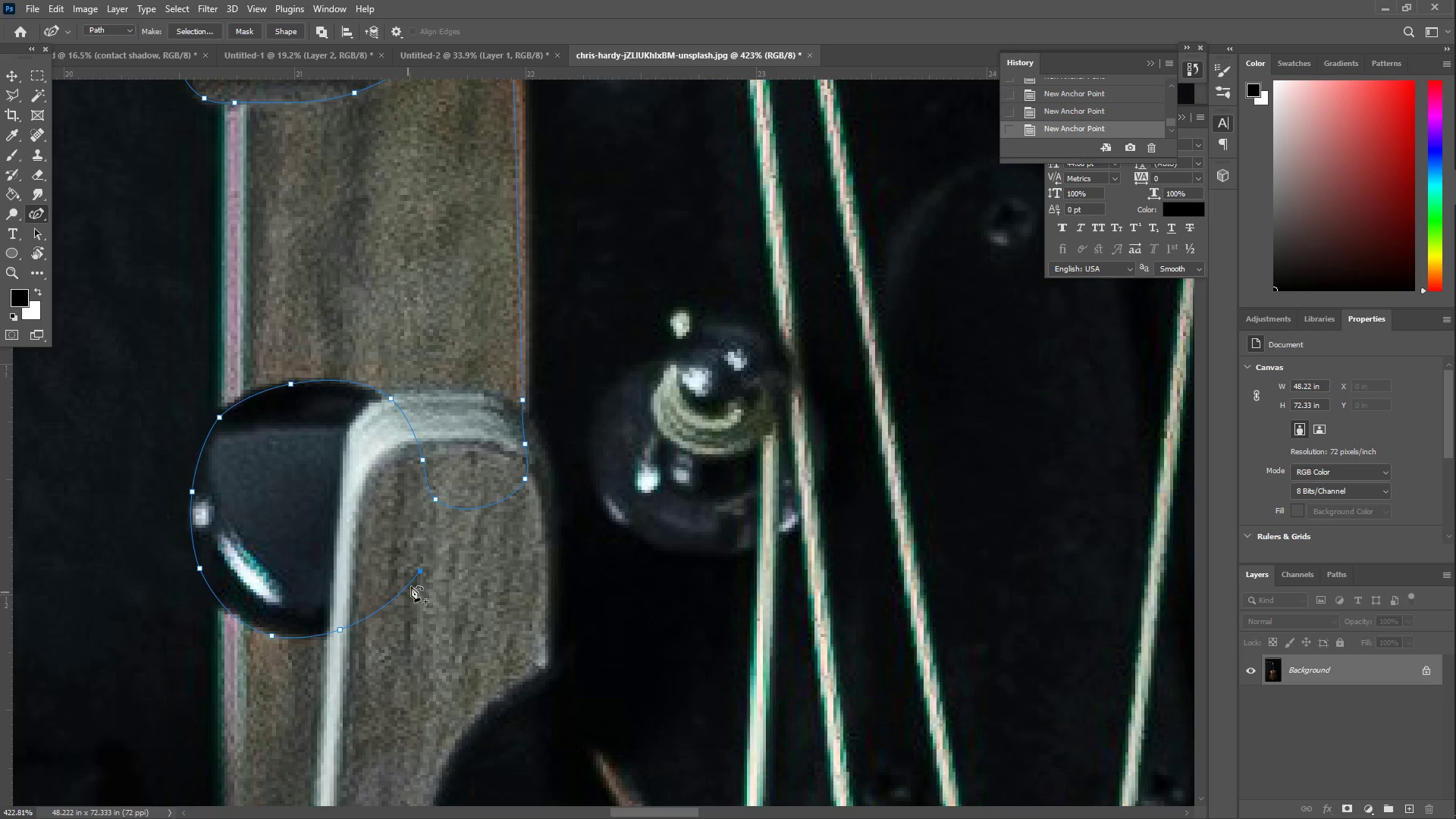 
left_click_drag(start_coordinate=[421, 576], to_coordinate=[416, 585])
 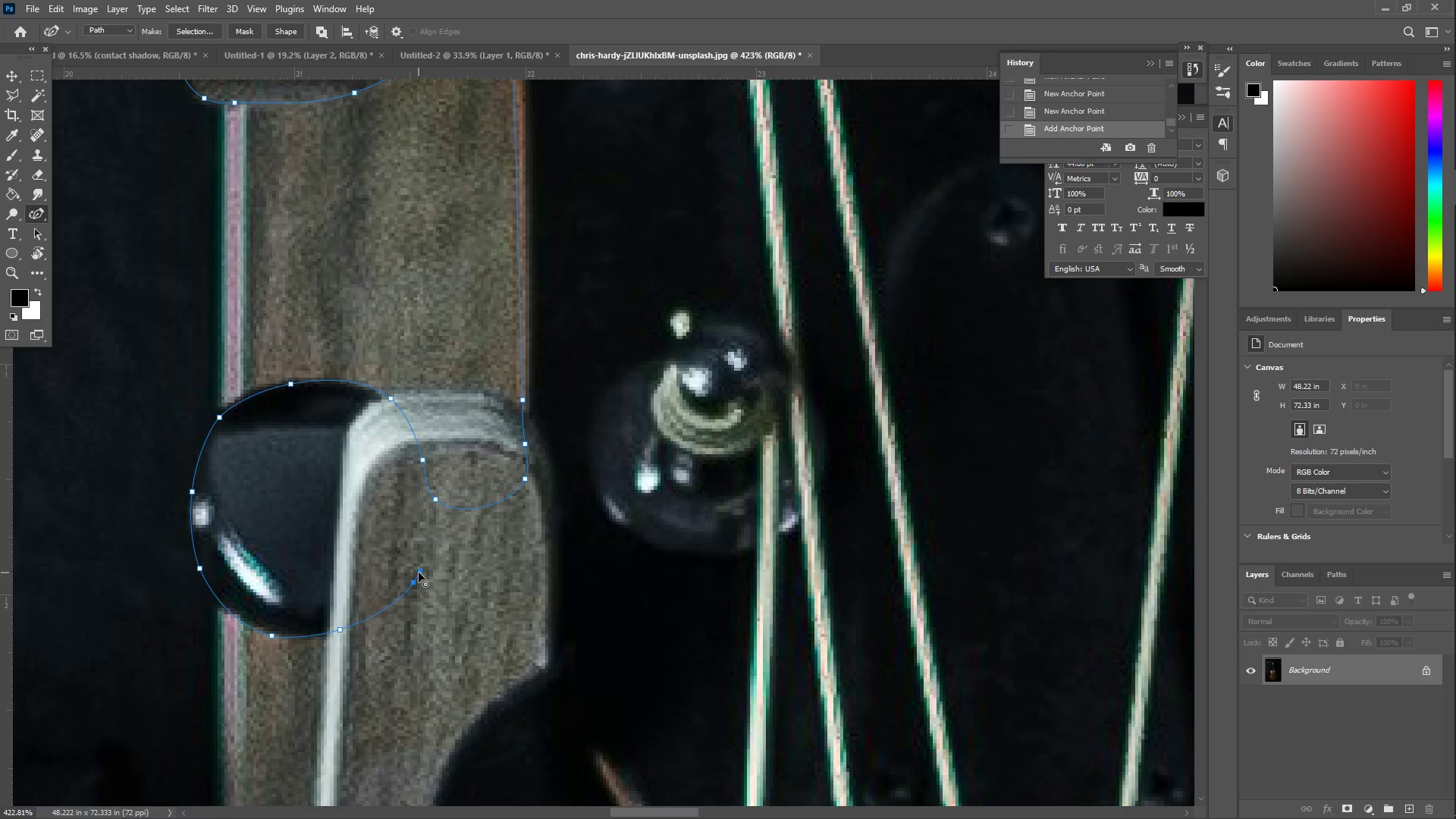 
left_click_drag(start_coordinate=[419, 573], to_coordinate=[429, 576])
 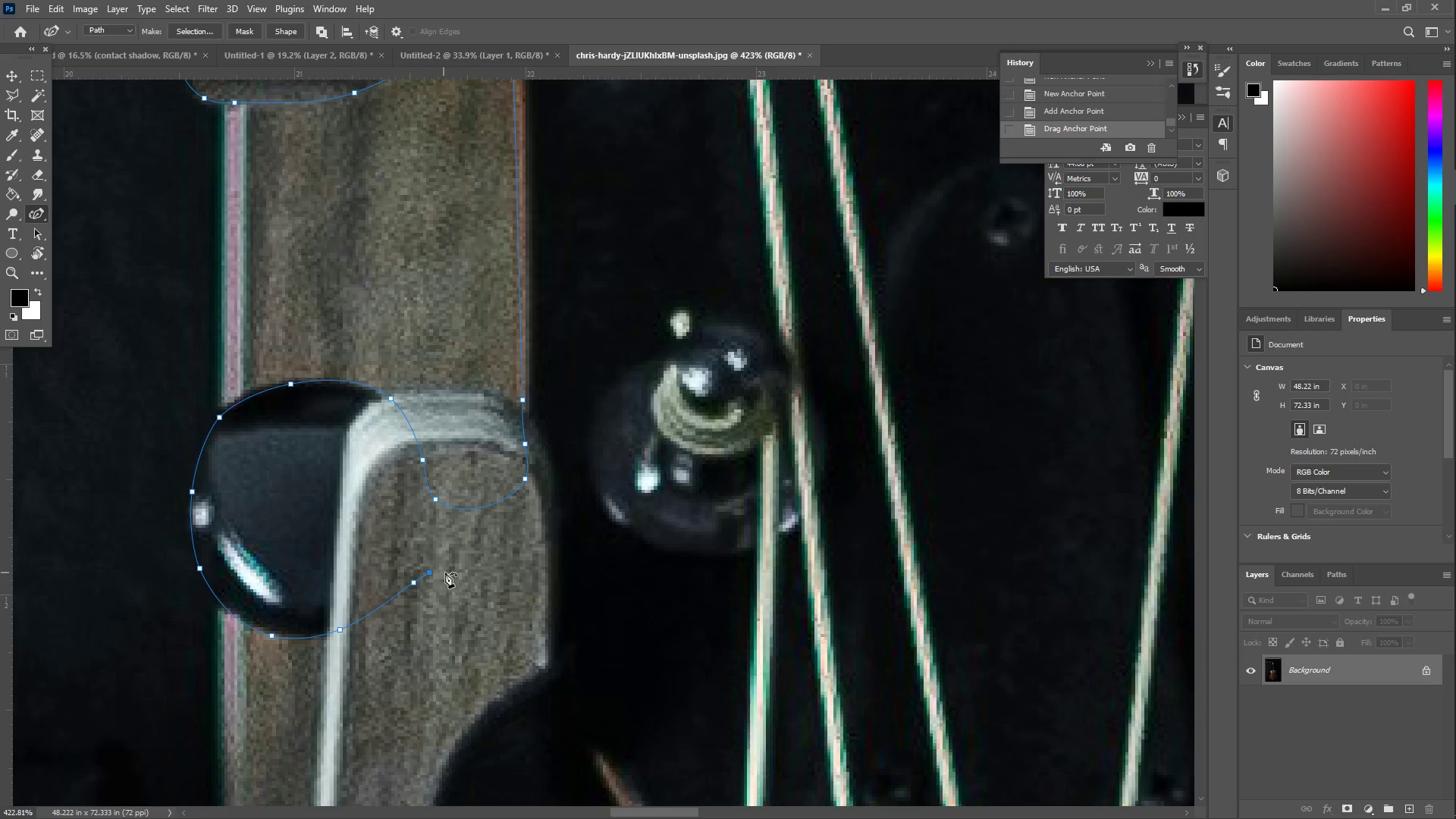 
left_click_drag(start_coordinate=[454, 573], to_coordinate=[478, 578])
 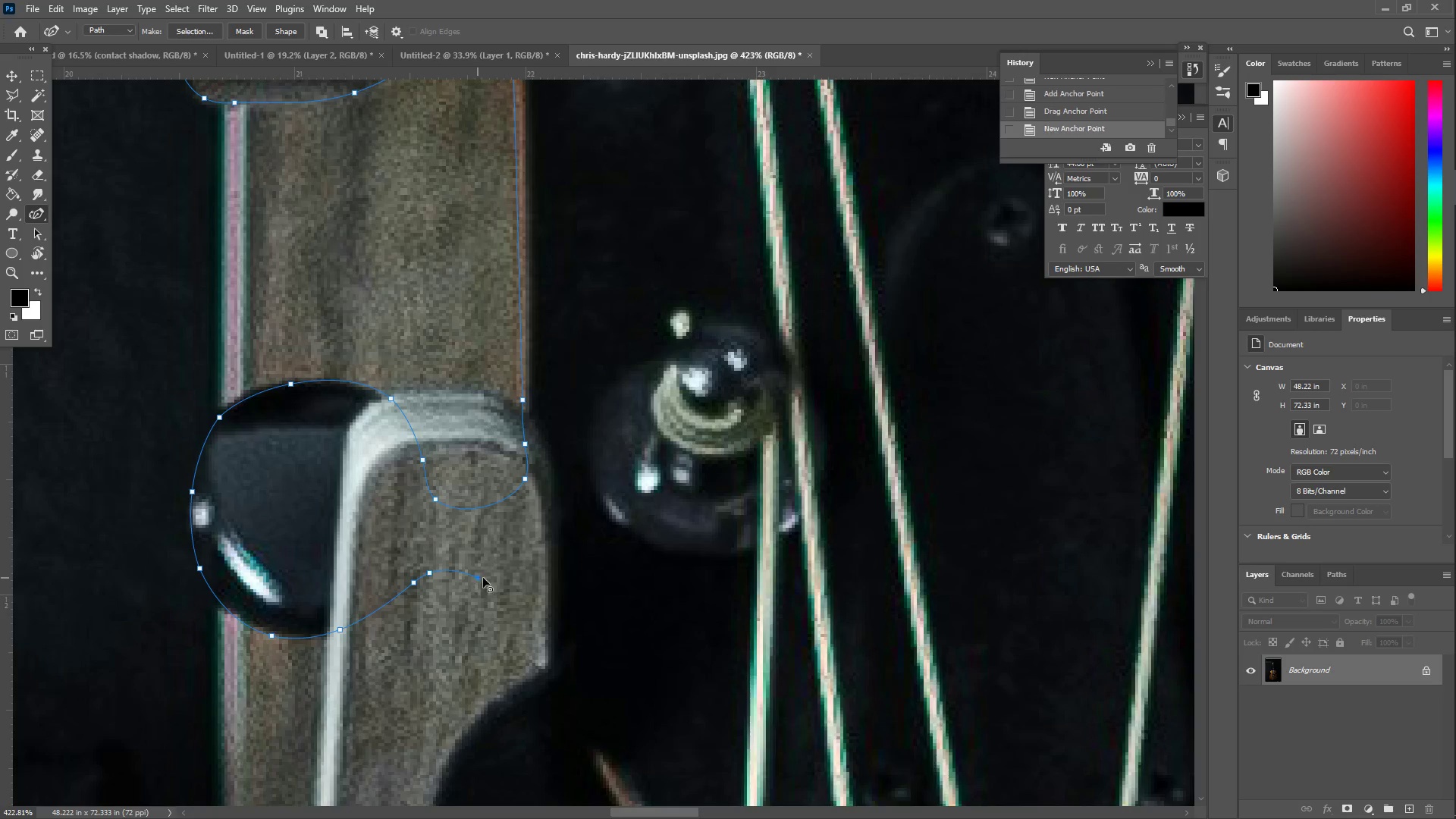 
left_click_drag(start_coordinate=[514, 579], to_coordinate=[527, 588])
 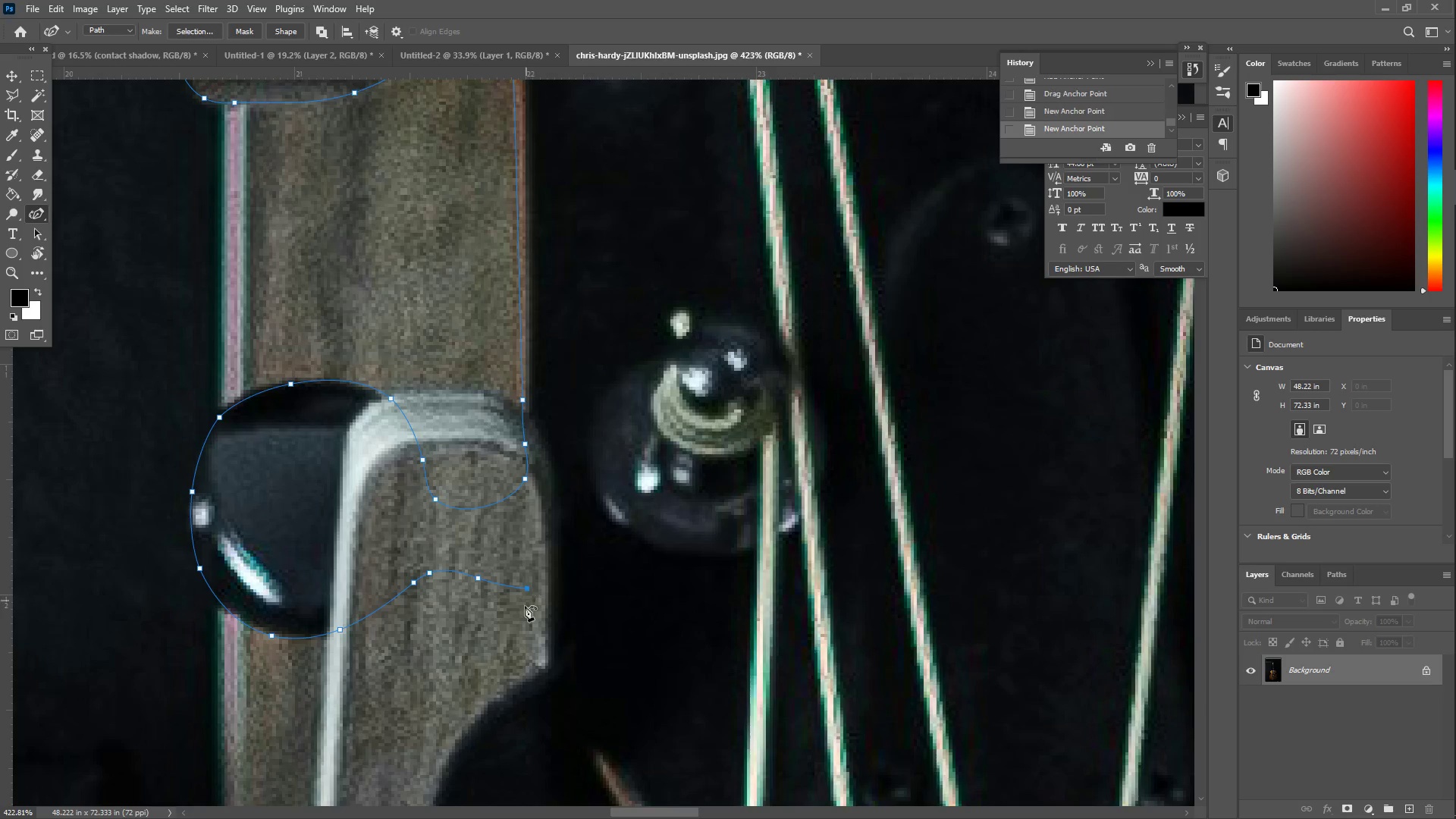 
left_click_drag(start_coordinate=[526, 629], to_coordinate=[551, 656])
 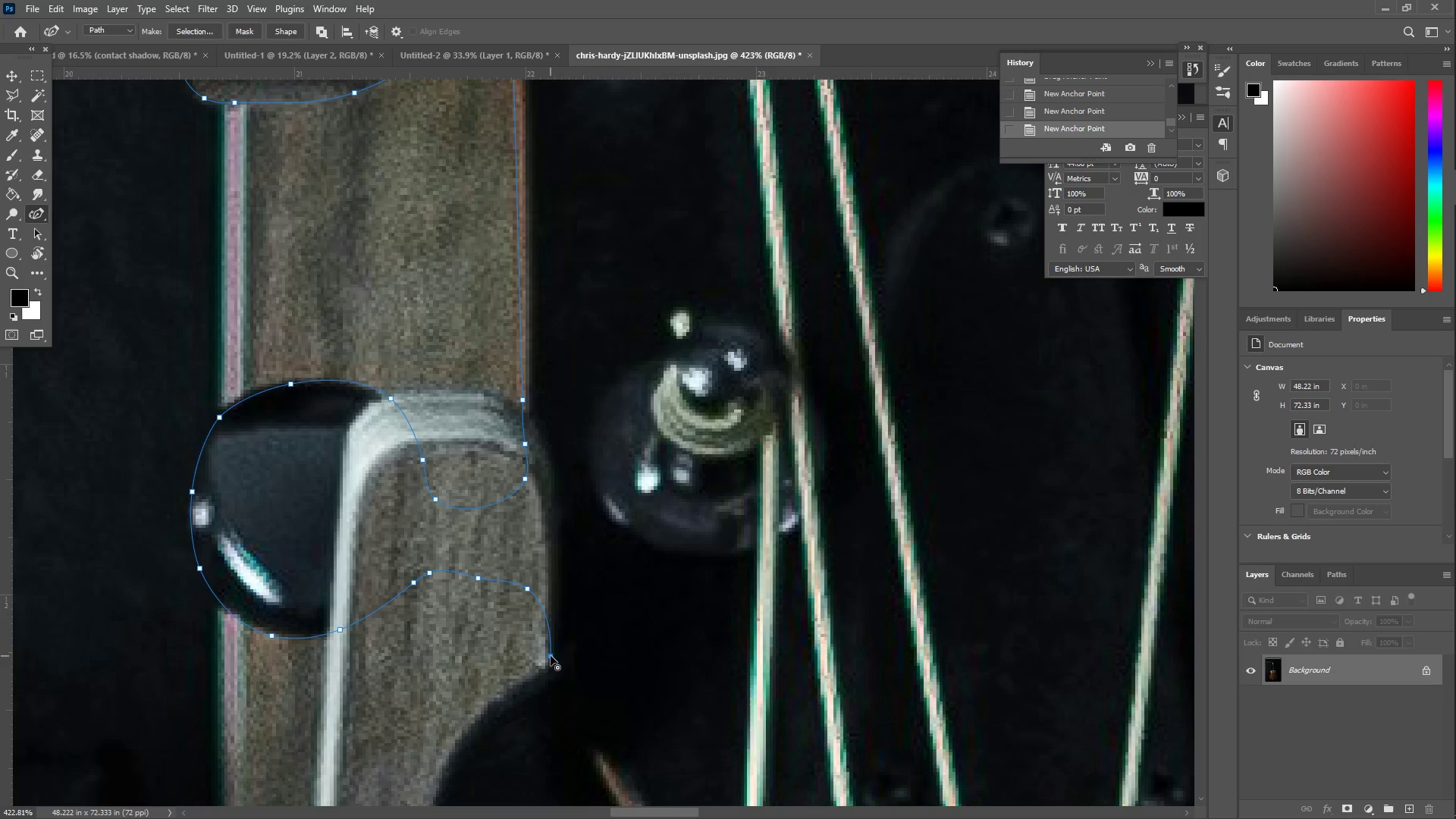 
hold_key(key=Space, duration=0.72)
 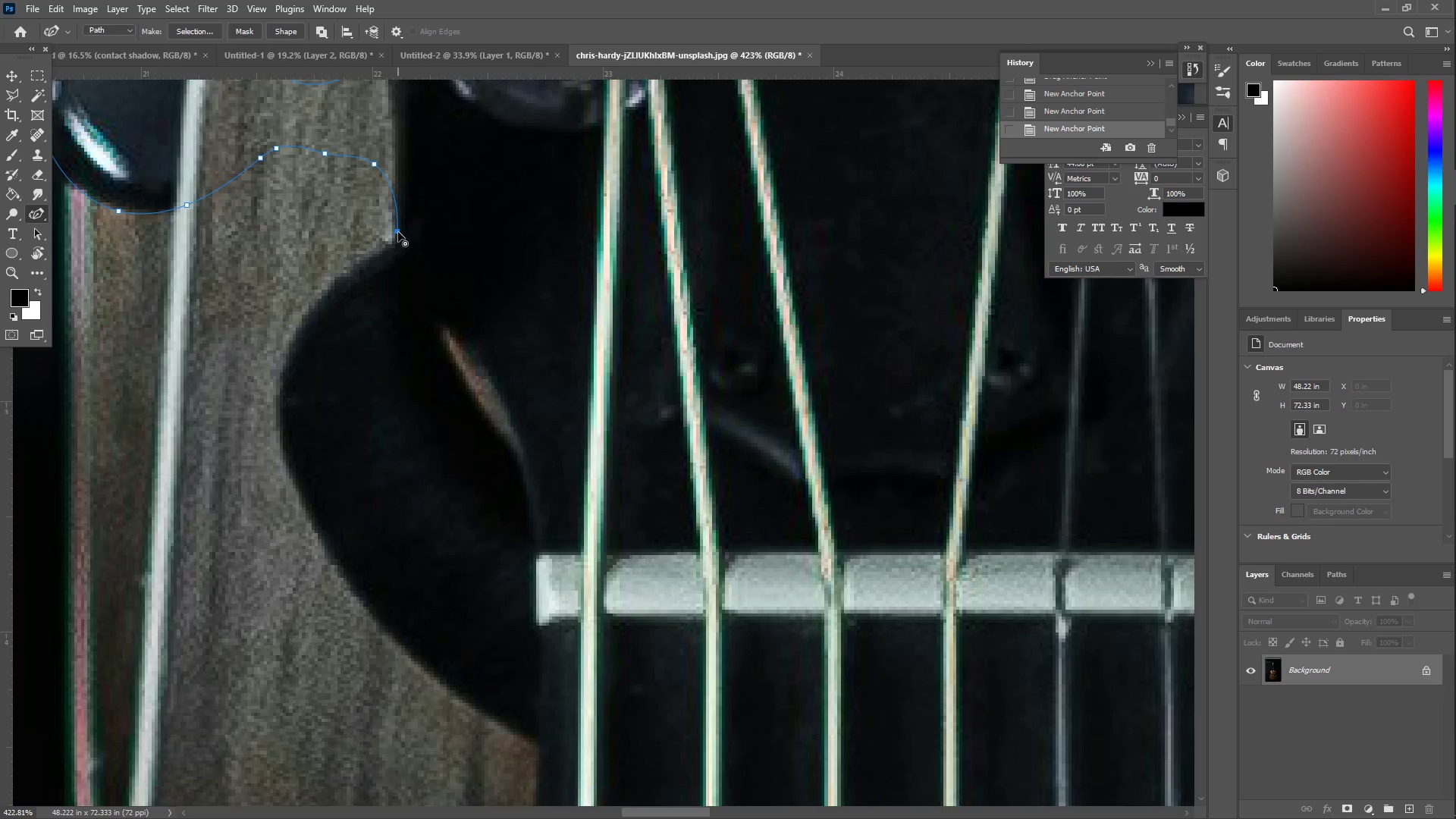 
left_click_drag(start_coordinate=[550, 654], to_coordinate=[397, 230])
 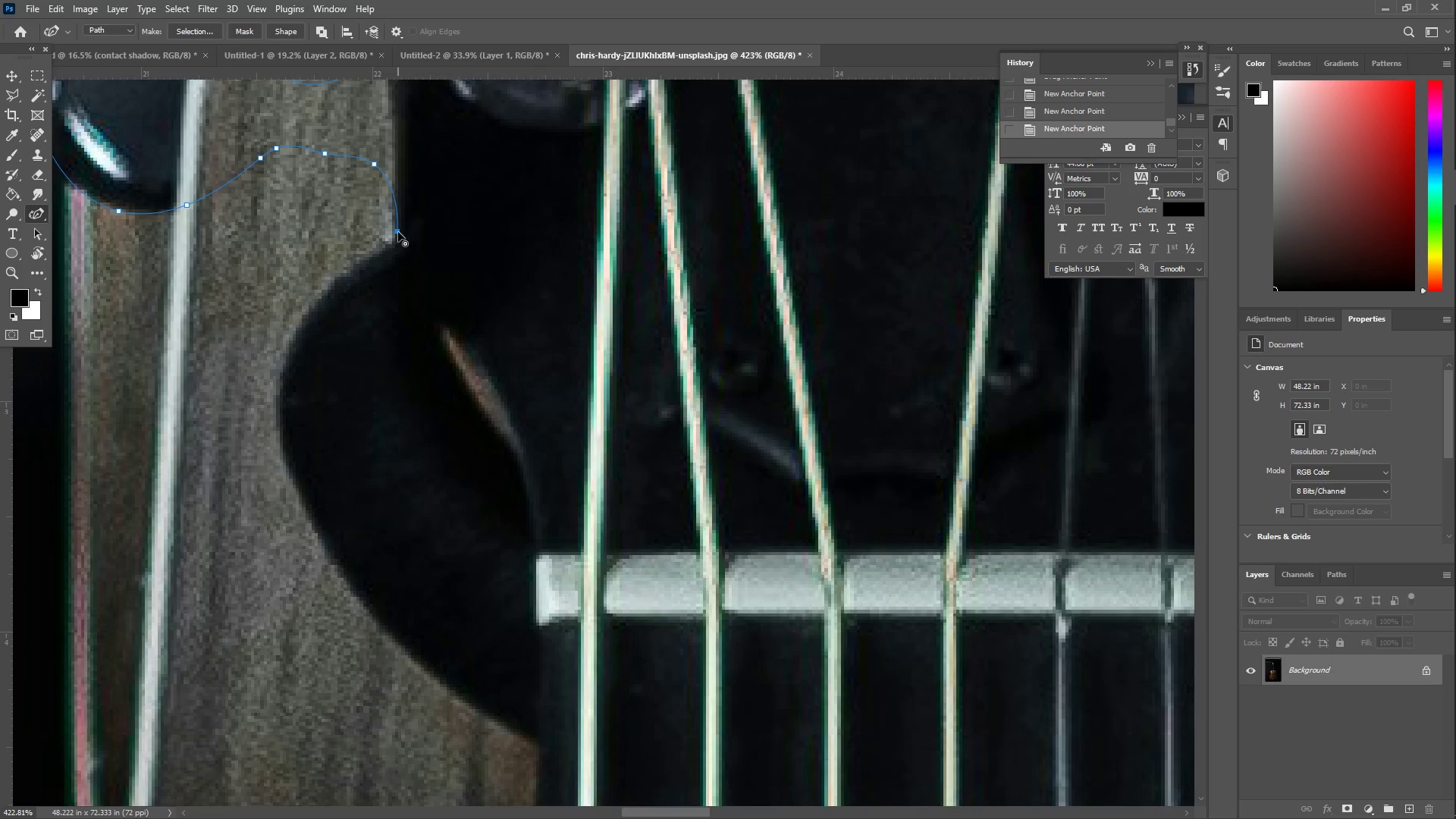 
left_click([398, 232])
 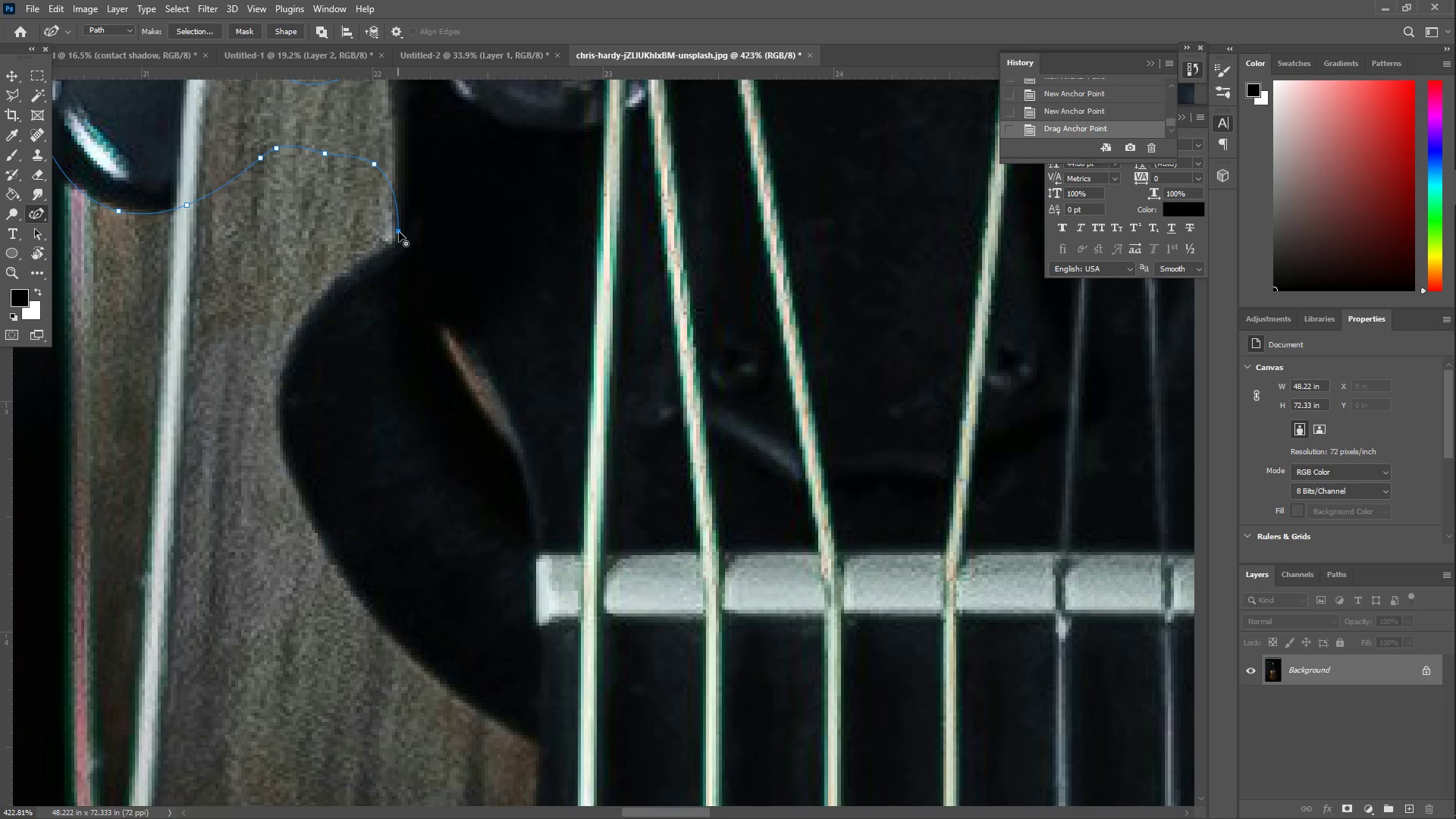 
left_click_drag(start_coordinate=[473, 384], to_coordinate=[537, 546])
 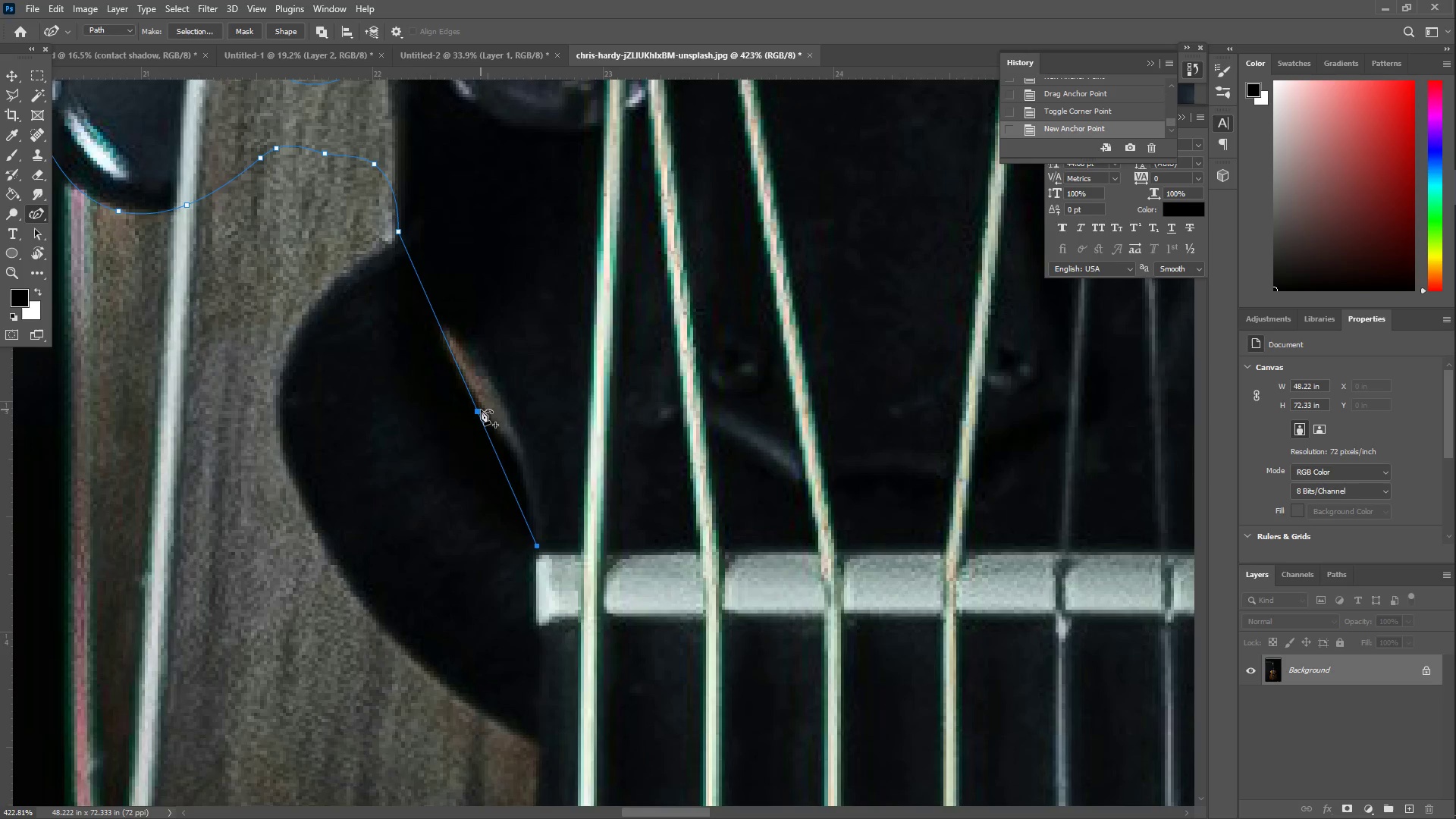 
left_click_drag(start_coordinate=[481, 410], to_coordinate=[506, 400])
 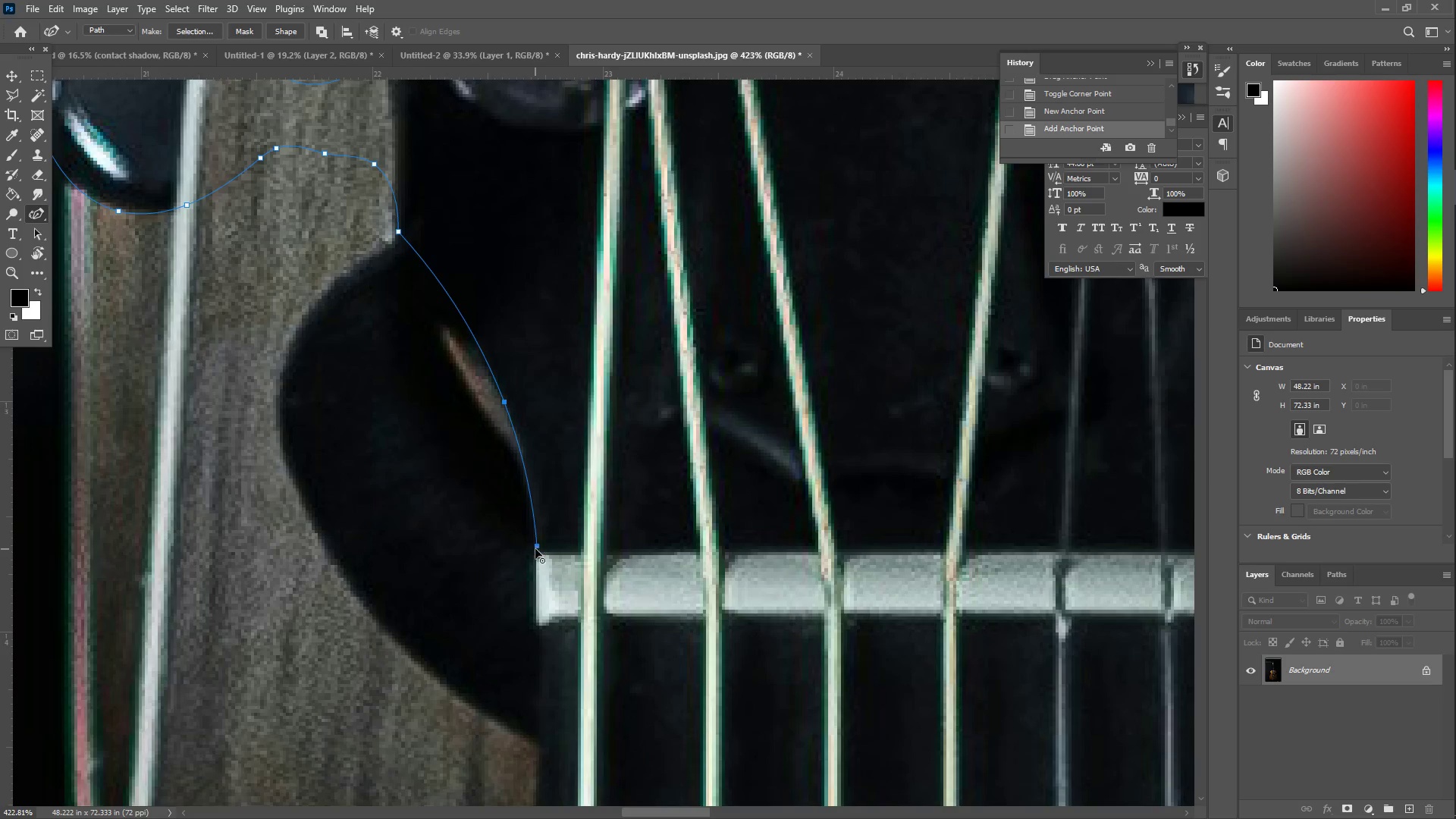 
left_click_drag(start_coordinate=[538, 544], to_coordinate=[538, 551])
 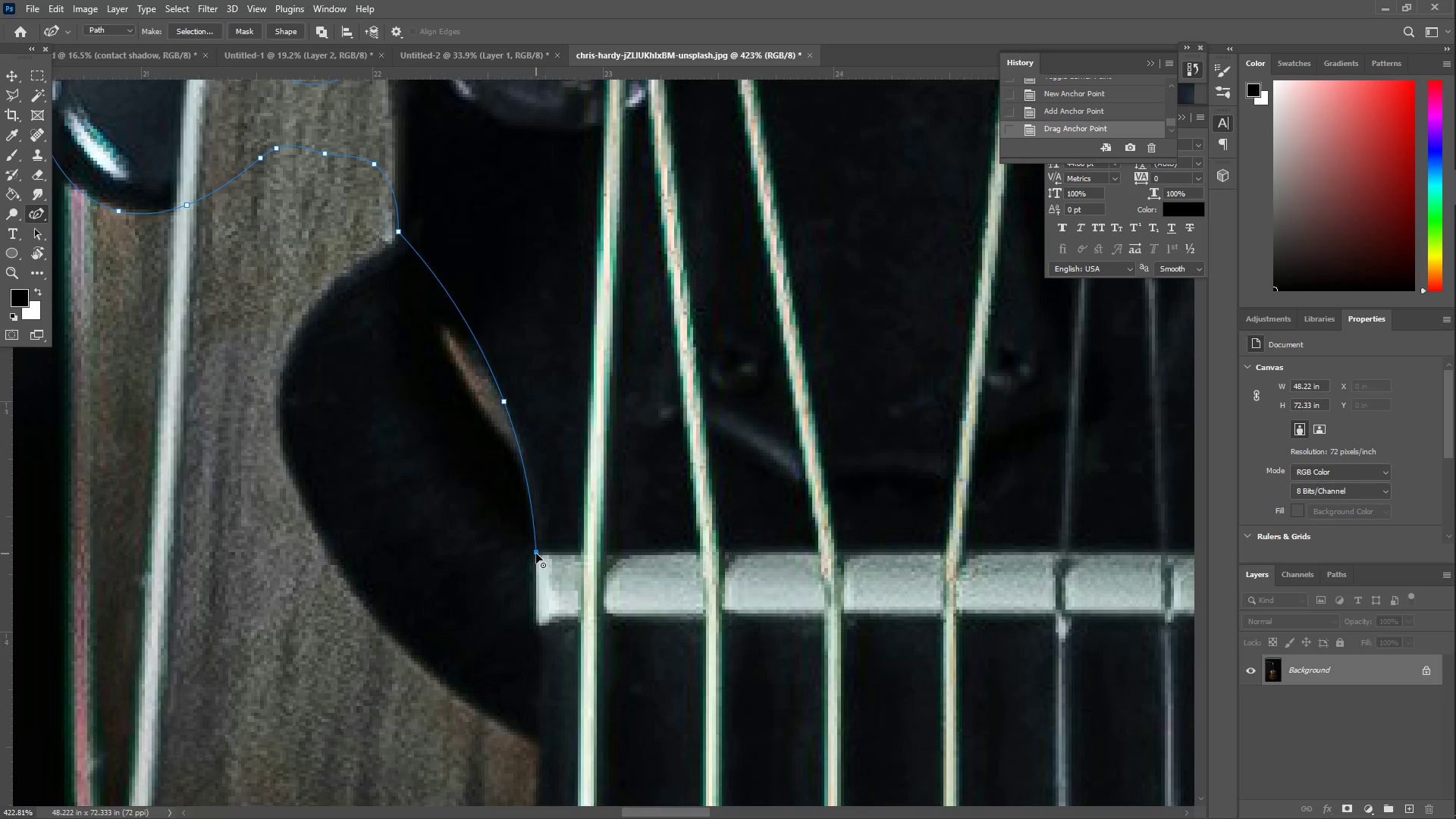 
double_click([537, 554])
 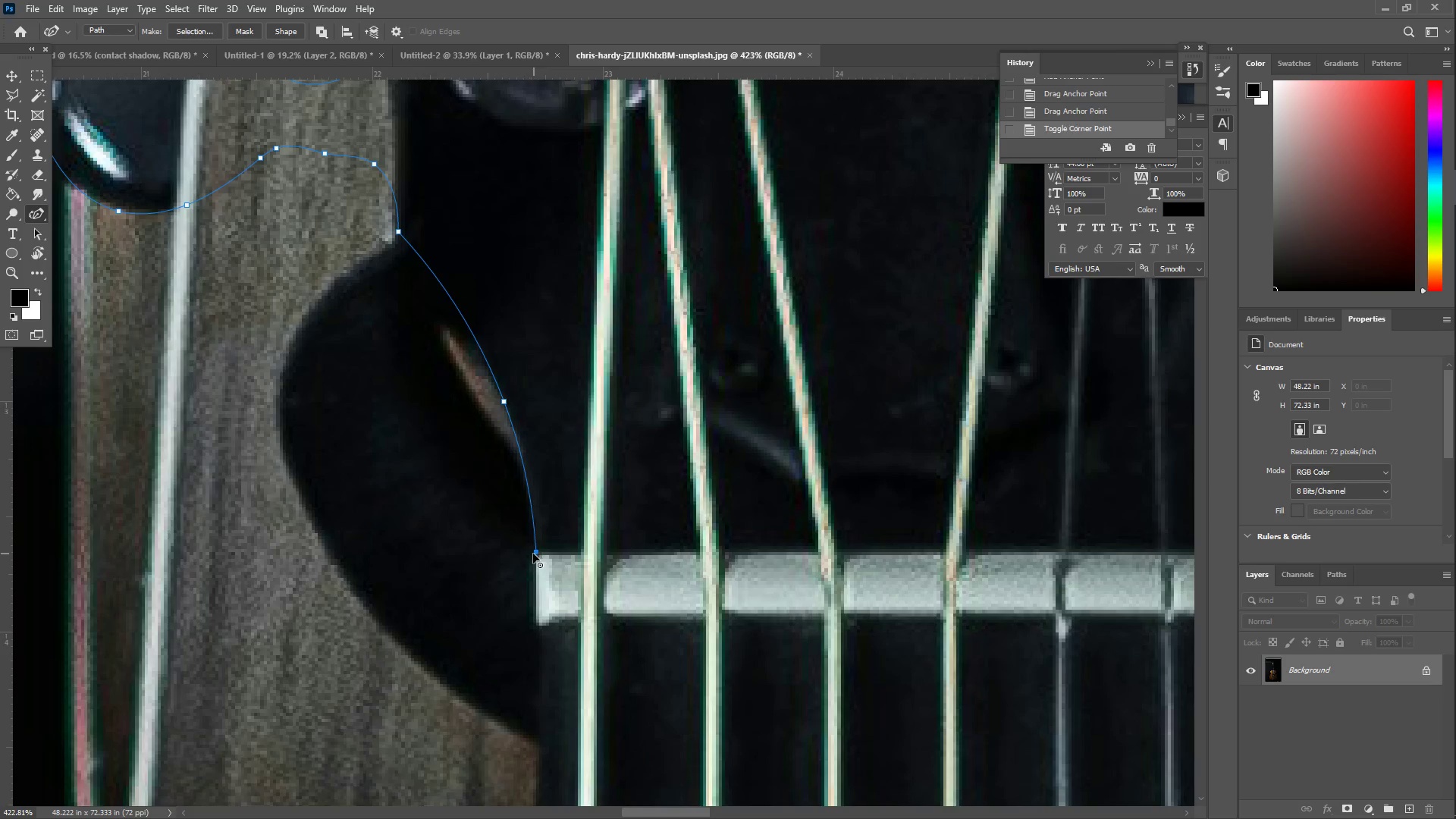 
left_click_drag(start_coordinate=[532, 556], to_coordinate=[532, 560])
 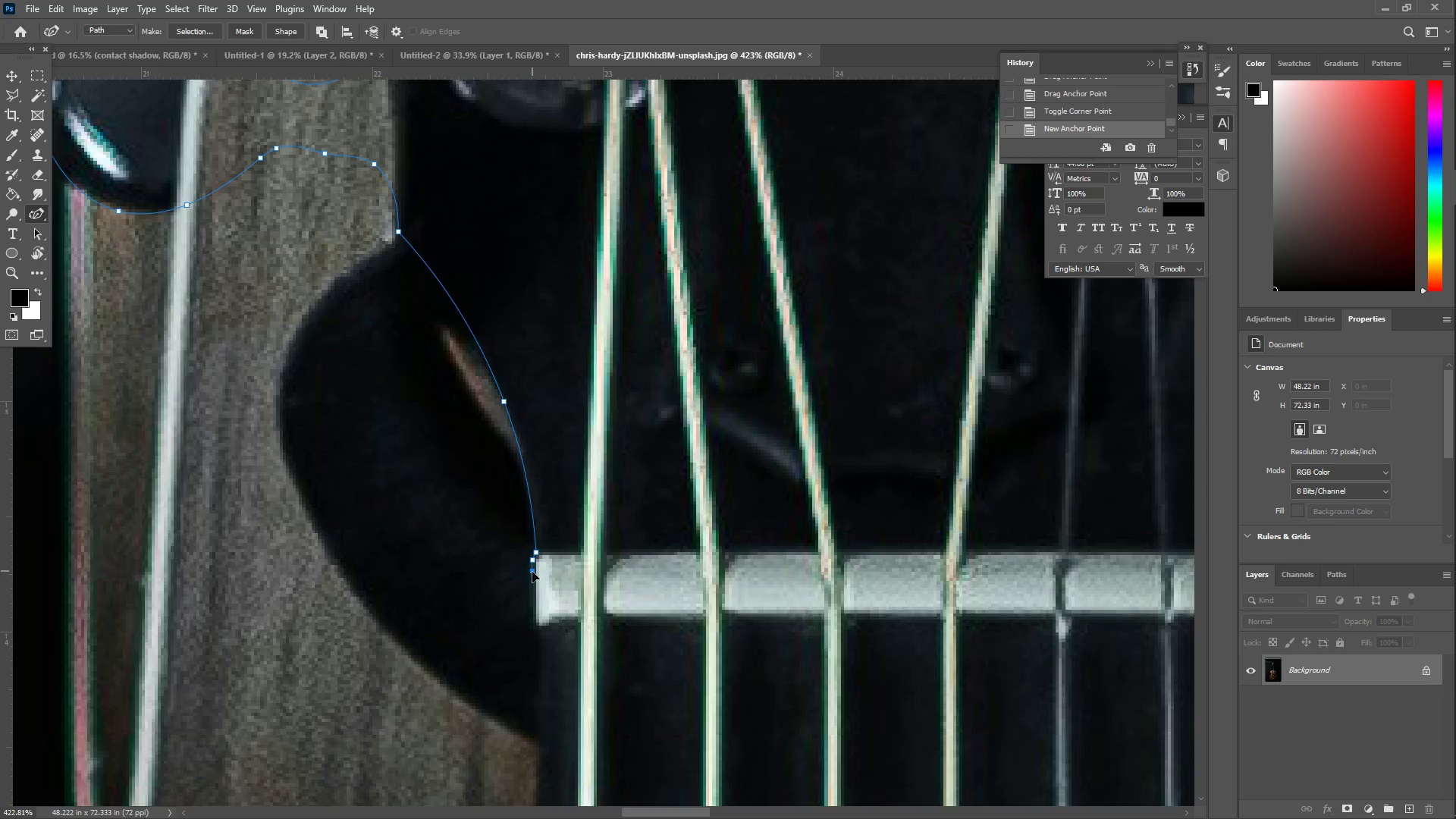 
left_click_drag(start_coordinate=[532, 617], to_coordinate=[534, 624])
 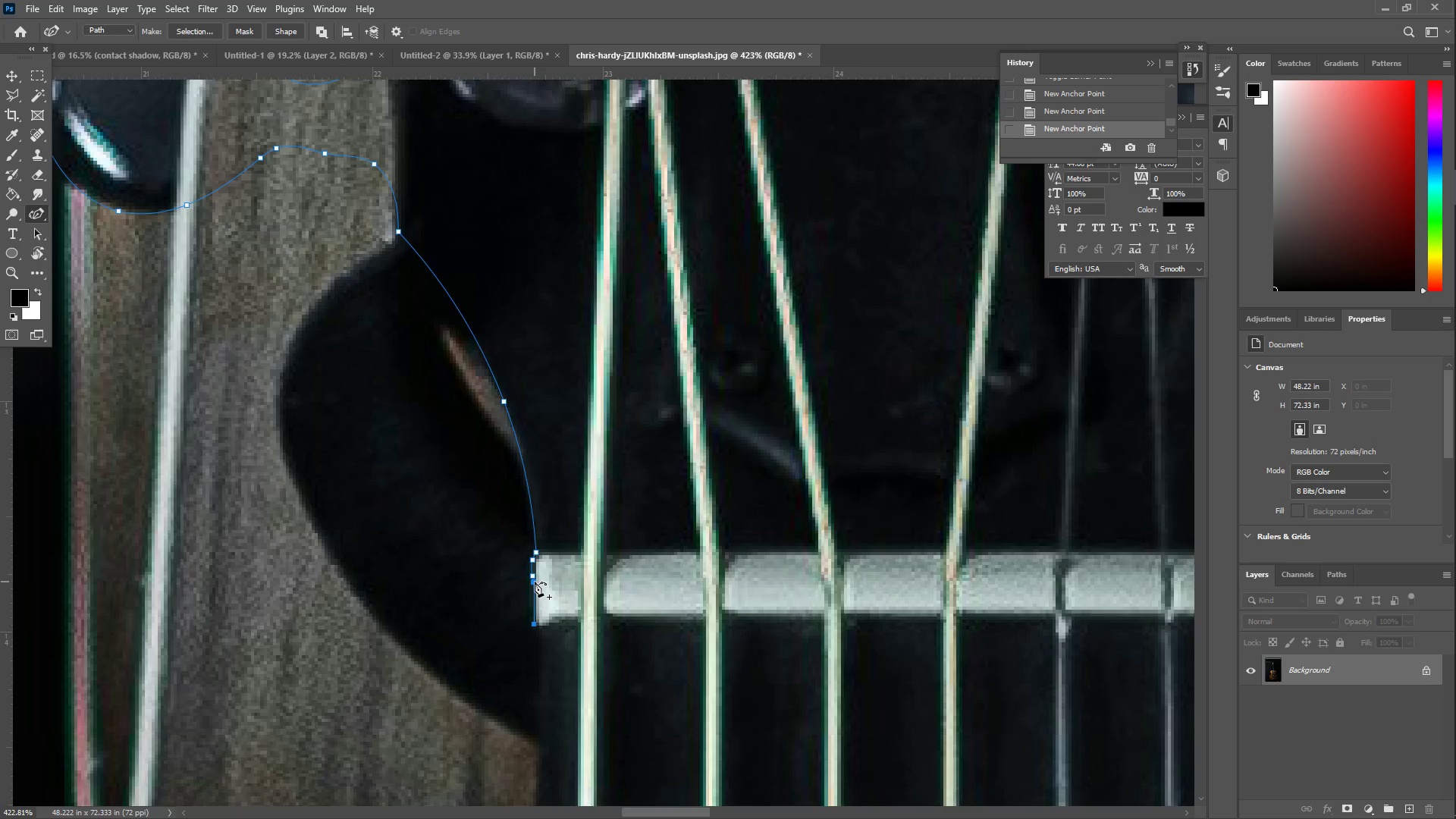 
key(Control+Z)
 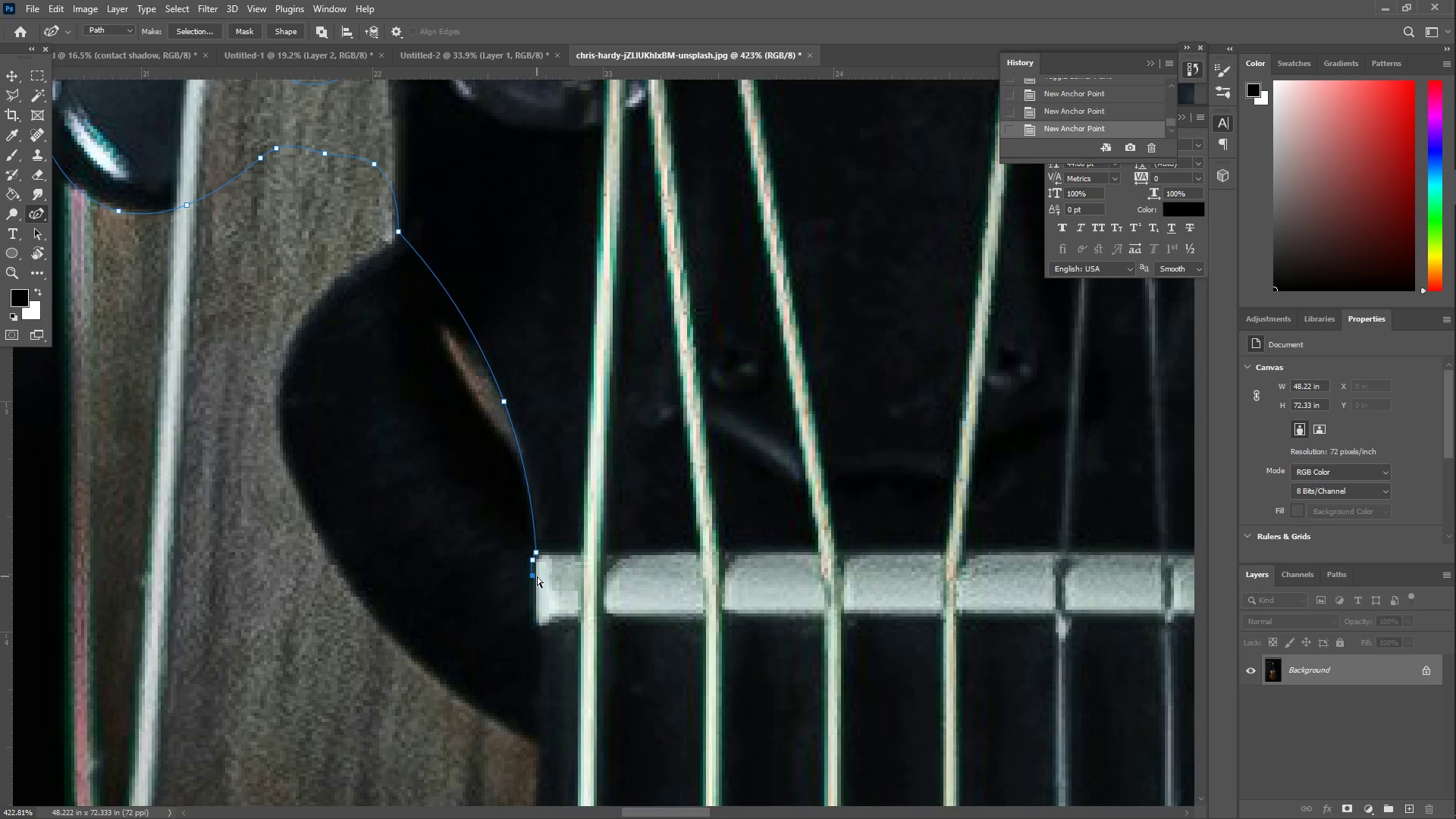 
key(Control+Z)
 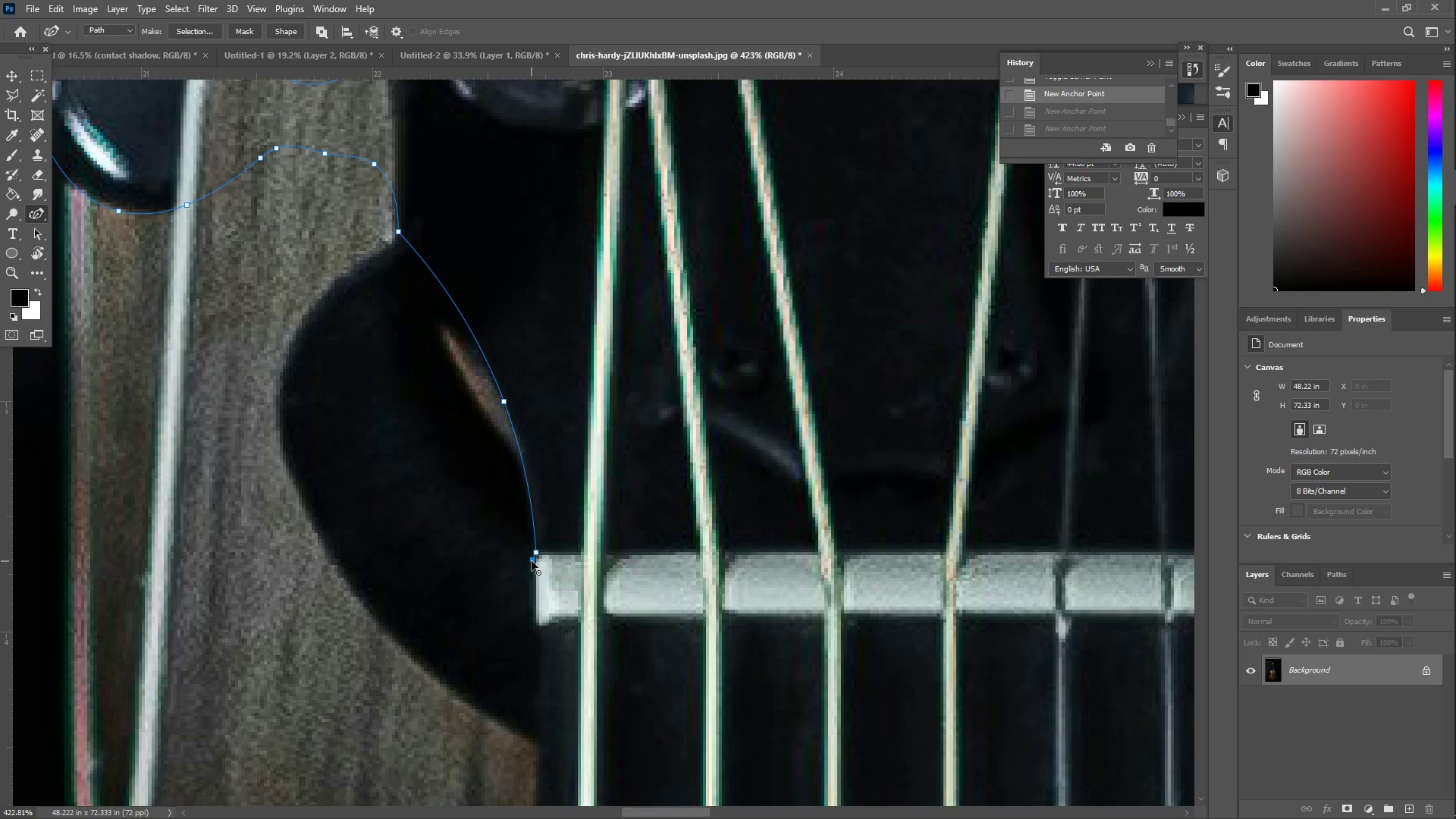 
double_click([532, 561])
 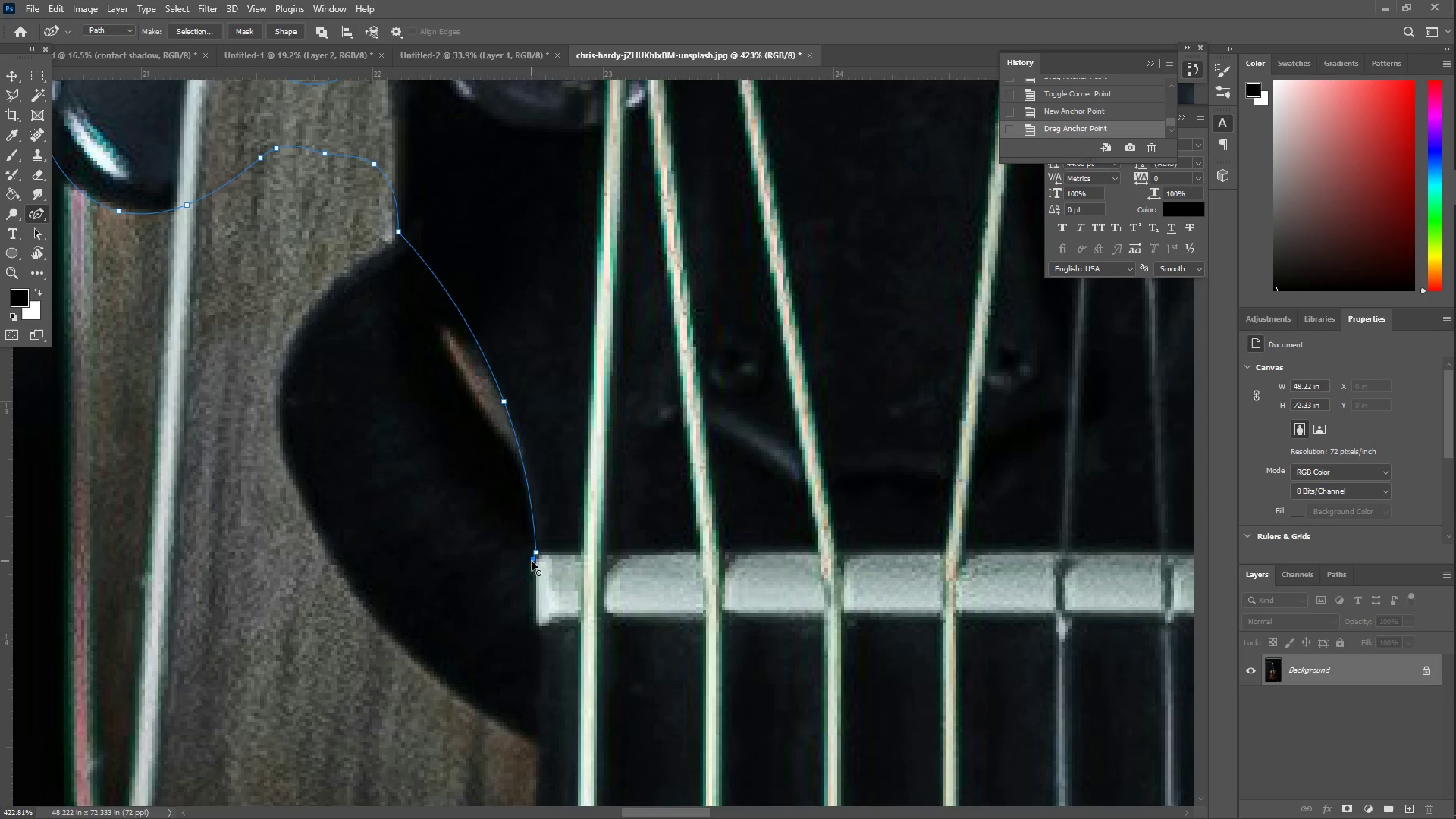 
left_click_drag(start_coordinate=[527, 598], to_coordinate=[532, 623])
 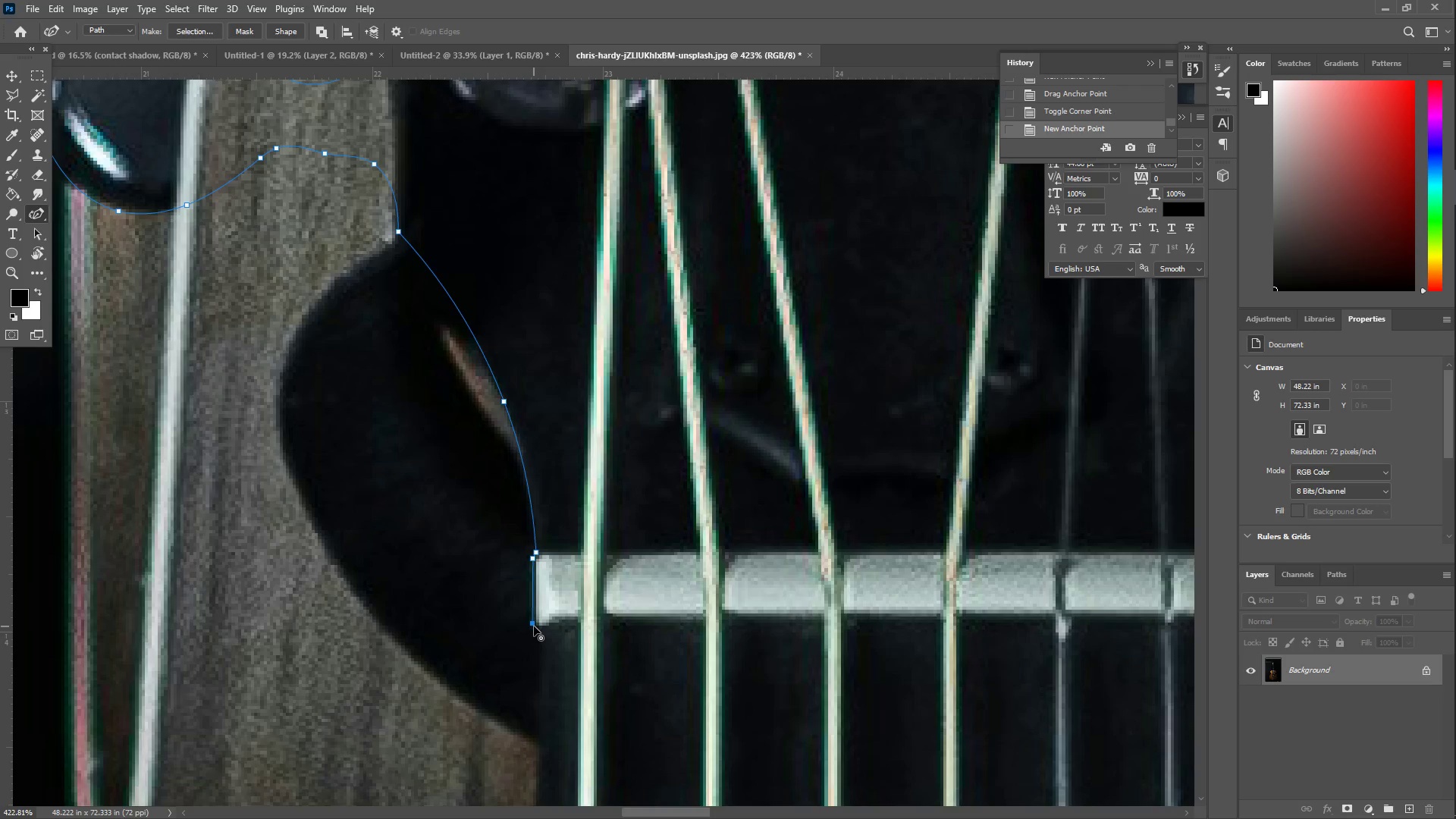 
left_click([533, 625])
 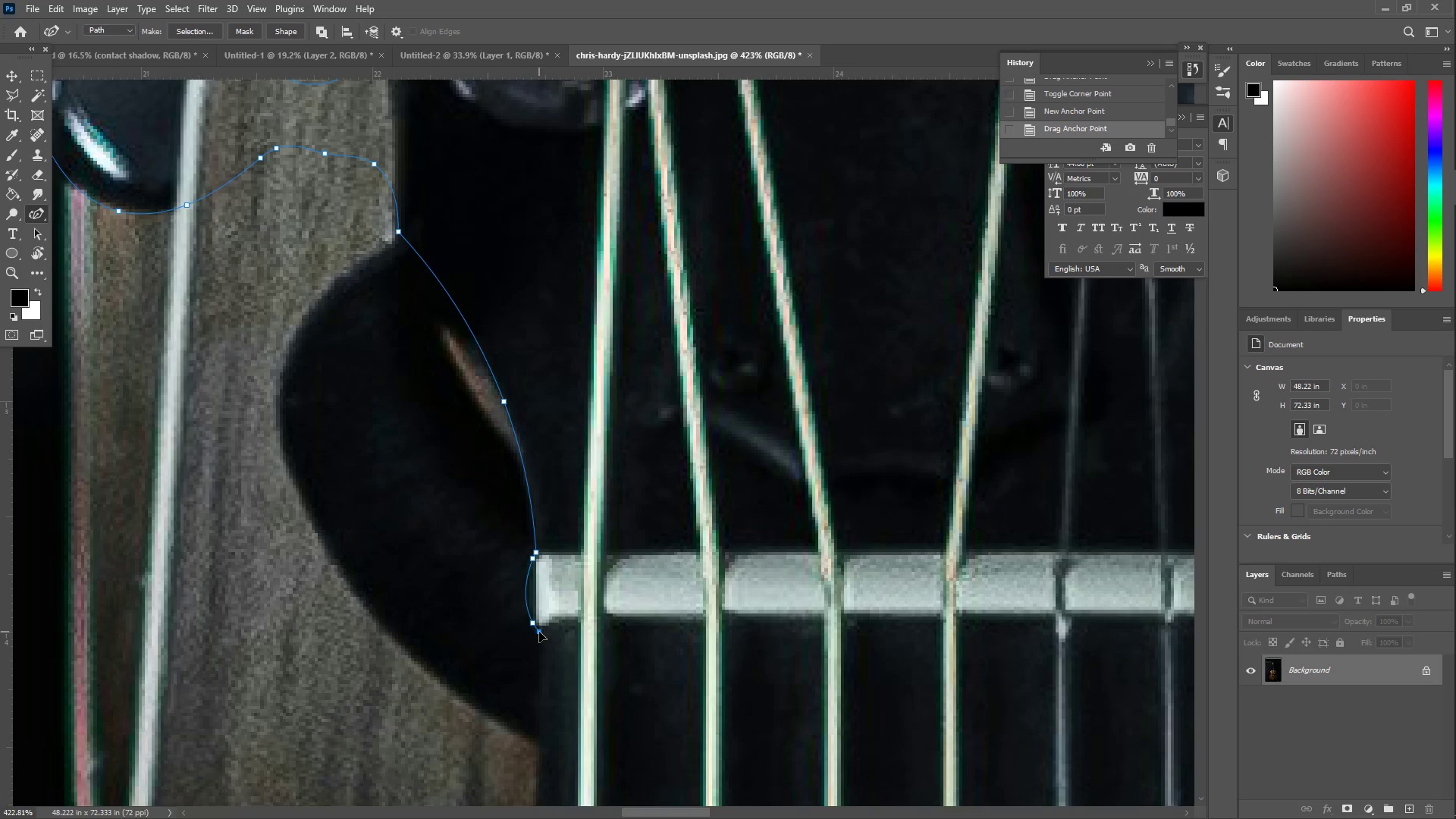 
key(Control+Z)
 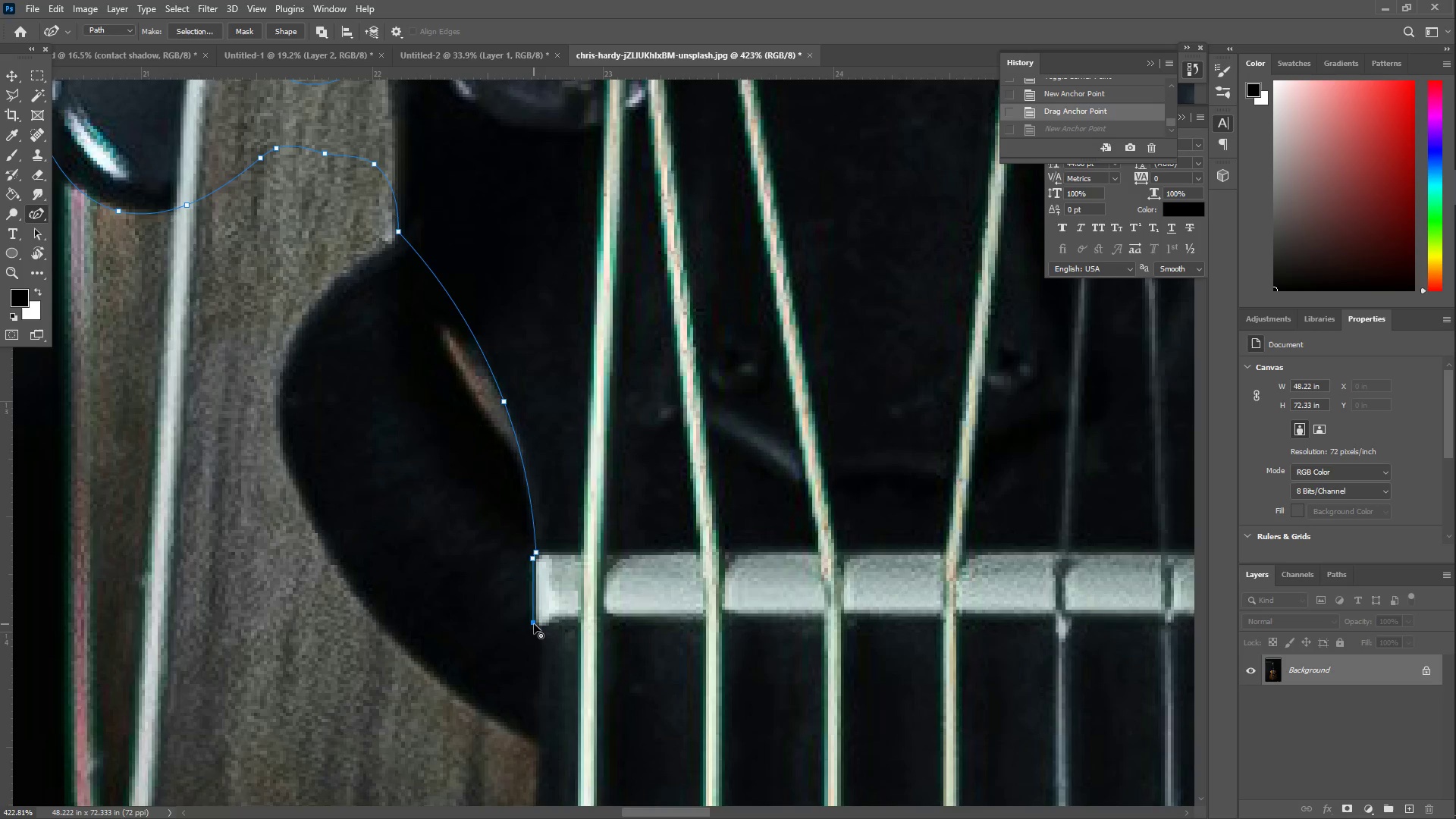 
double_click([534, 624])
 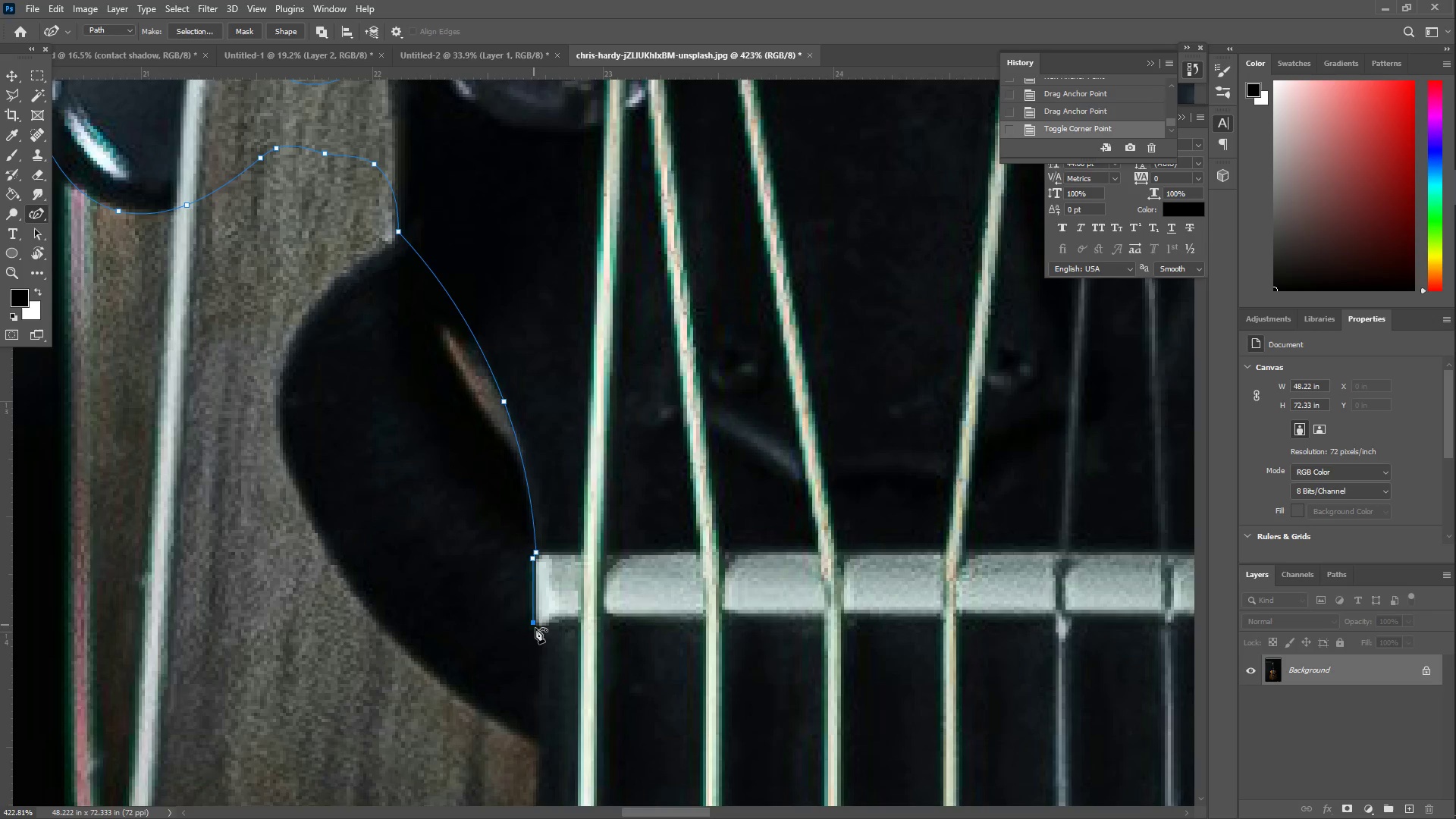 
left_click_drag(start_coordinate=[535, 628], to_coordinate=[538, 632])
 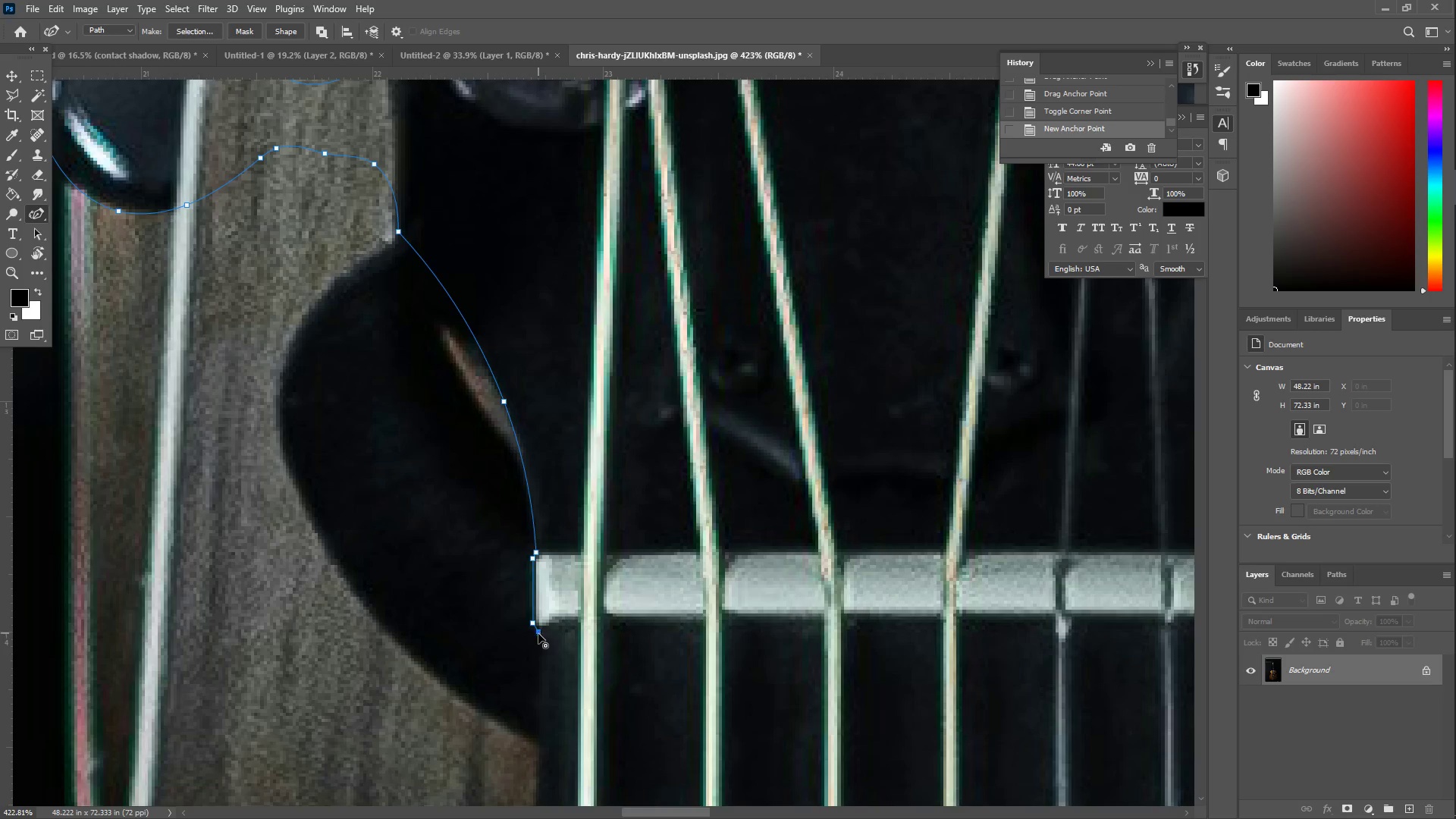 
hold_key(key=Space, duration=0.58)
 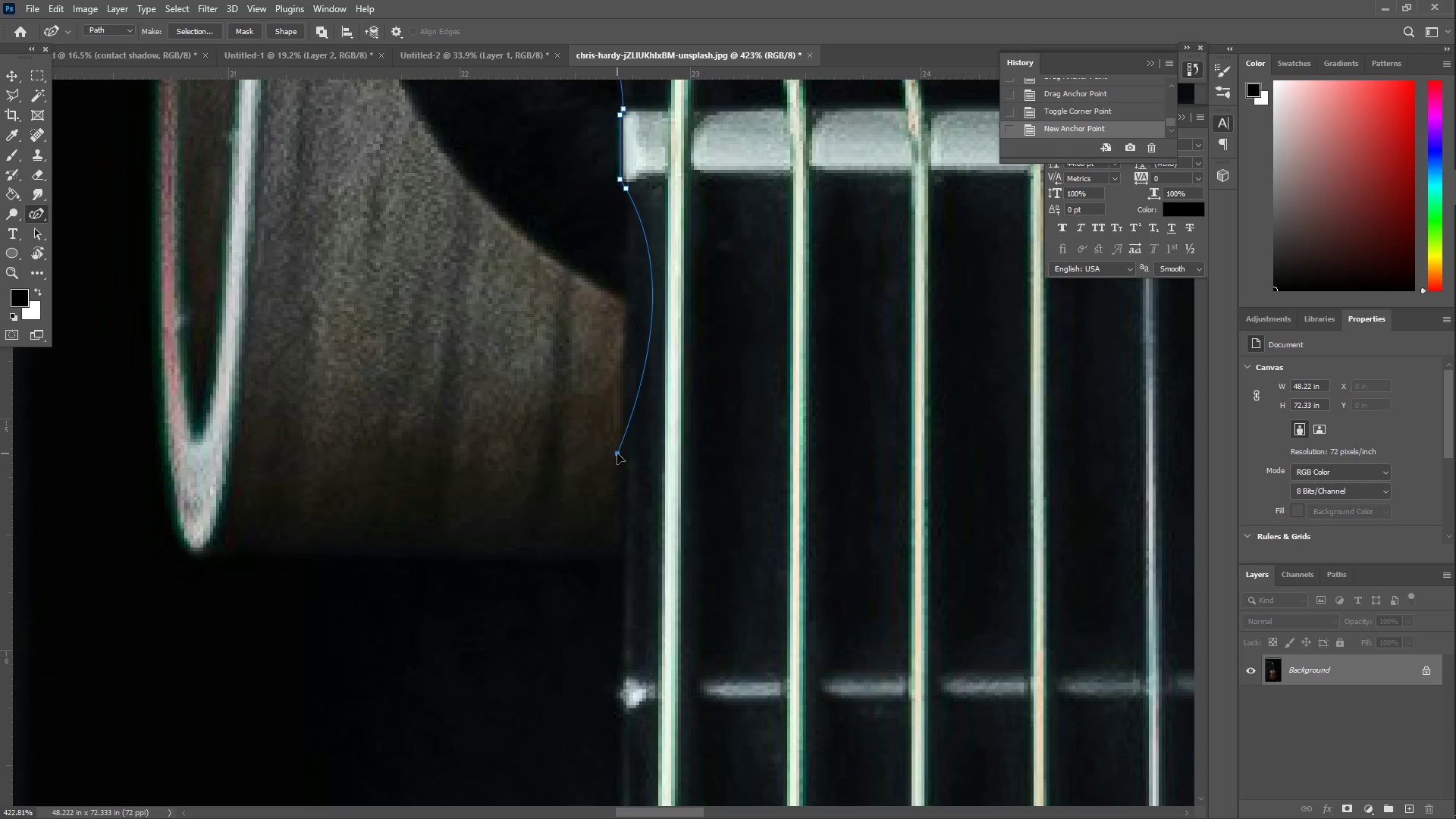 
left_click_drag(start_coordinate=[546, 655], to_coordinate=[633, 212])
 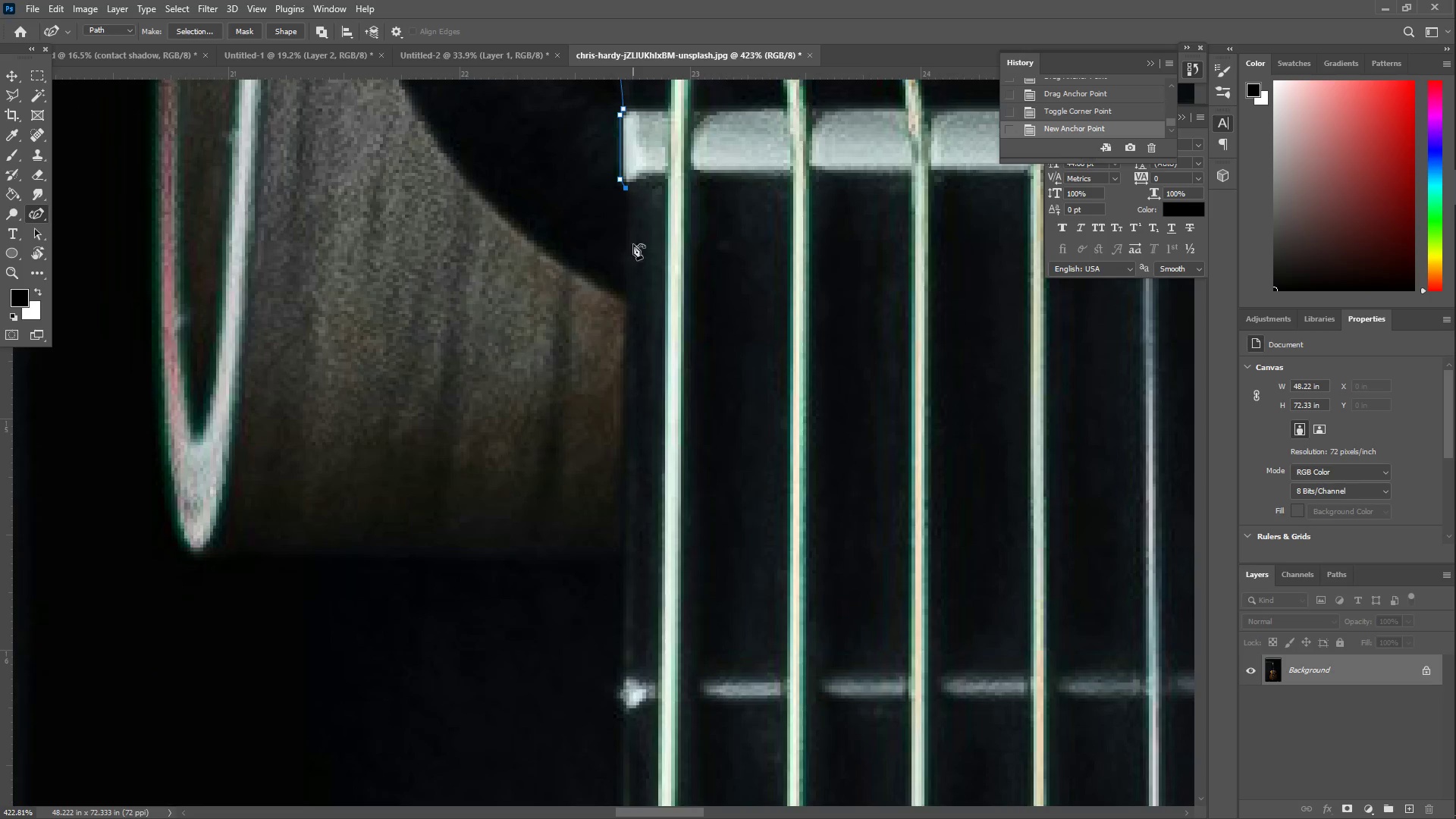 
left_click_drag(start_coordinate=[627, 365], to_coordinate=[627, 214])
 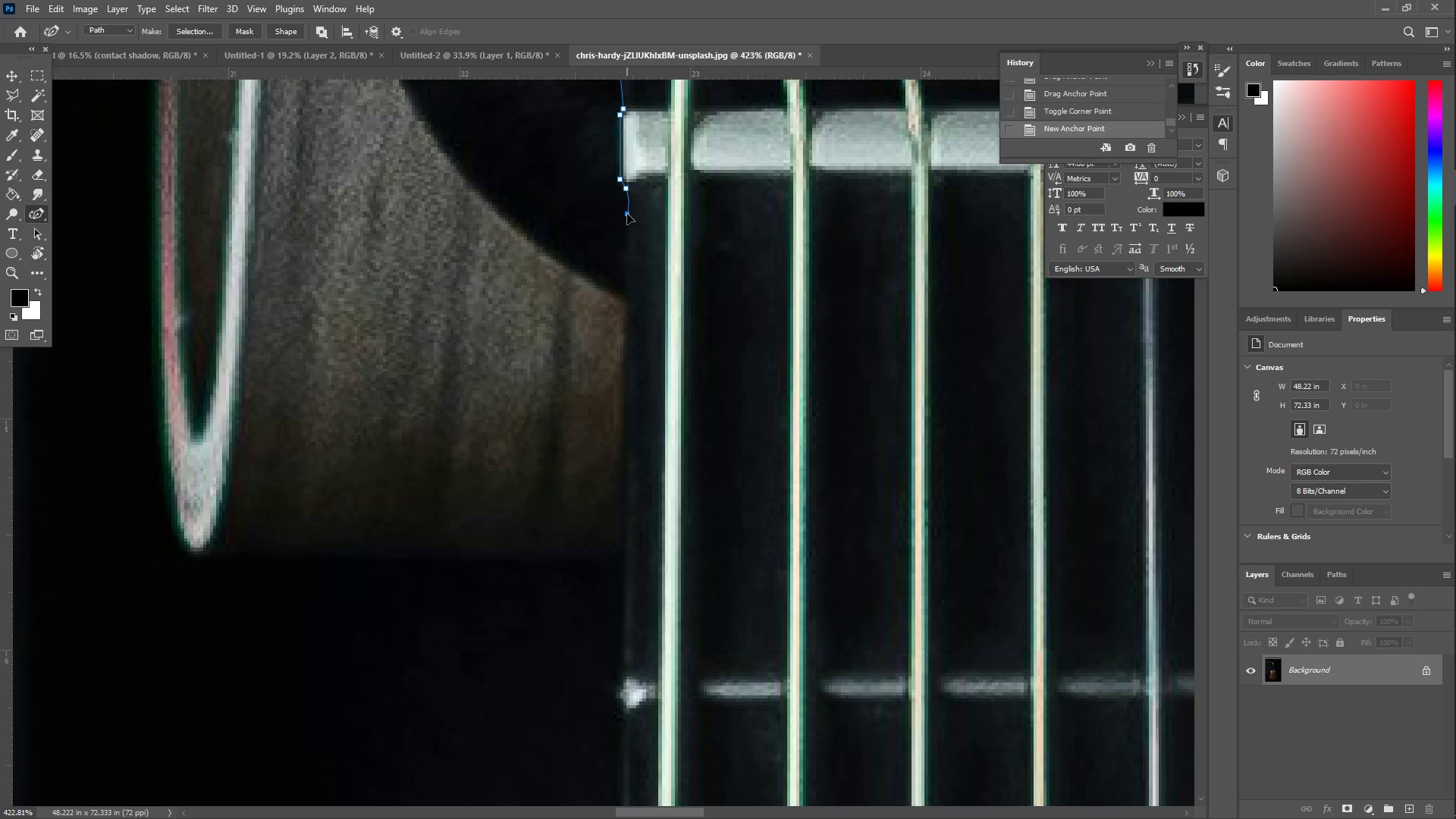 
key(Control+ControlLeft)
 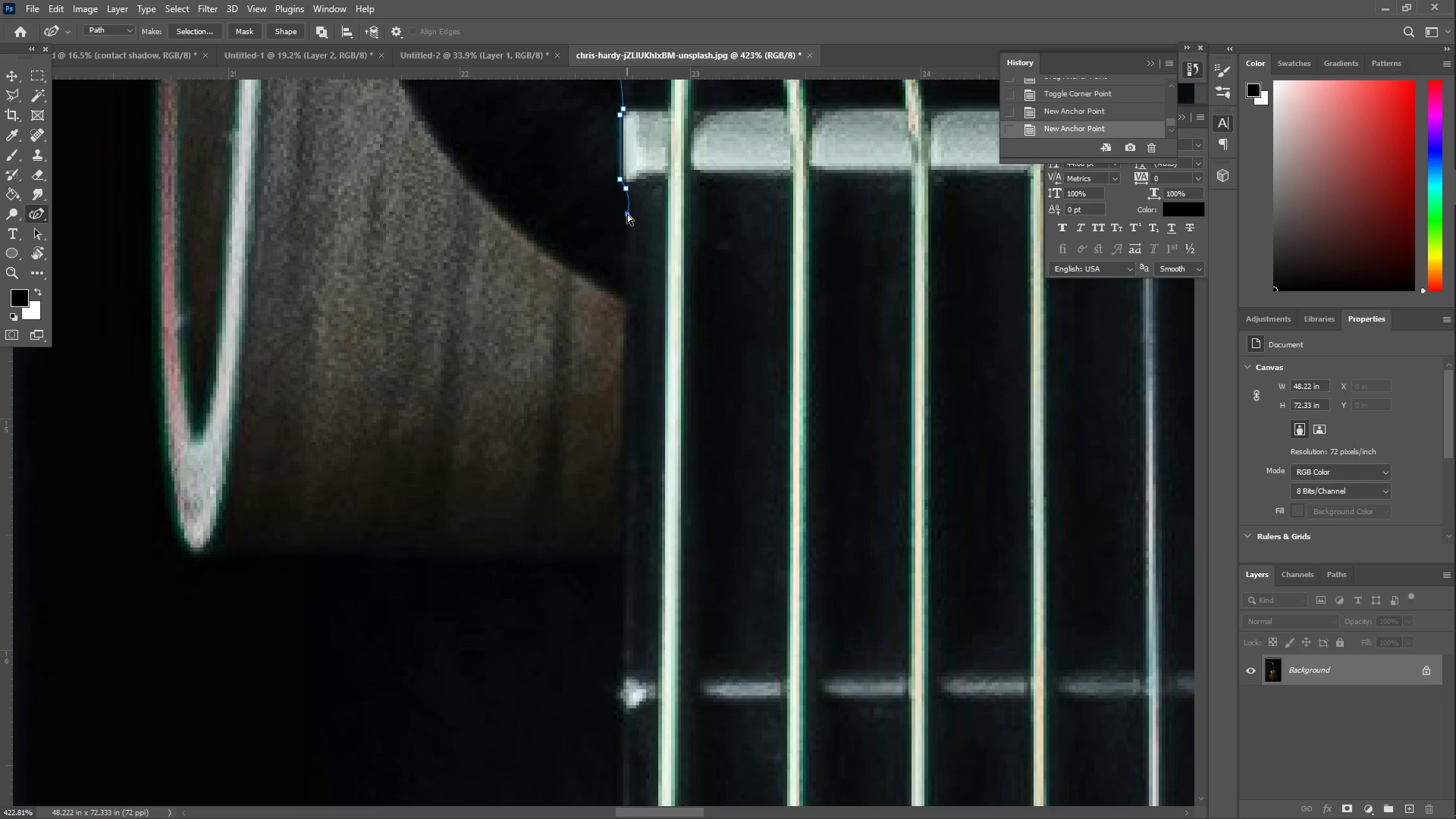 
key(Control+Z)
 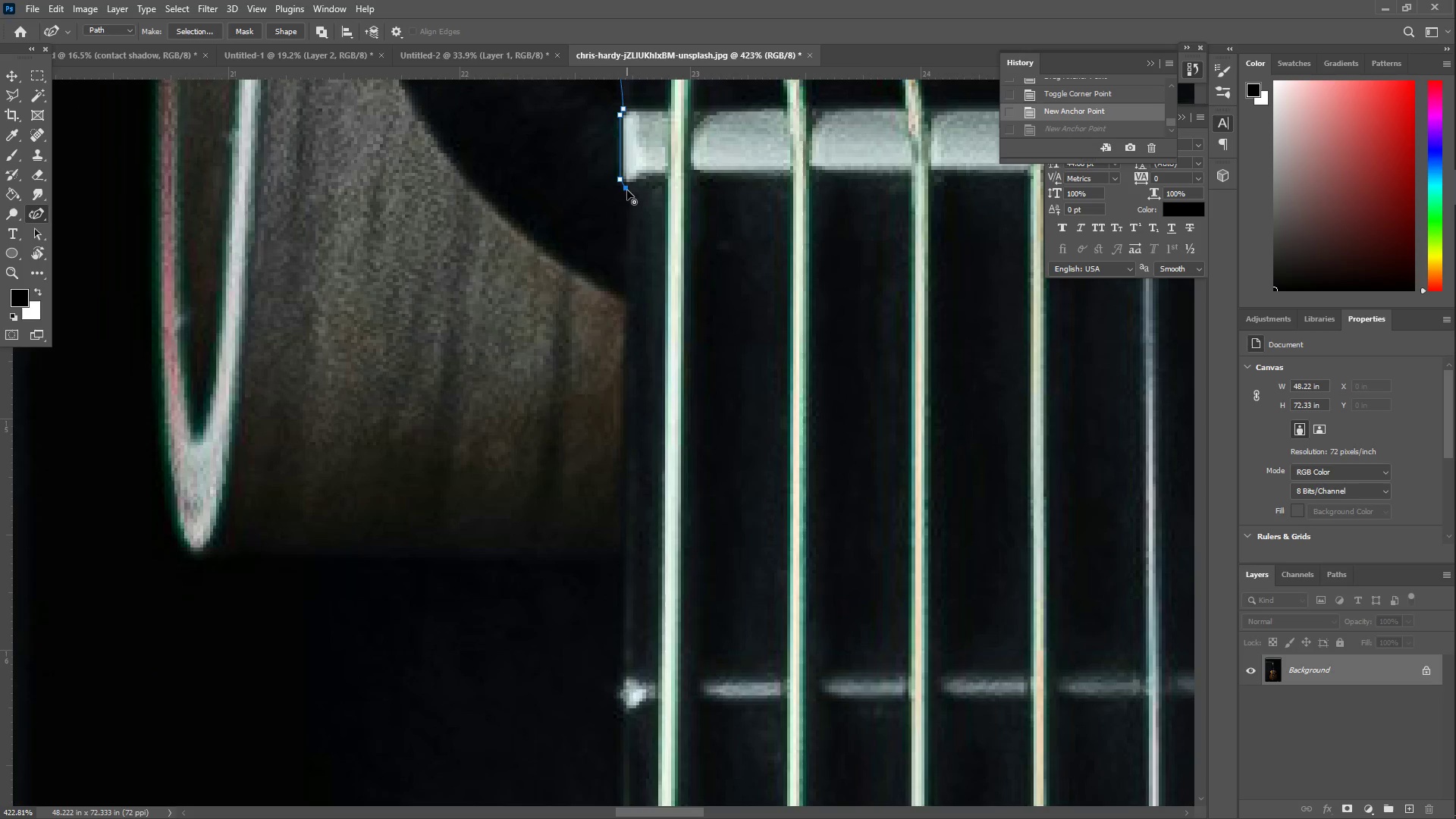 
double_click([629, 190])
 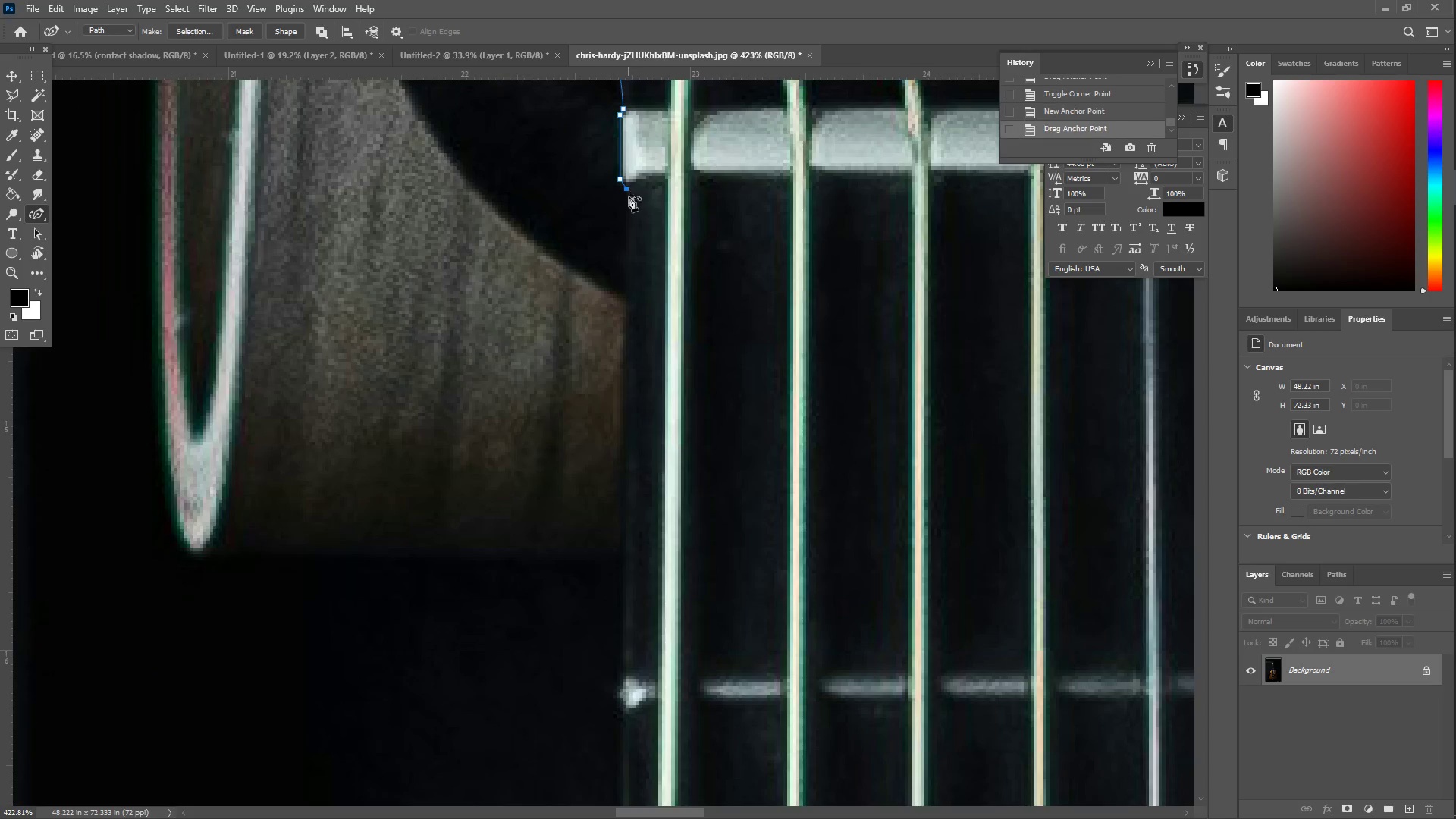 
left_click_drag(start_coordinate=[623, 494], to_coordinate=[623, 713])
 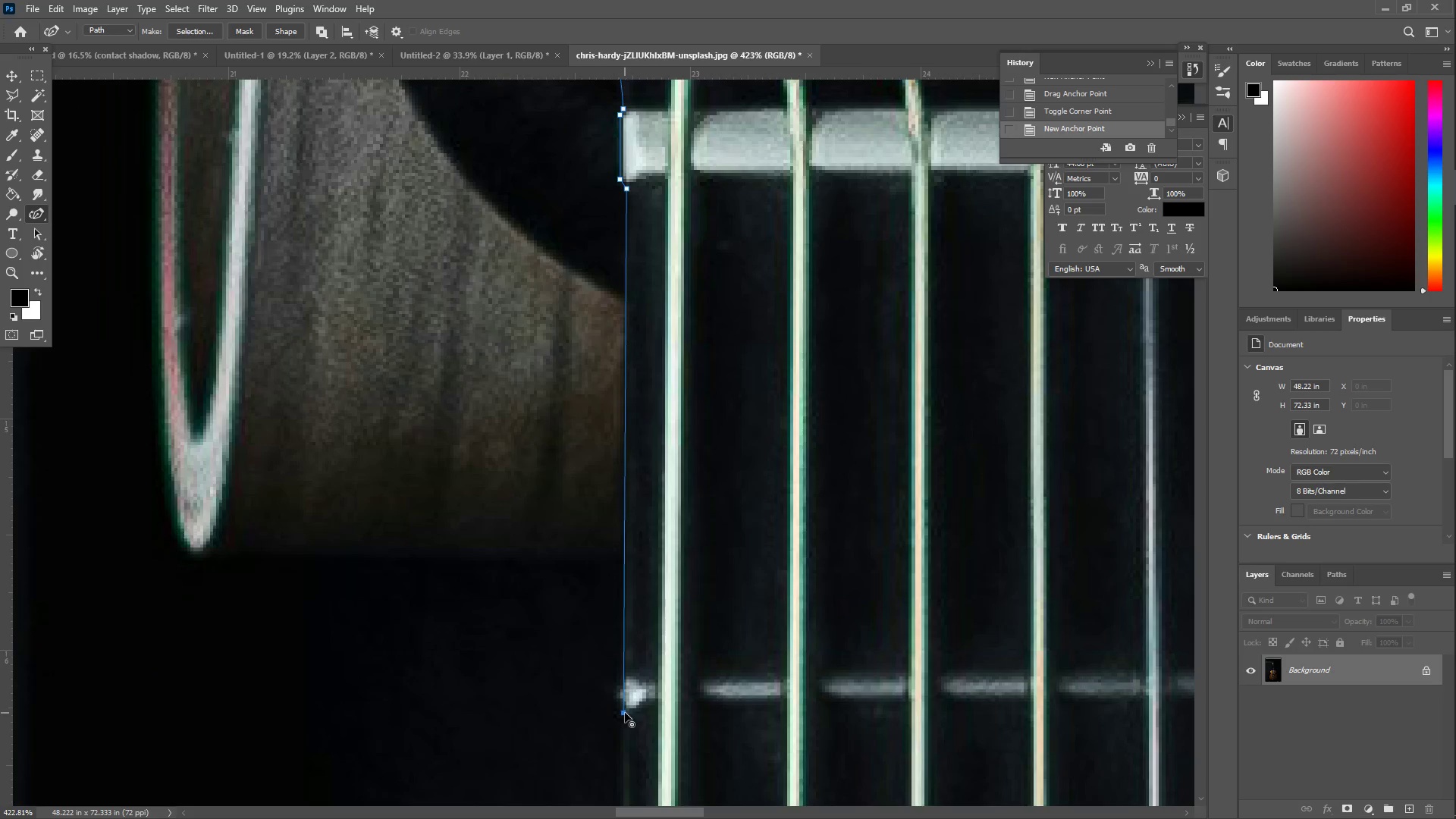 
hold_key(key=Space, duration=0.58)
 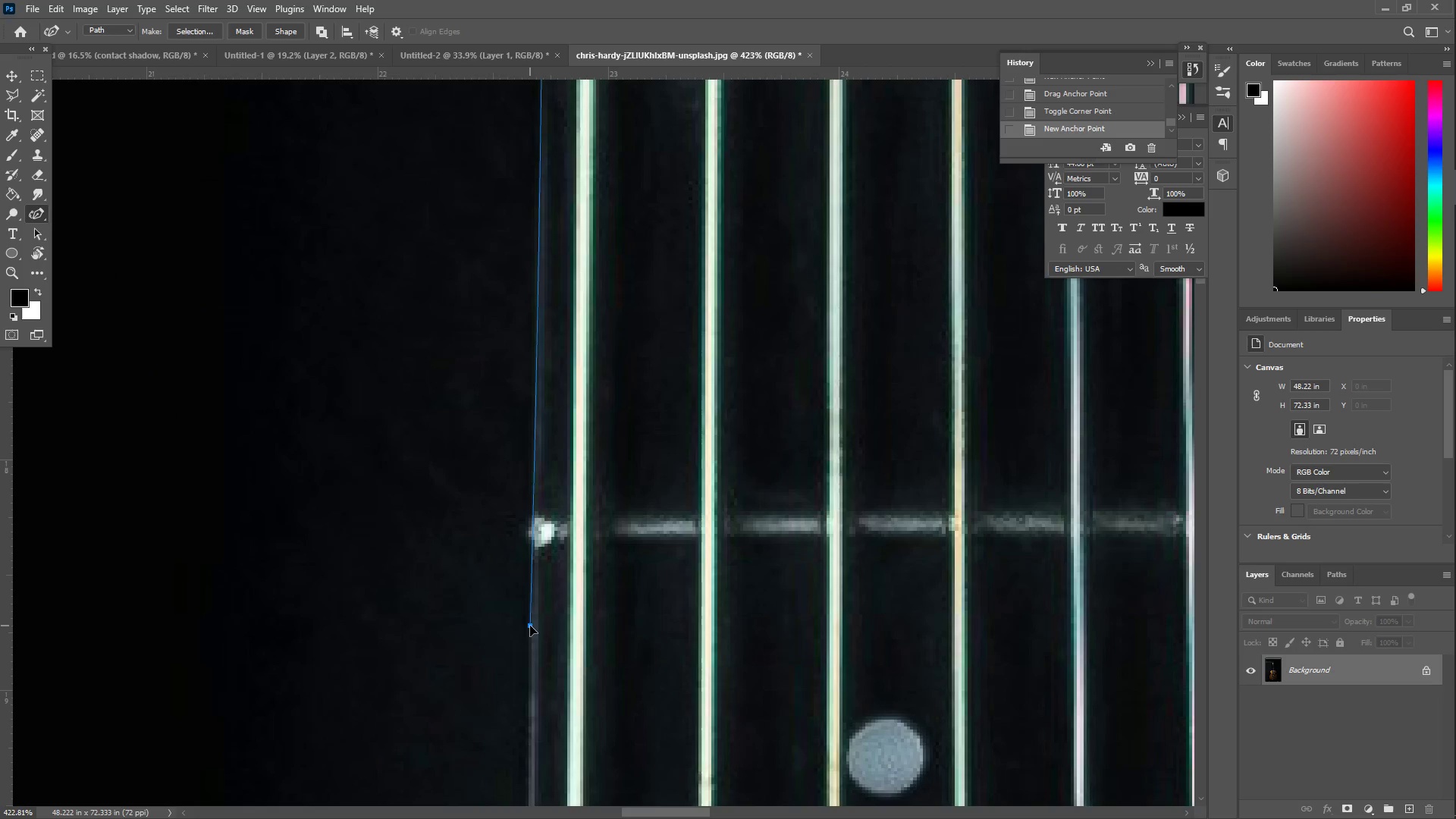 
left_click_drag(start_coordinate=[600, 698], to_coordinate=[518, 46])
 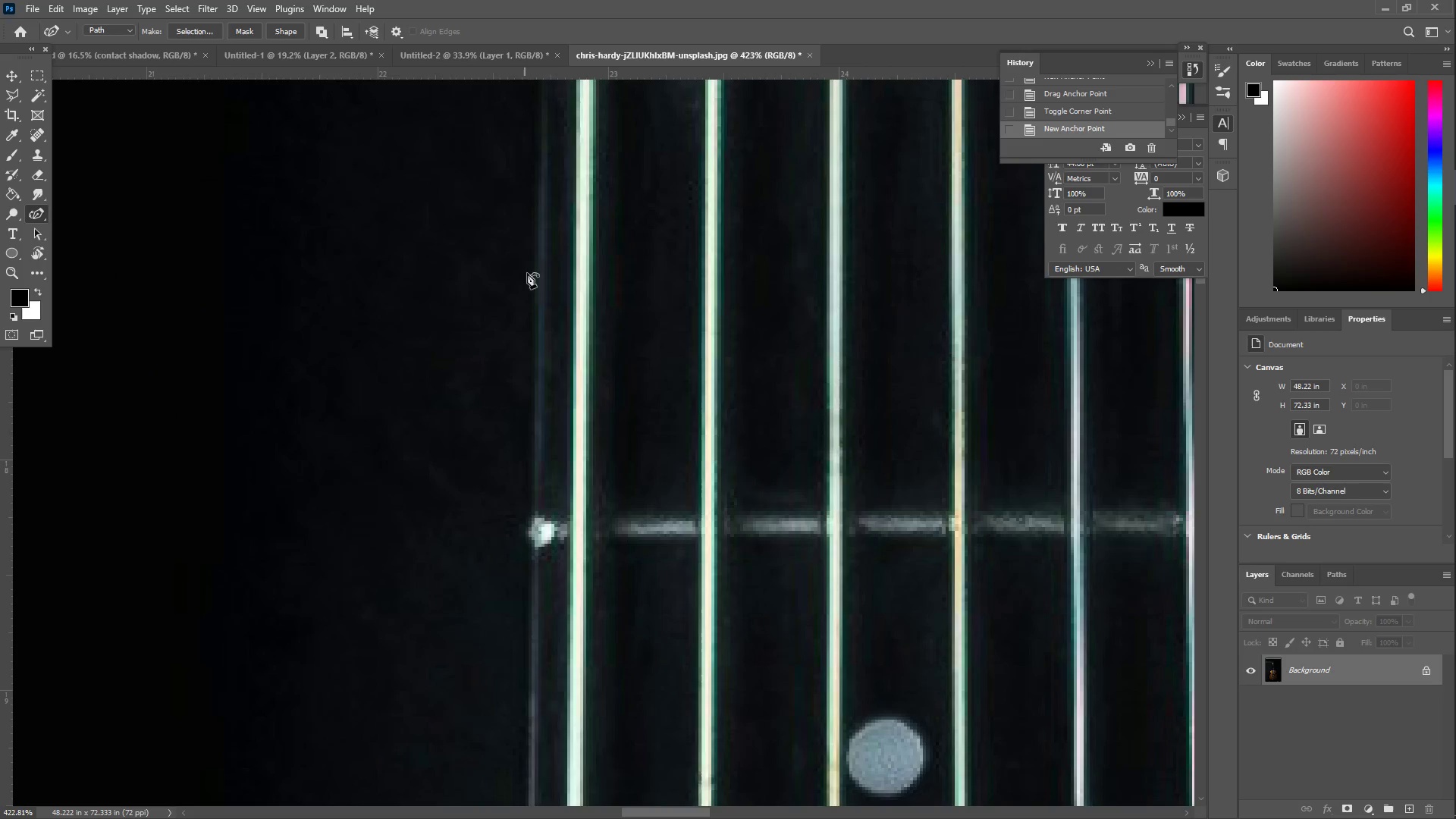 
left_click_drag(start_coordinate=[528, 483], to_coordinate=[534, 634])
 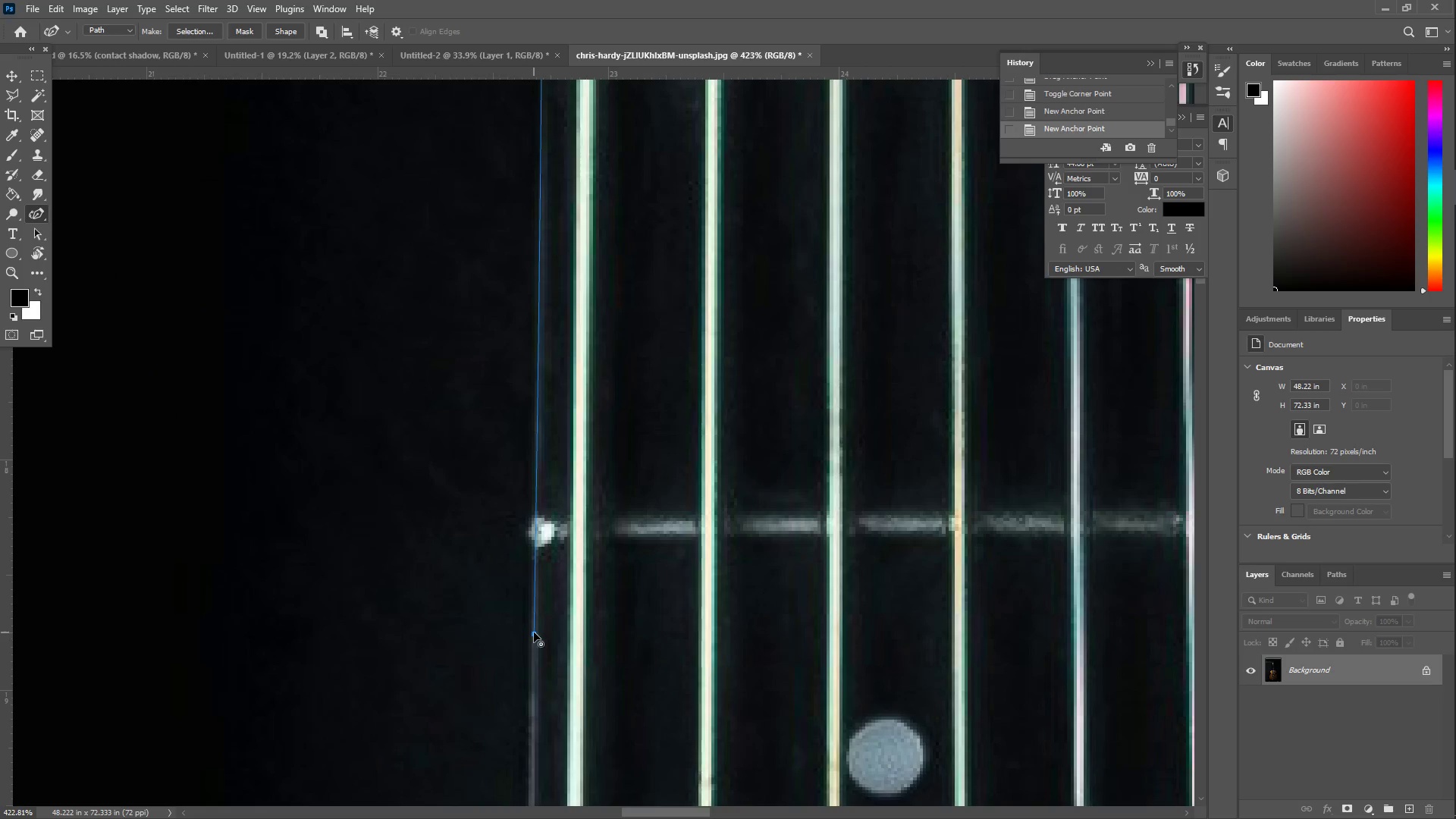 
hold_key(key=Space, duration=0.61)
 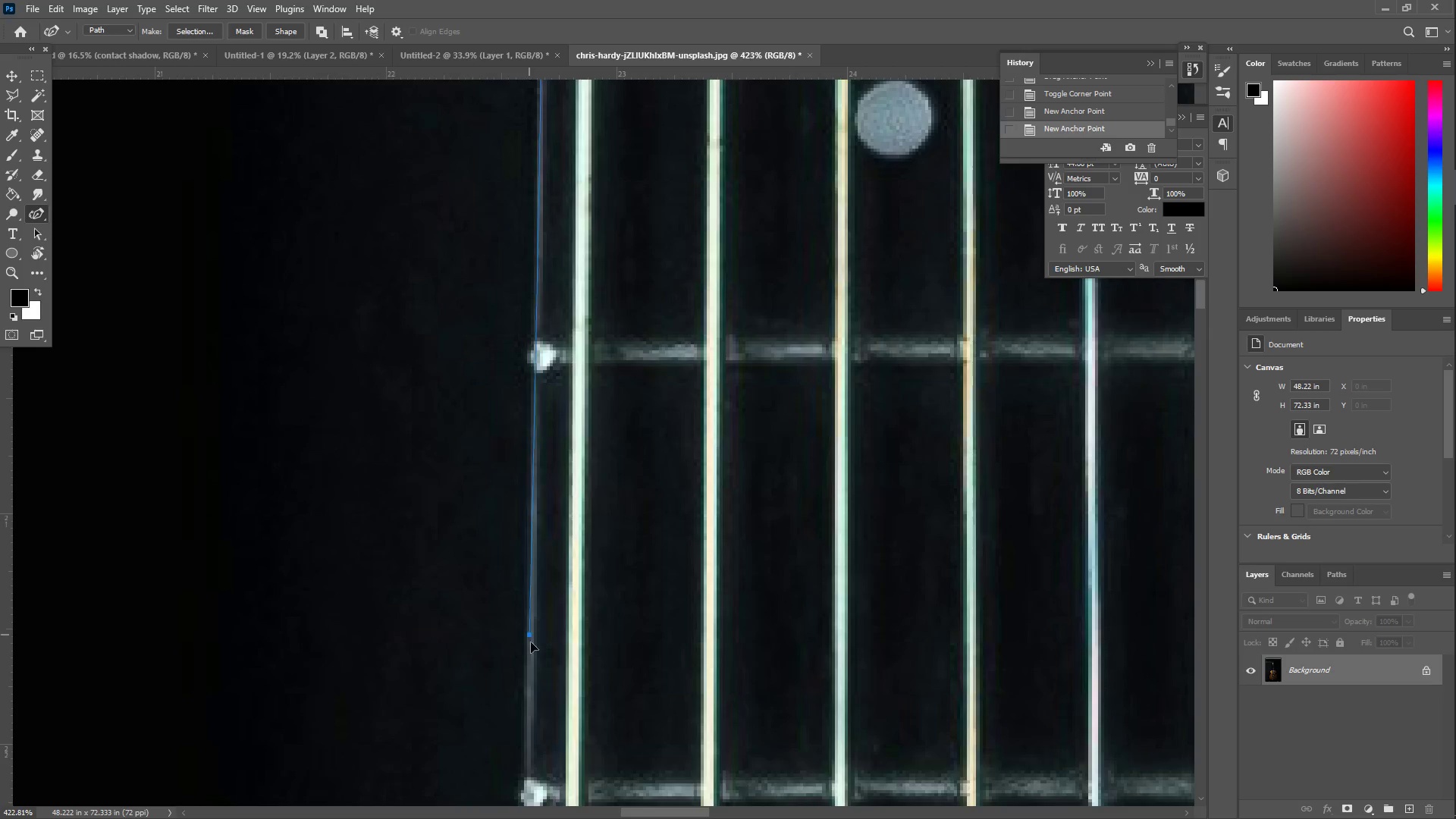 
left_click_drag(start_coordinate=[483, 671], to_coordinate=[491, 33])
 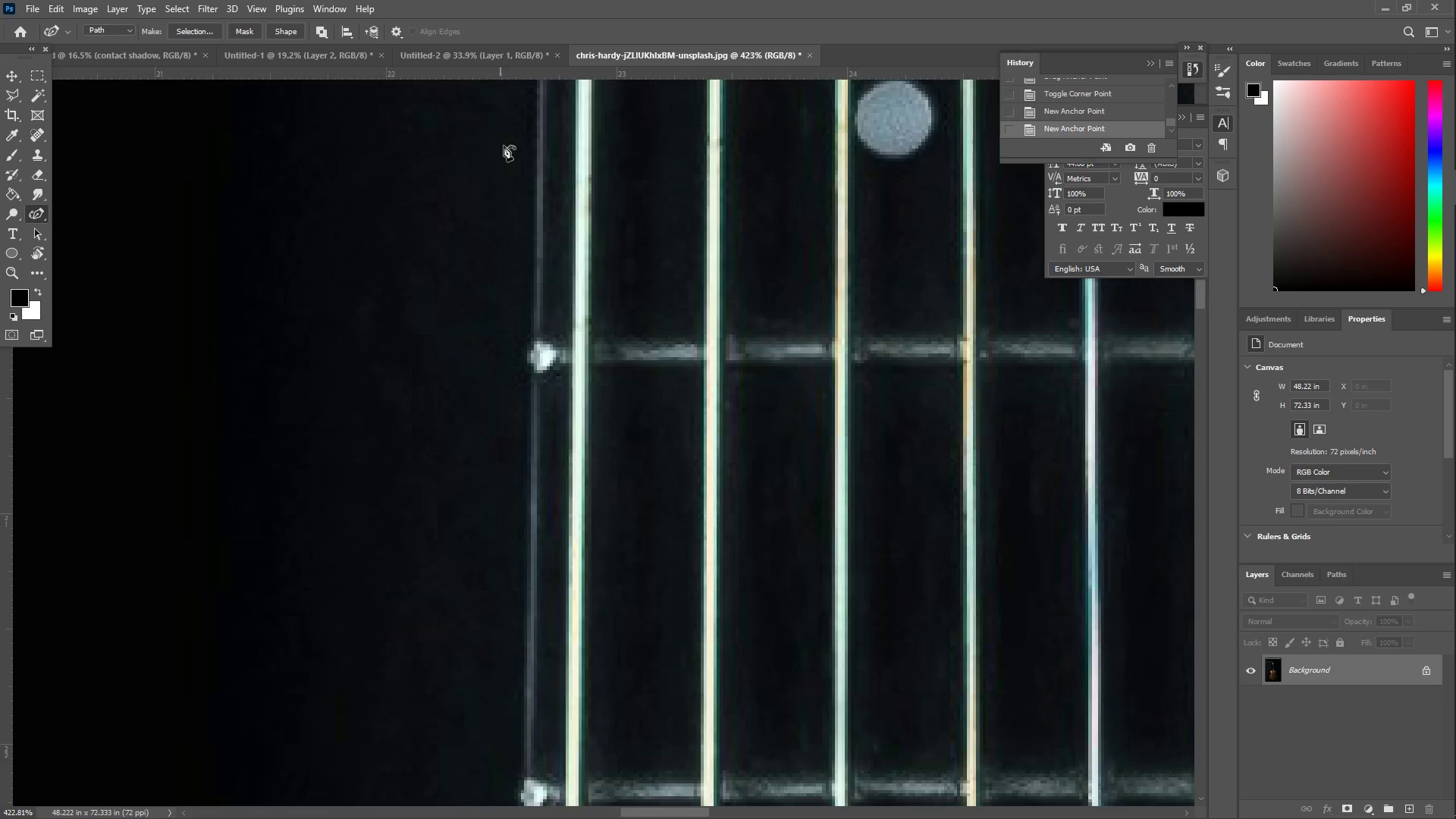 
left_click_drag(start_coordinate=[520, 443], to_coordinate=[527, 654])
 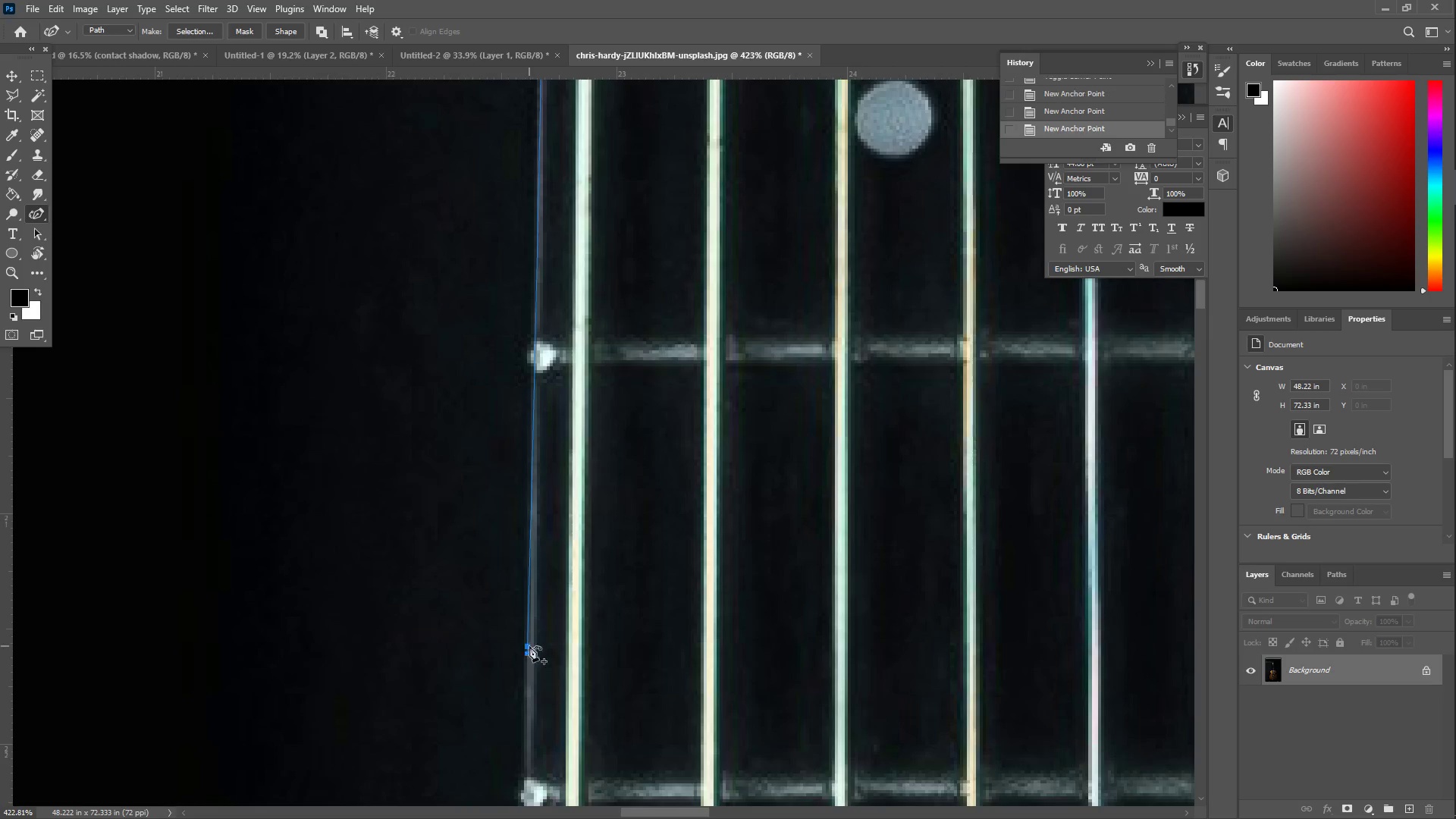 
hold_key(key=Space, duration=1.48)
 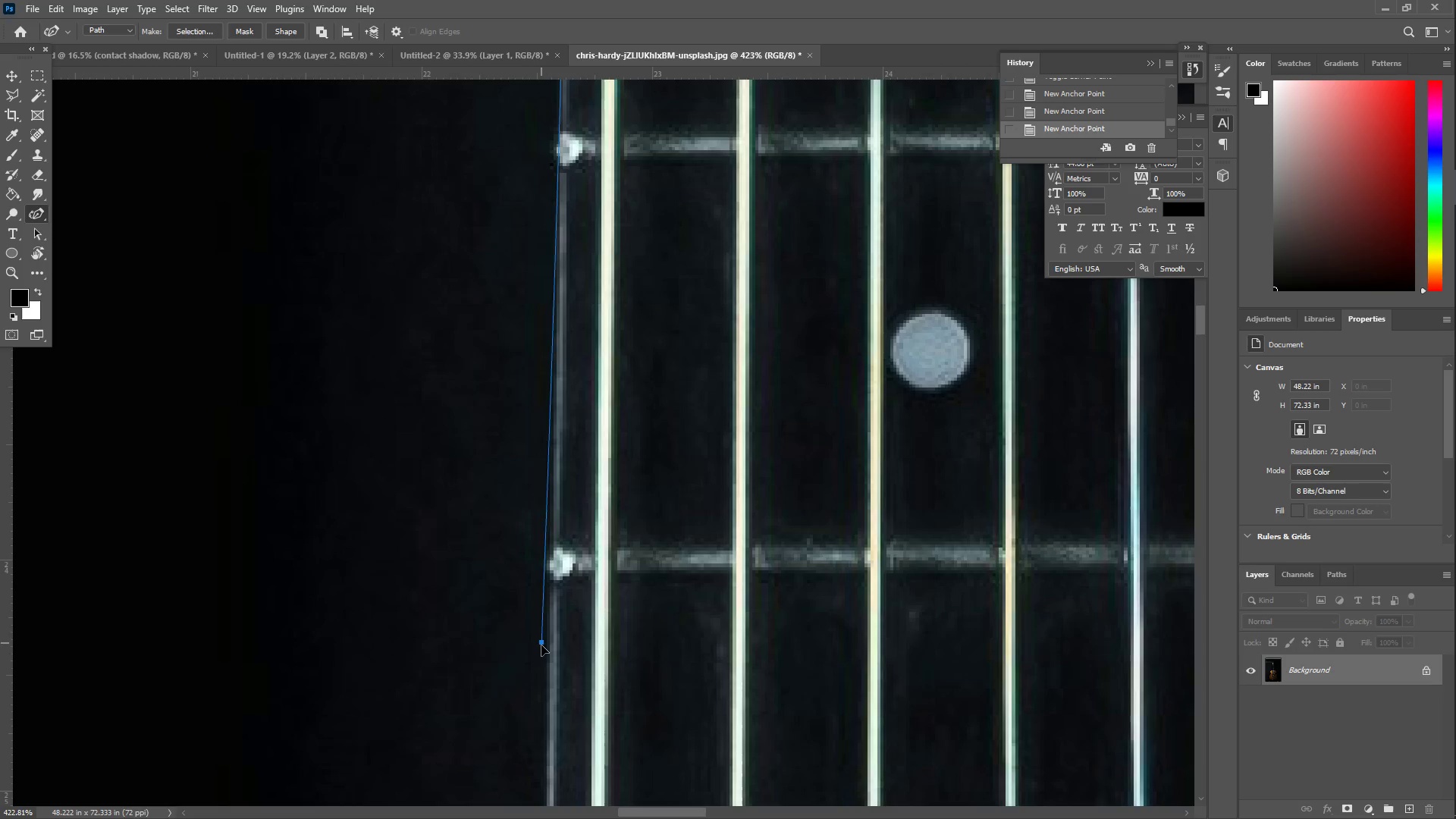 
left_click_drag(start_coordinate=[465, 651], to_coordinate=[482, 59])
 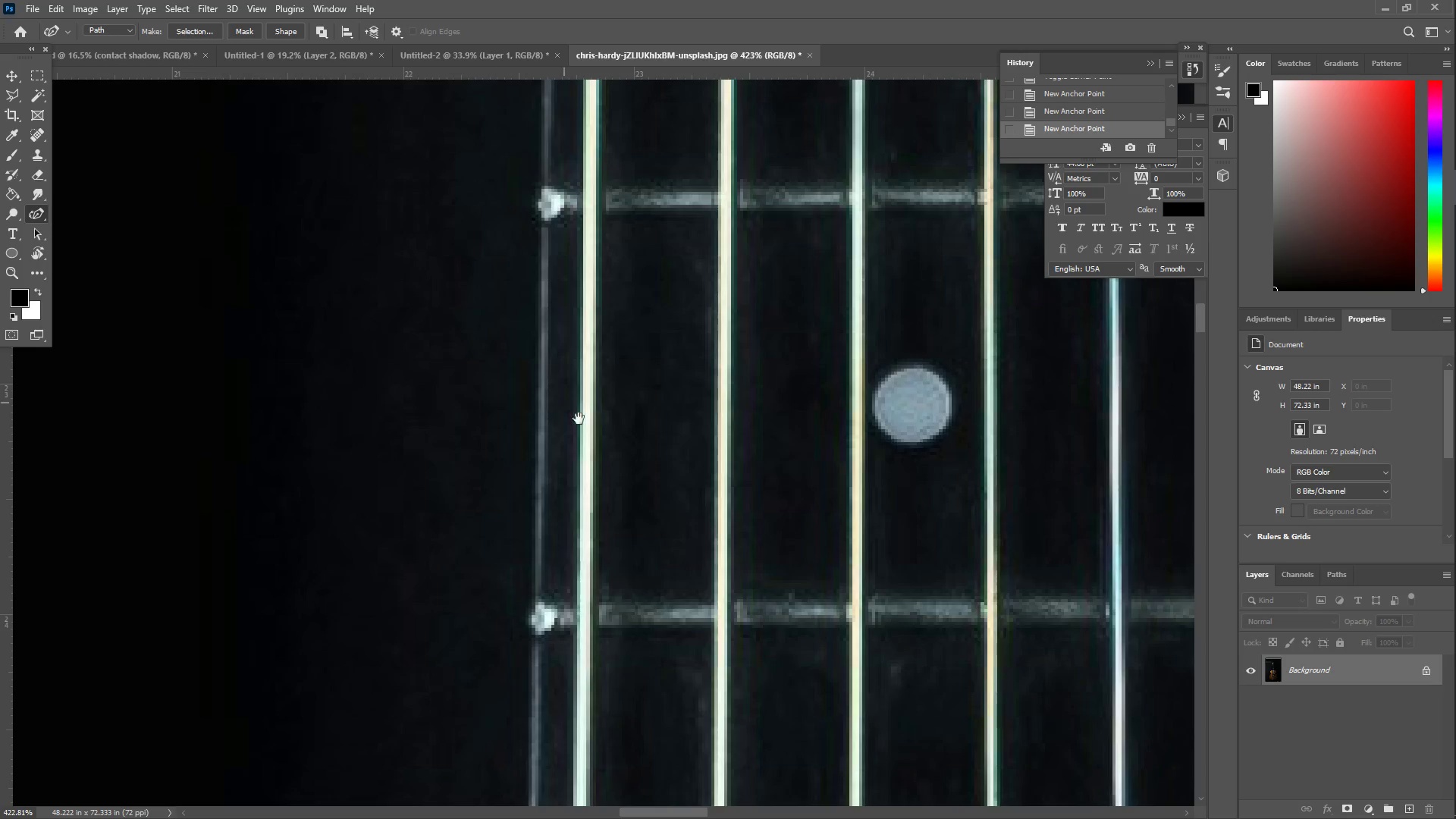 
left_click_drag(start_coordinate=[584, 422], to_coordinate=[602, 368])
 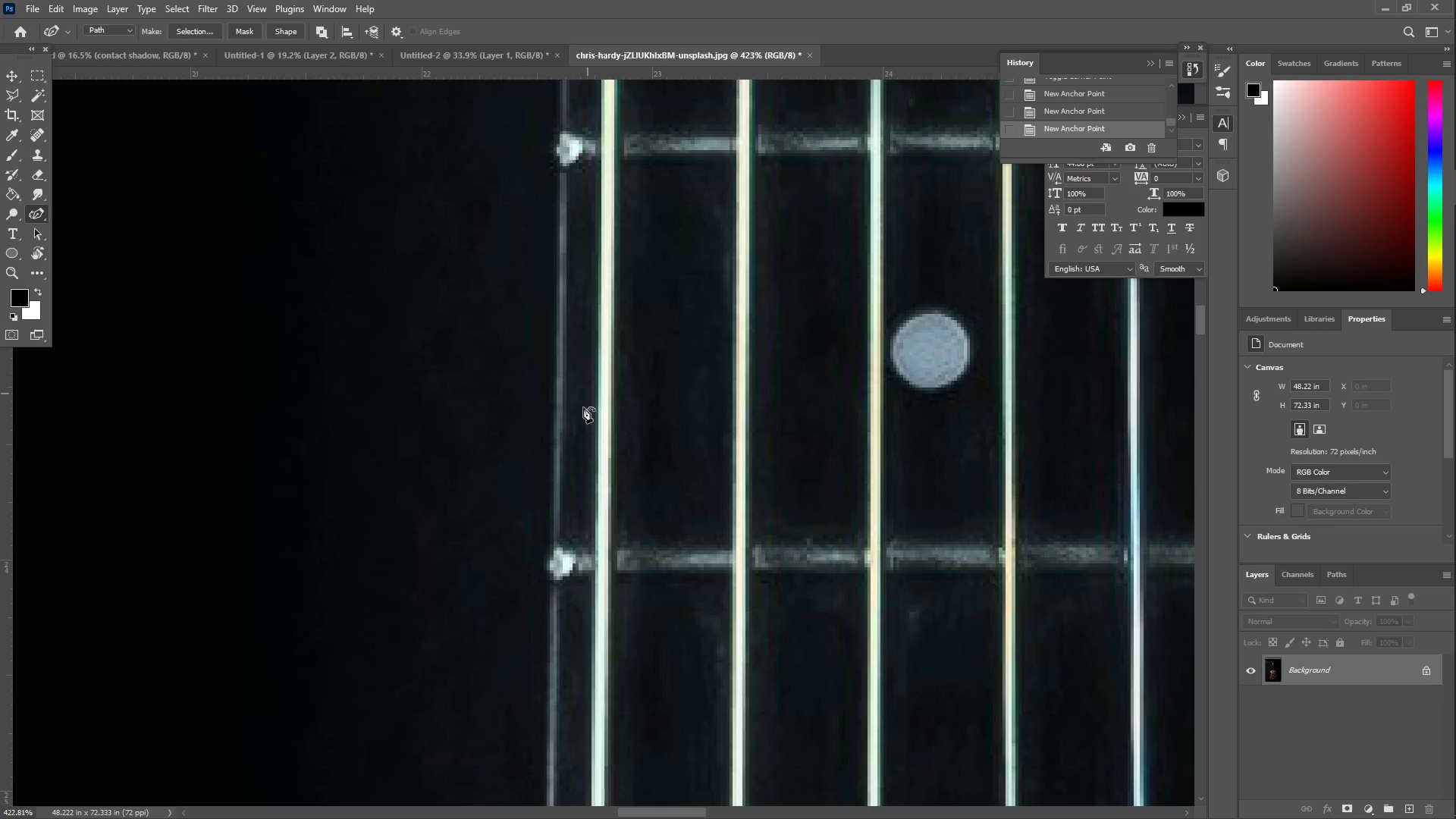 
left_click_drag(start_coordinate=[567, 512], to_coordinate=[553, 661])
 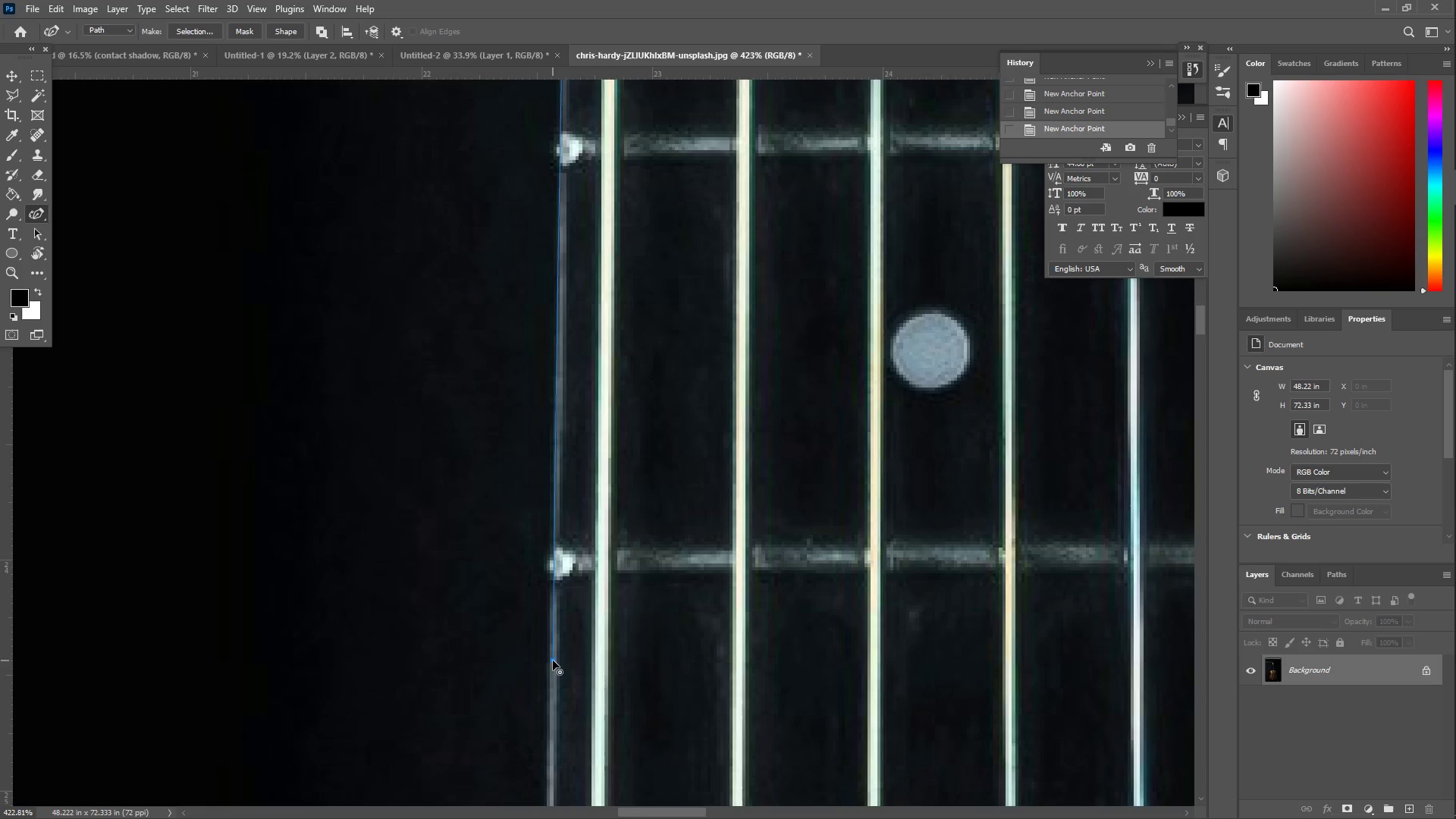 
hold_key(key=Space, duration=0.61)
 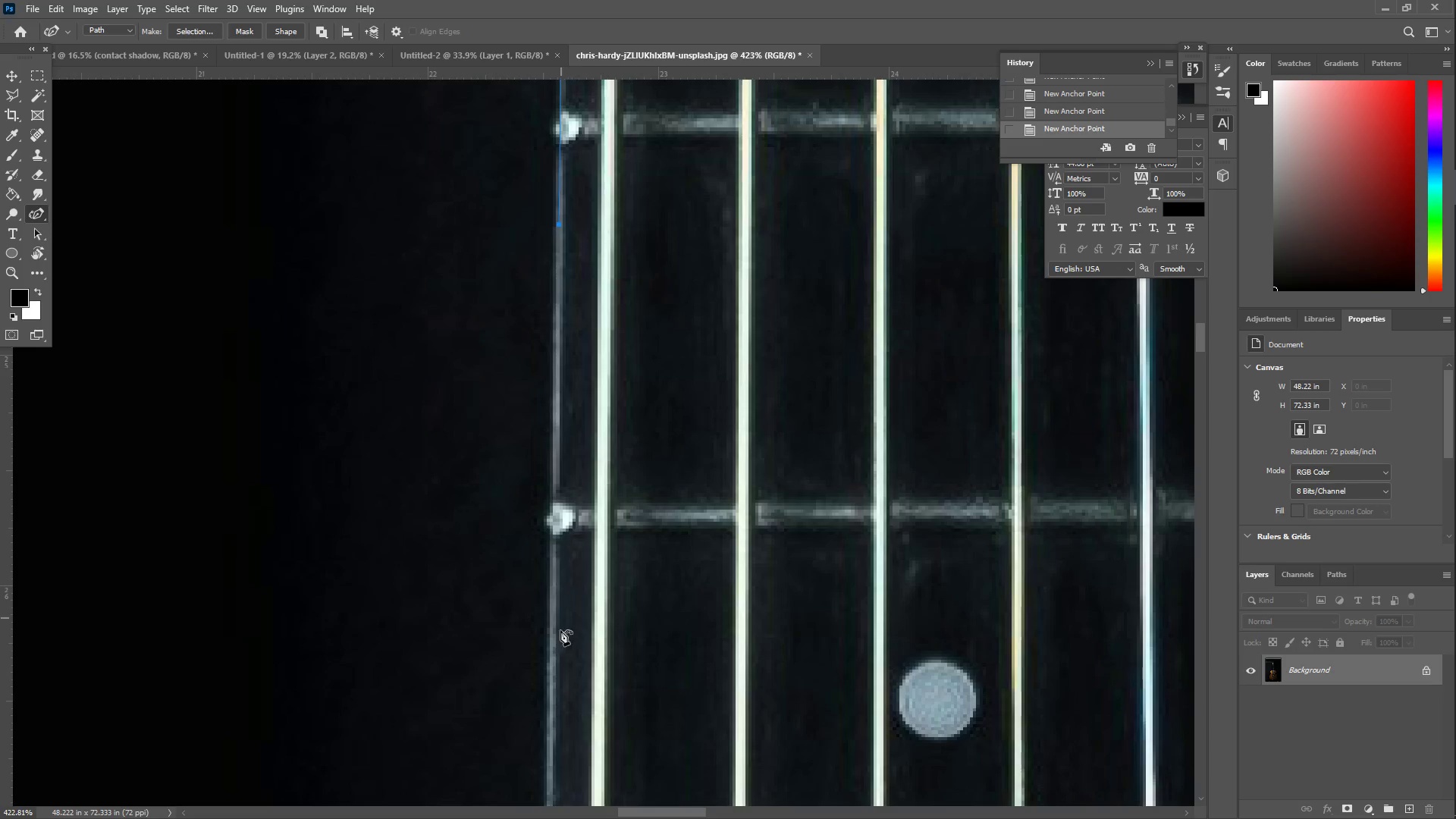 
left_click_drag(start_coordinate=[476, 688], to_coordinate=[482, 252])
 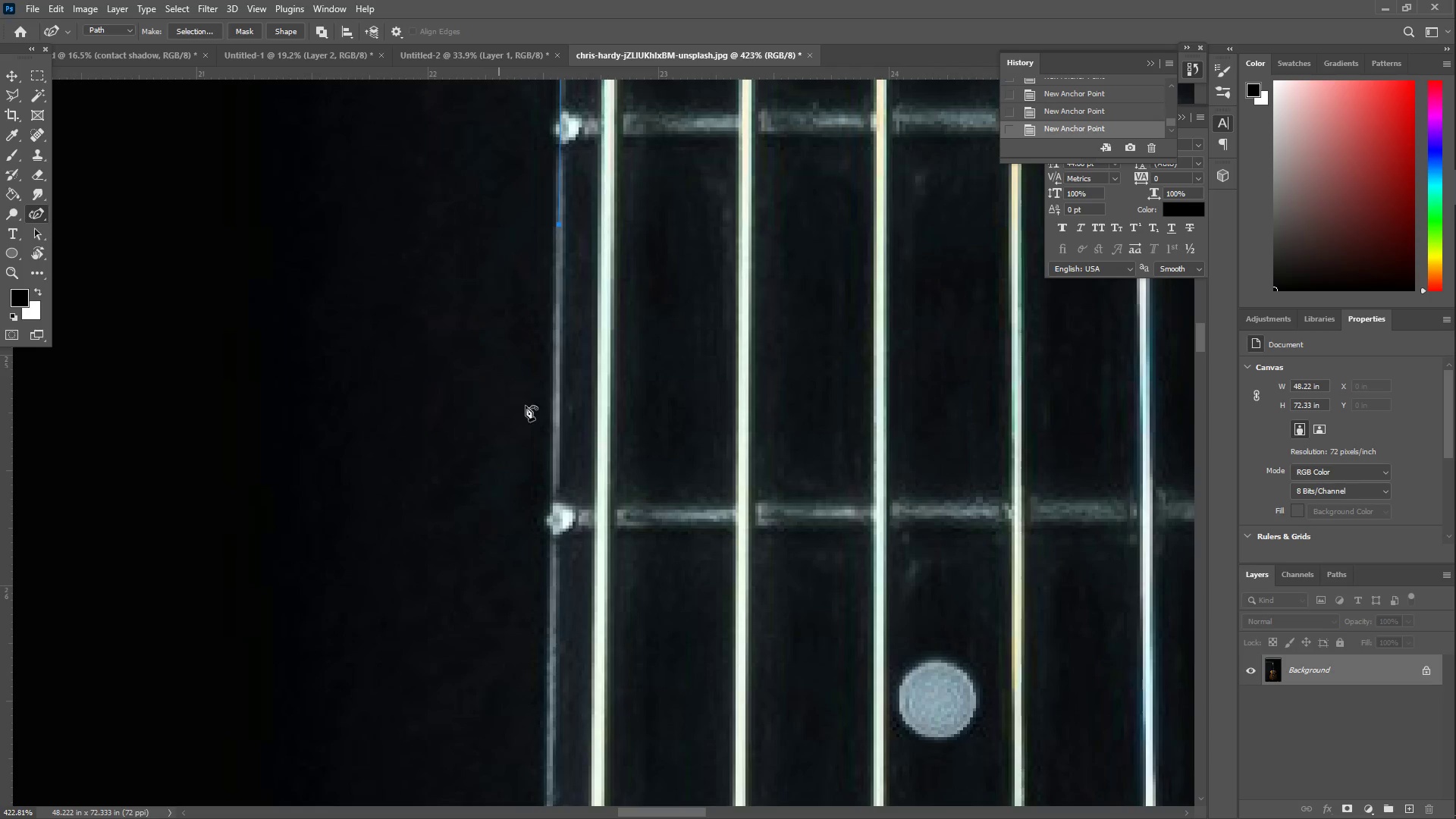 
hold_key(key=Space, duration=1.97)
 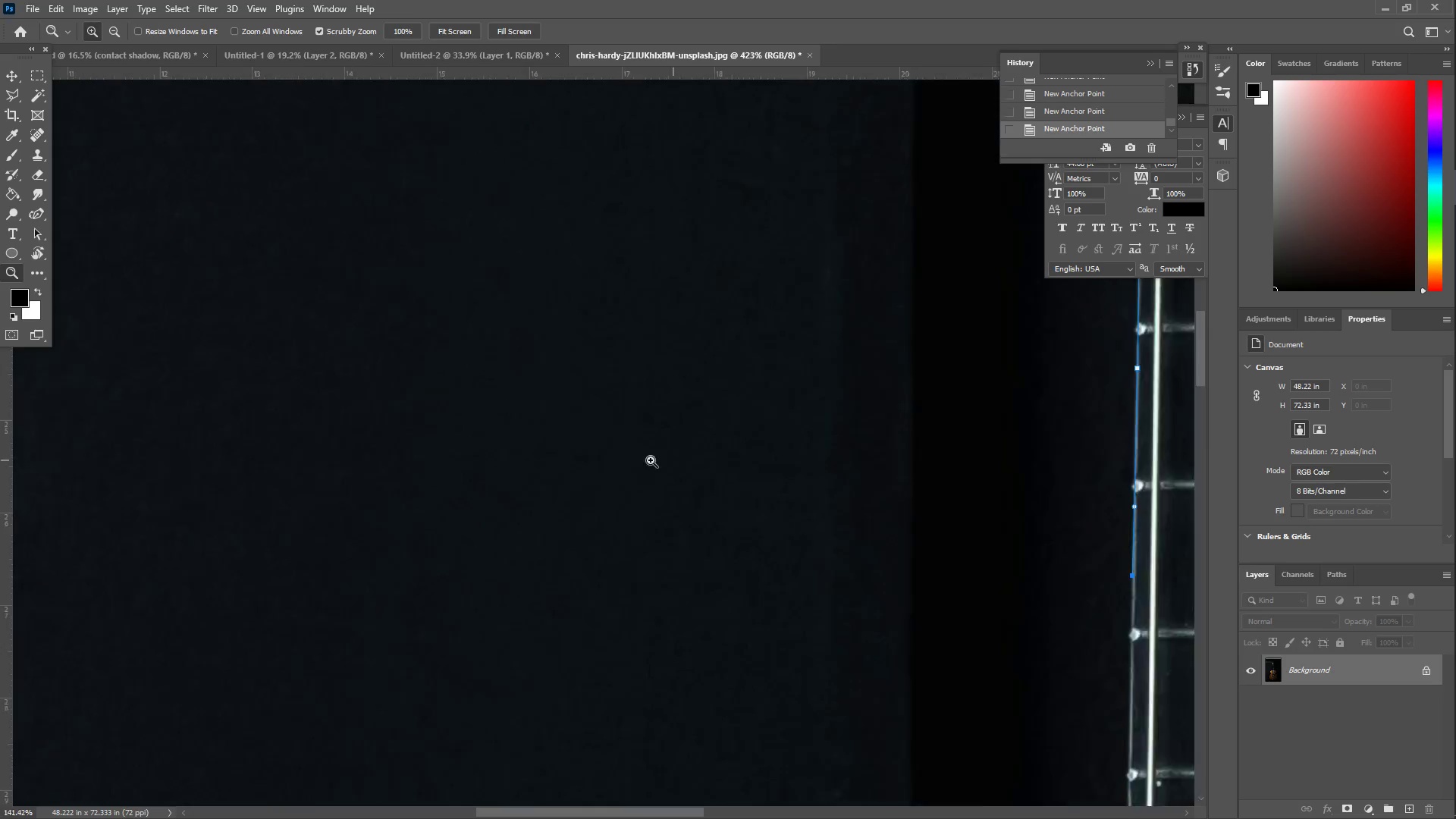 
left_click_drag(start_coordinate=[560, 632], to_coordinate=[547, 743])
 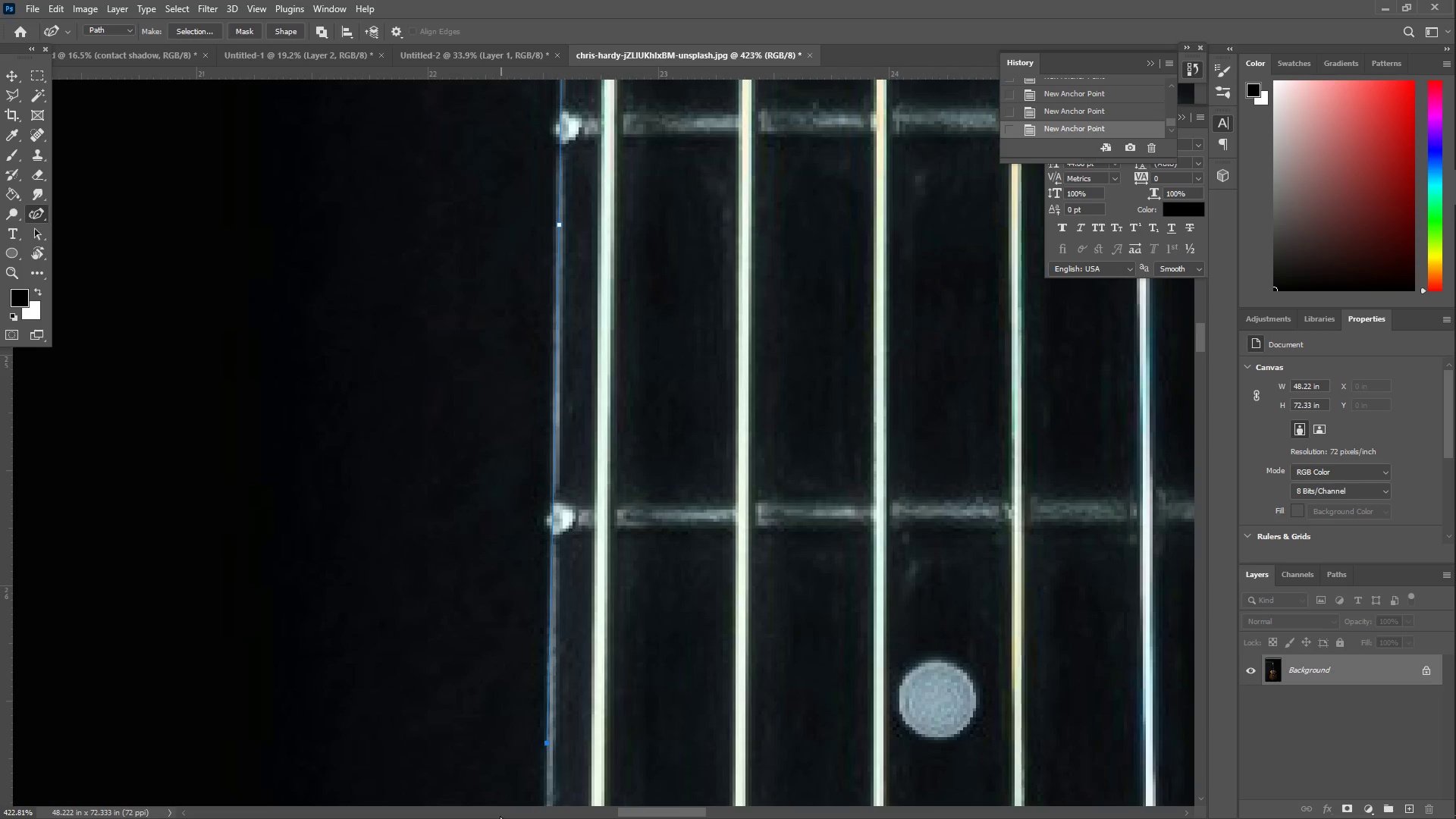 
left_click_drag(start_coordinate=[499, 808], to_coordinate=[468, 397])
 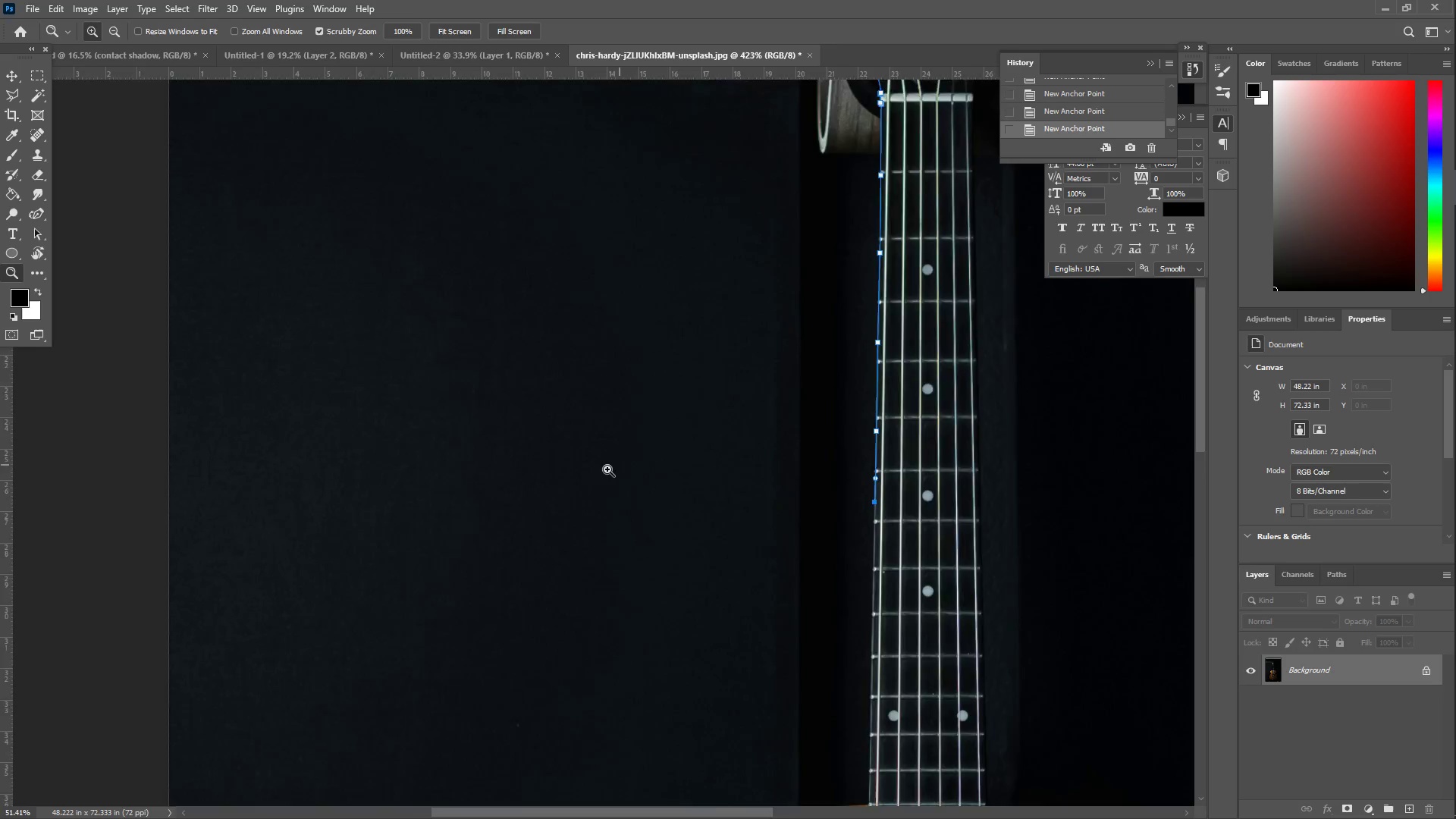 
type(     Z  ZZZ Z)
 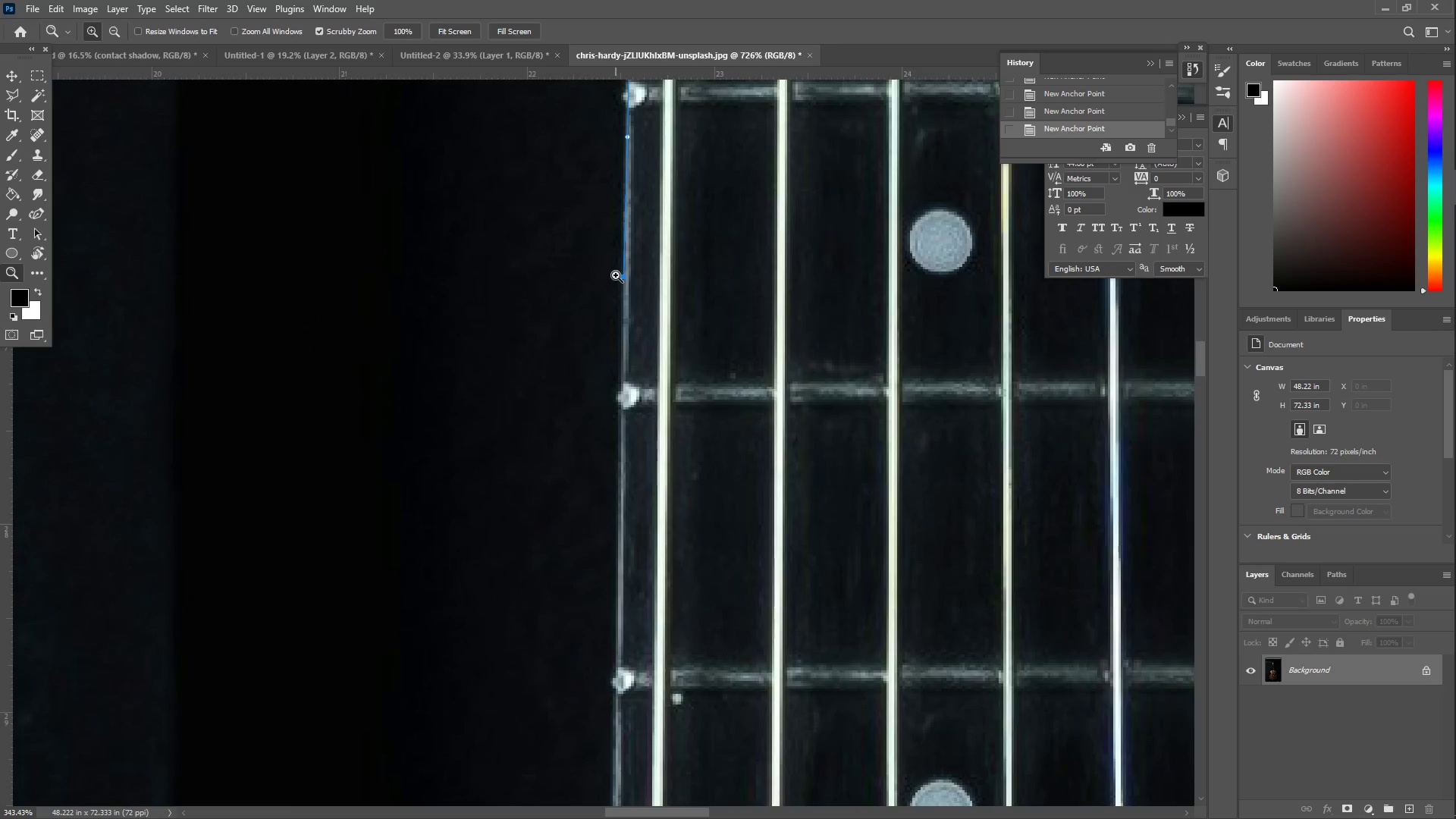 
left_click_drag(start_coordinate=[742, 464], to_coordinate=[592, 477])
 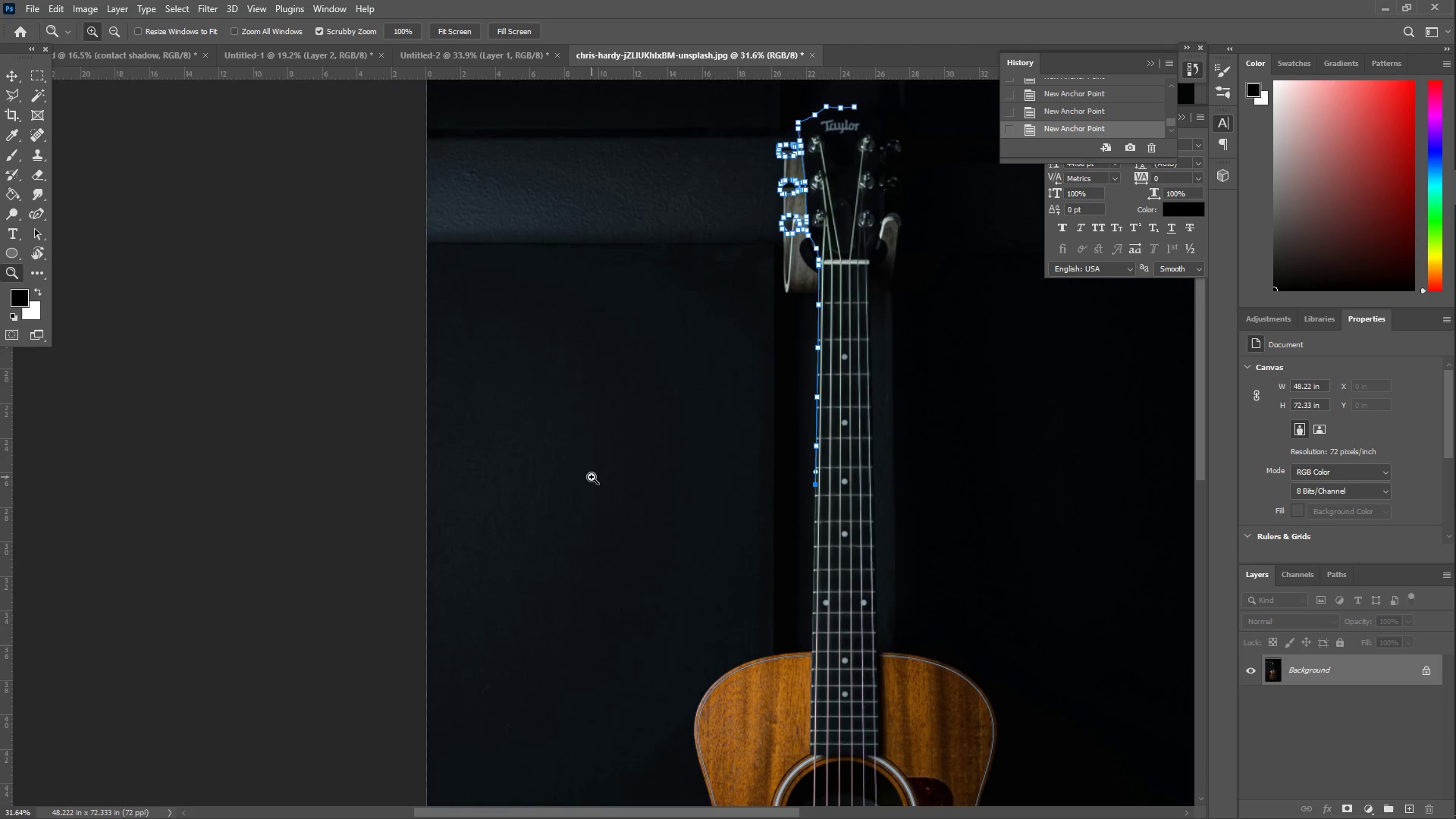 
left_click_drag(start_coordinate=[802, 513], to_coordinate=[575, 510])
 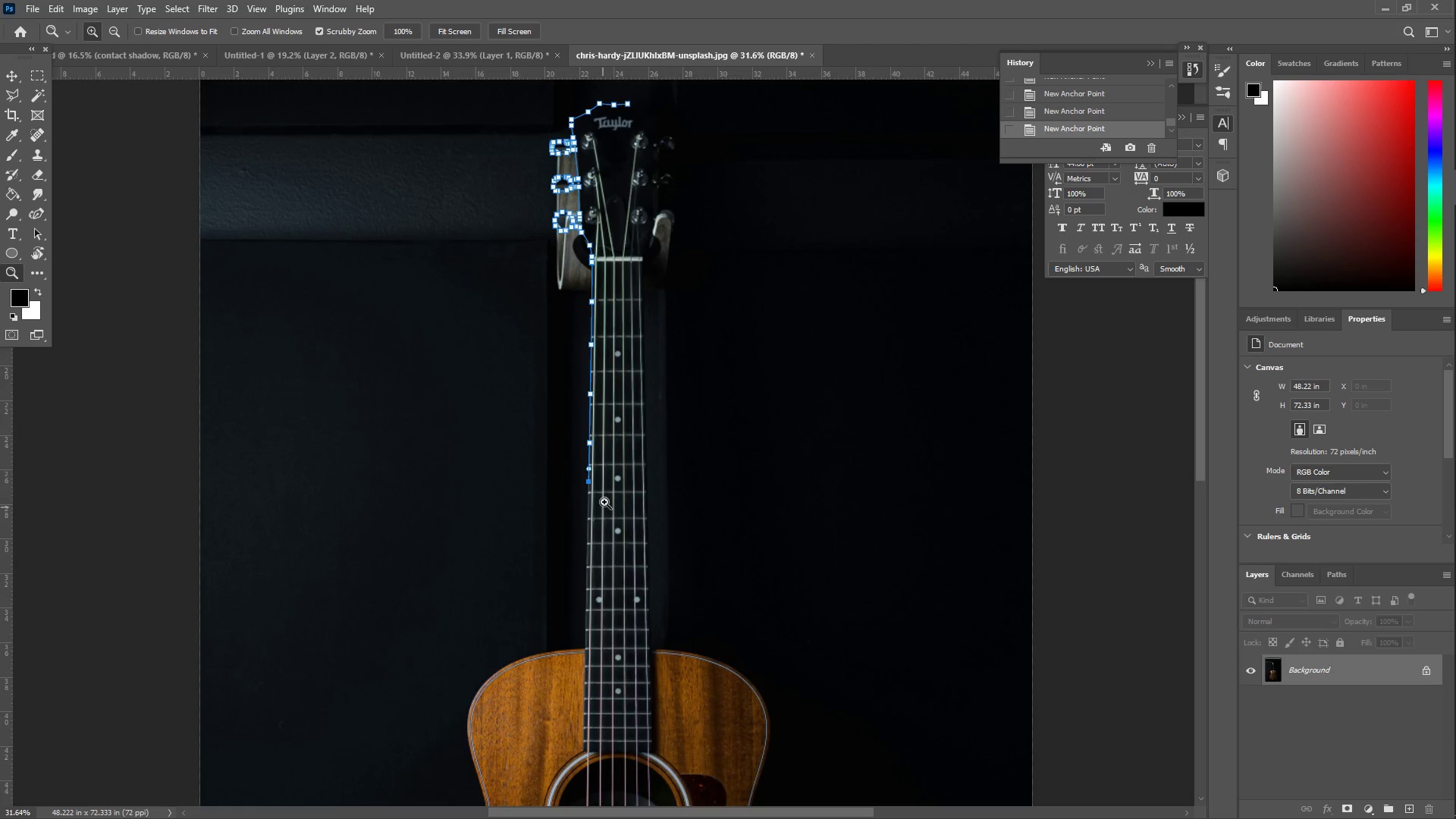 
left_click_drag(start_coordinate=[605, 485], to_coordinate=[720, 426])
 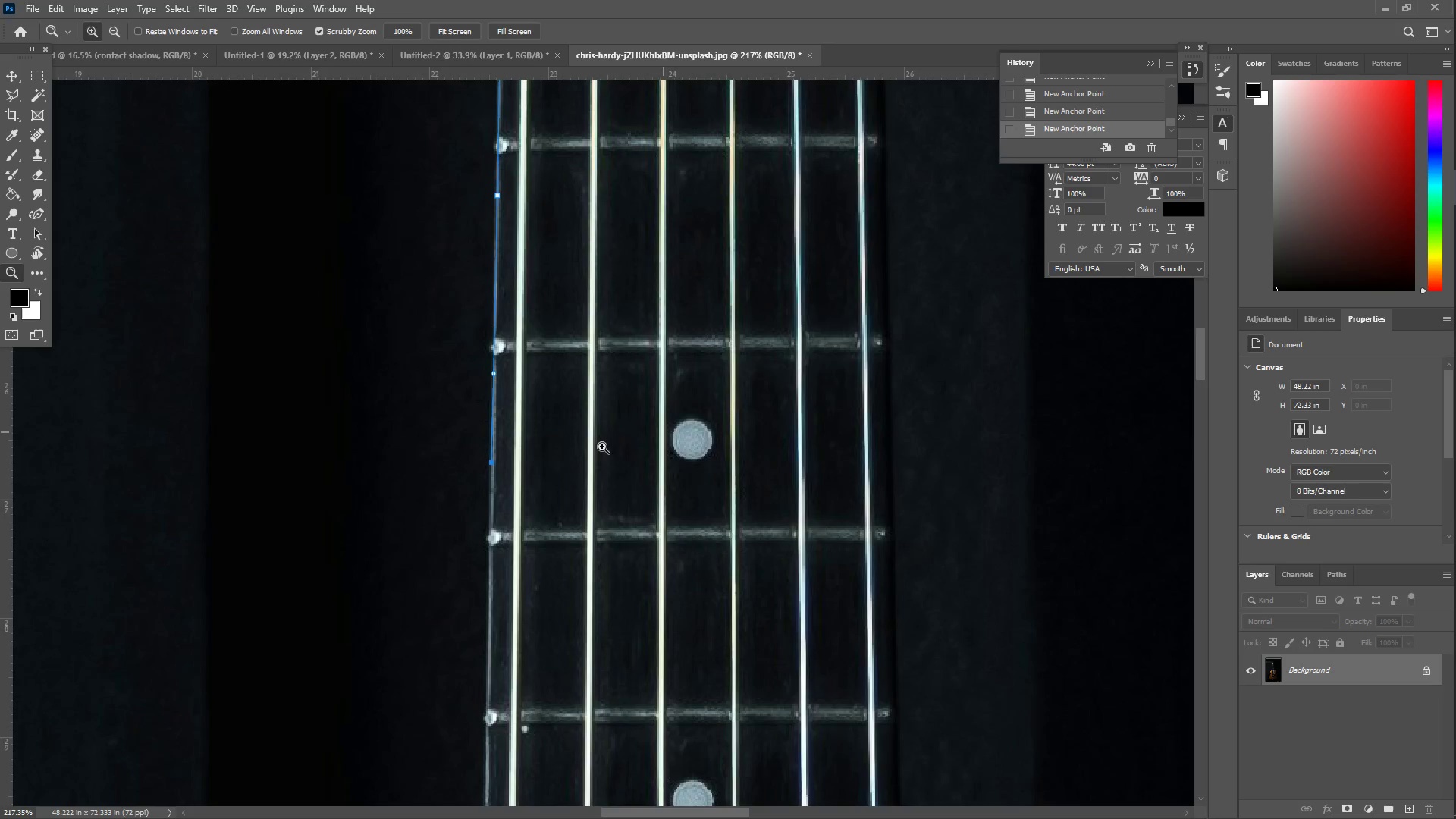 
left_click_drag(start_coordinate=[469, 520], to_coordinate=[557, 321])
 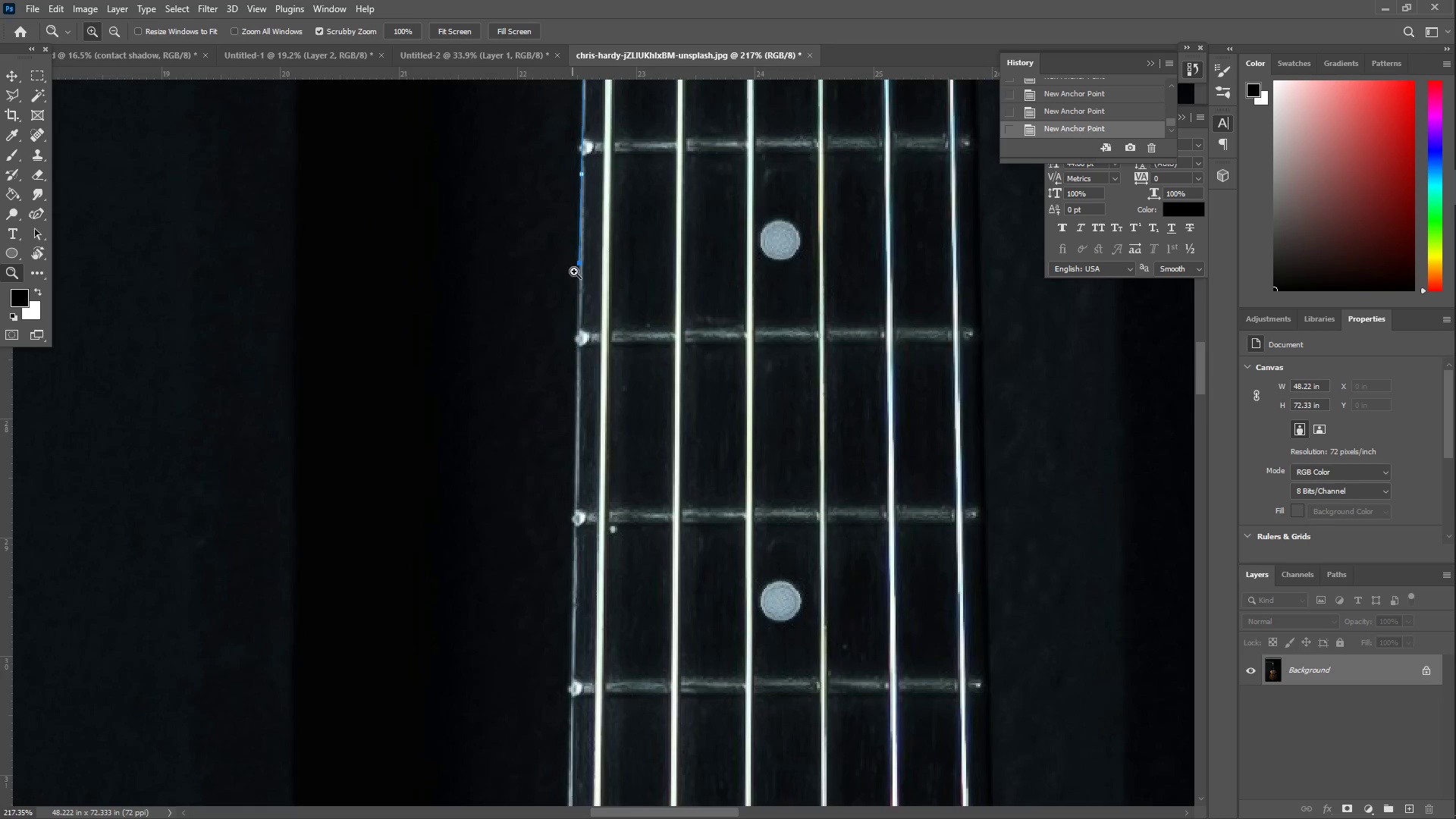 
left_click_drag(start_coordinate=[580, 260], to_coordinate=[655, 259])
 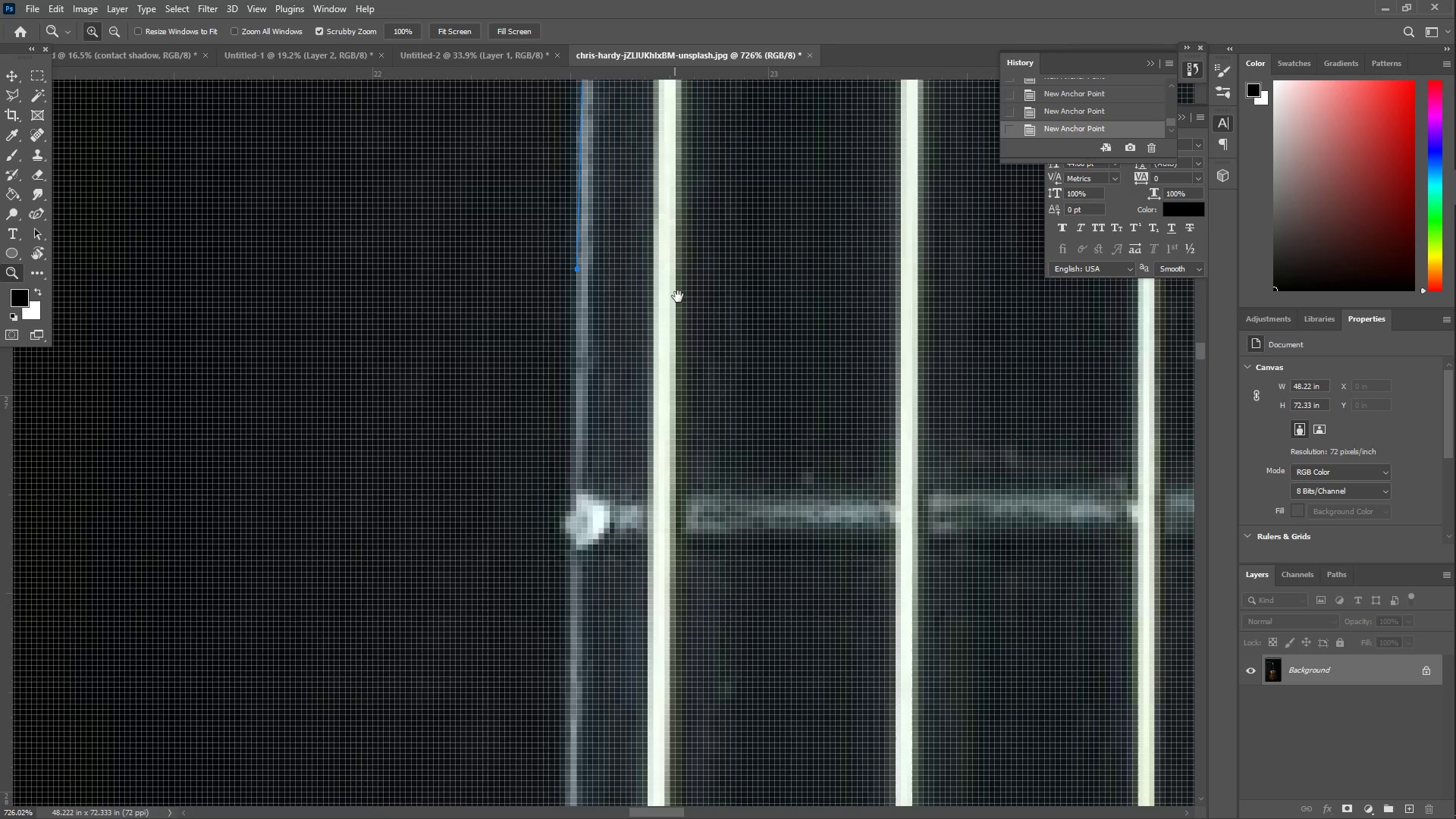 
left_click_drag(start_coordinate=[666, 285], to_coordinate=[616, 275])
 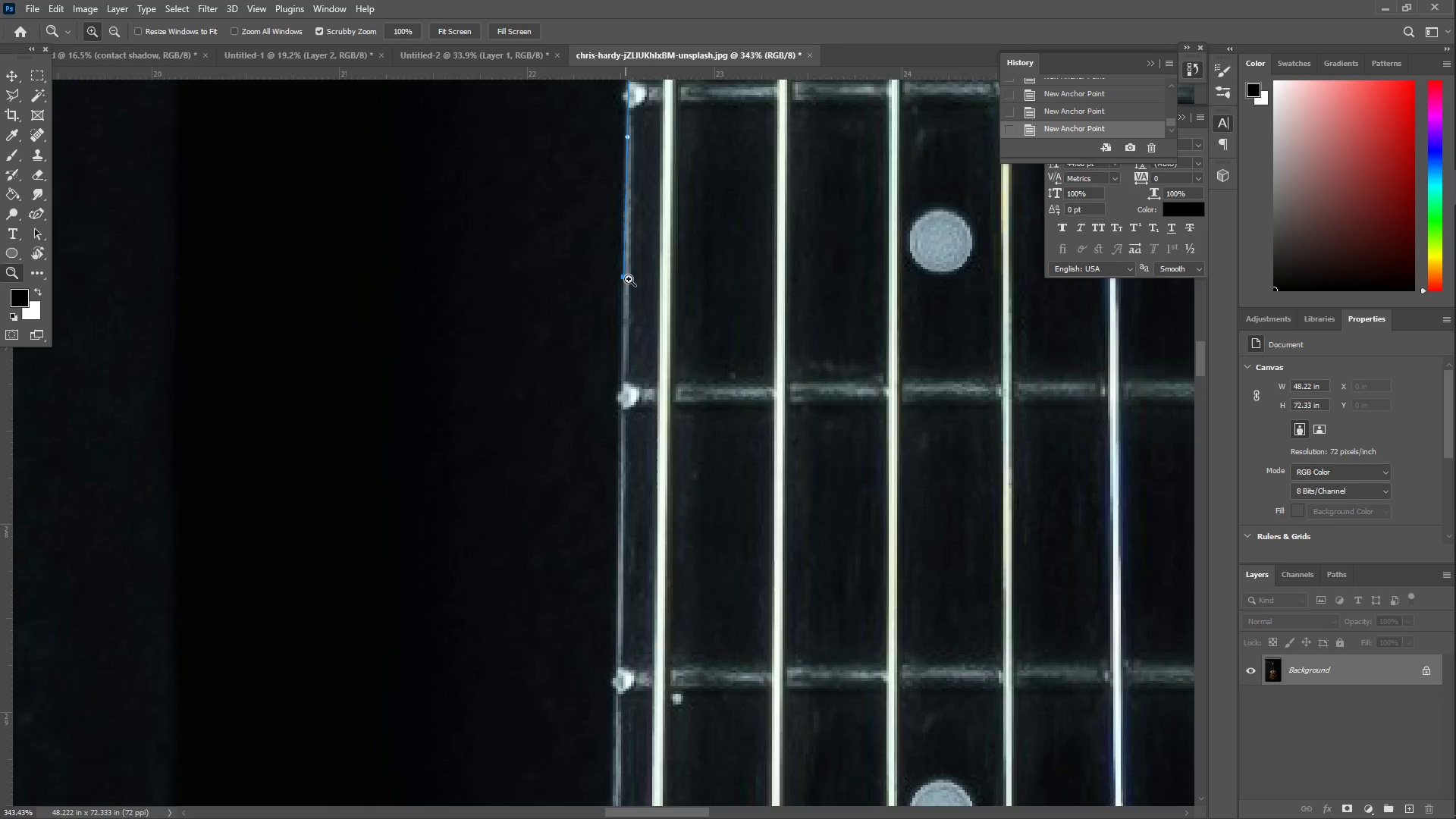 
left_click_drag(start_coordinate=[660, 338], to_coordinate=[686, 343])
 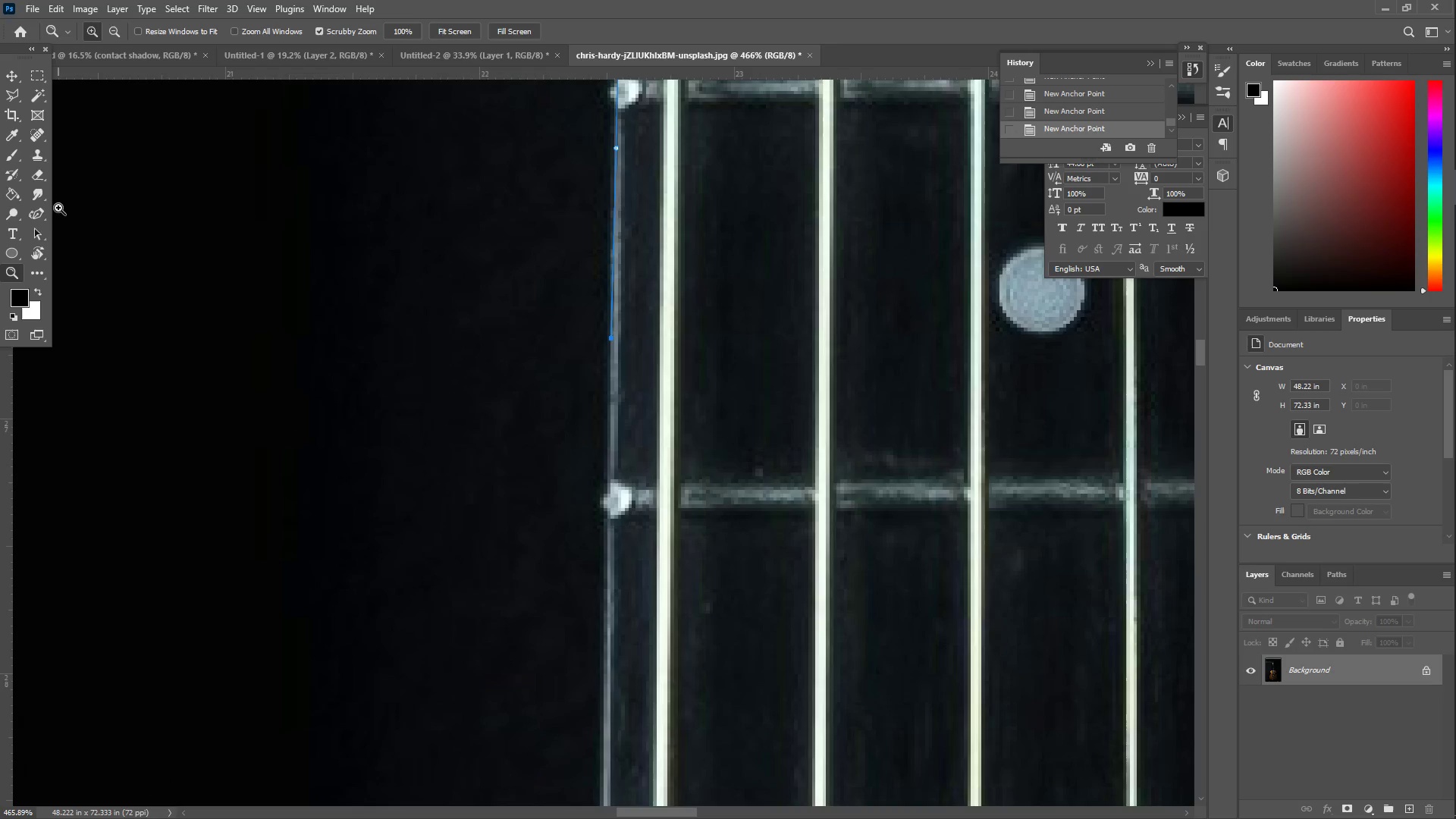 
scroll: coordinate [635, 280], scroll_direction: up, amount: 5.0
 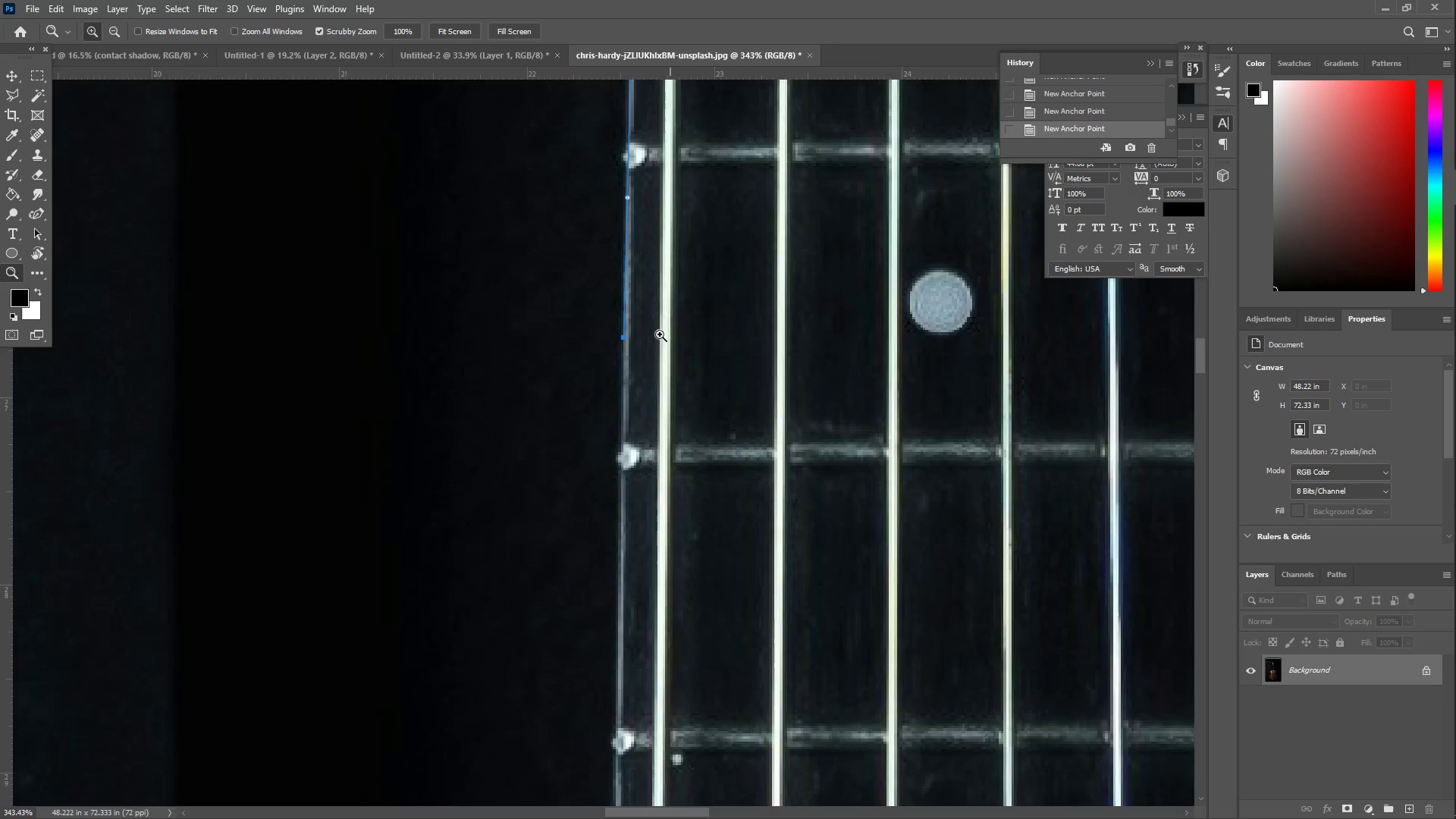 
left_click([43, 214])
 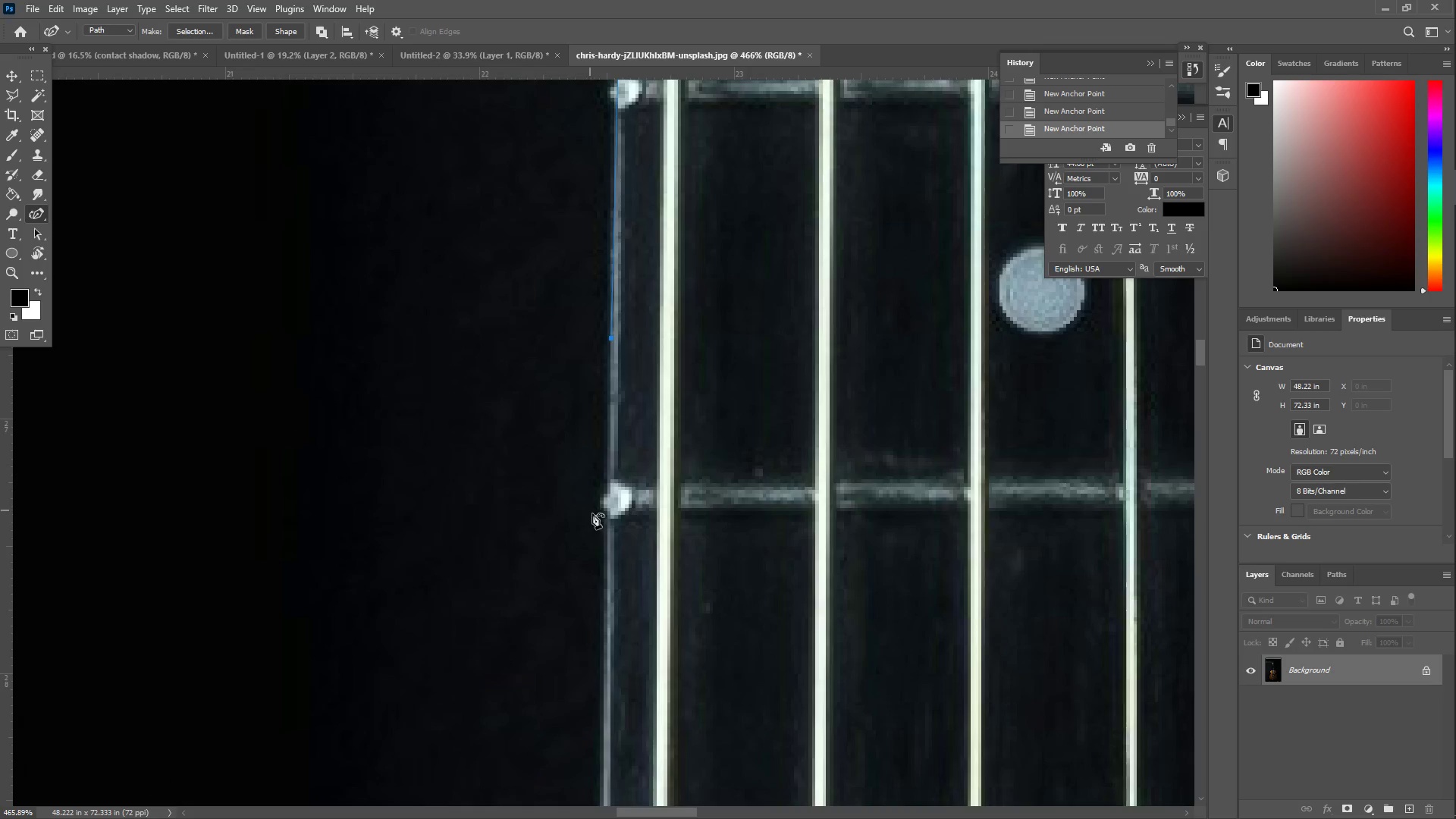 
left_click_drag(start_coordinate=[619, 565], to_coordinate=[609, 616])
 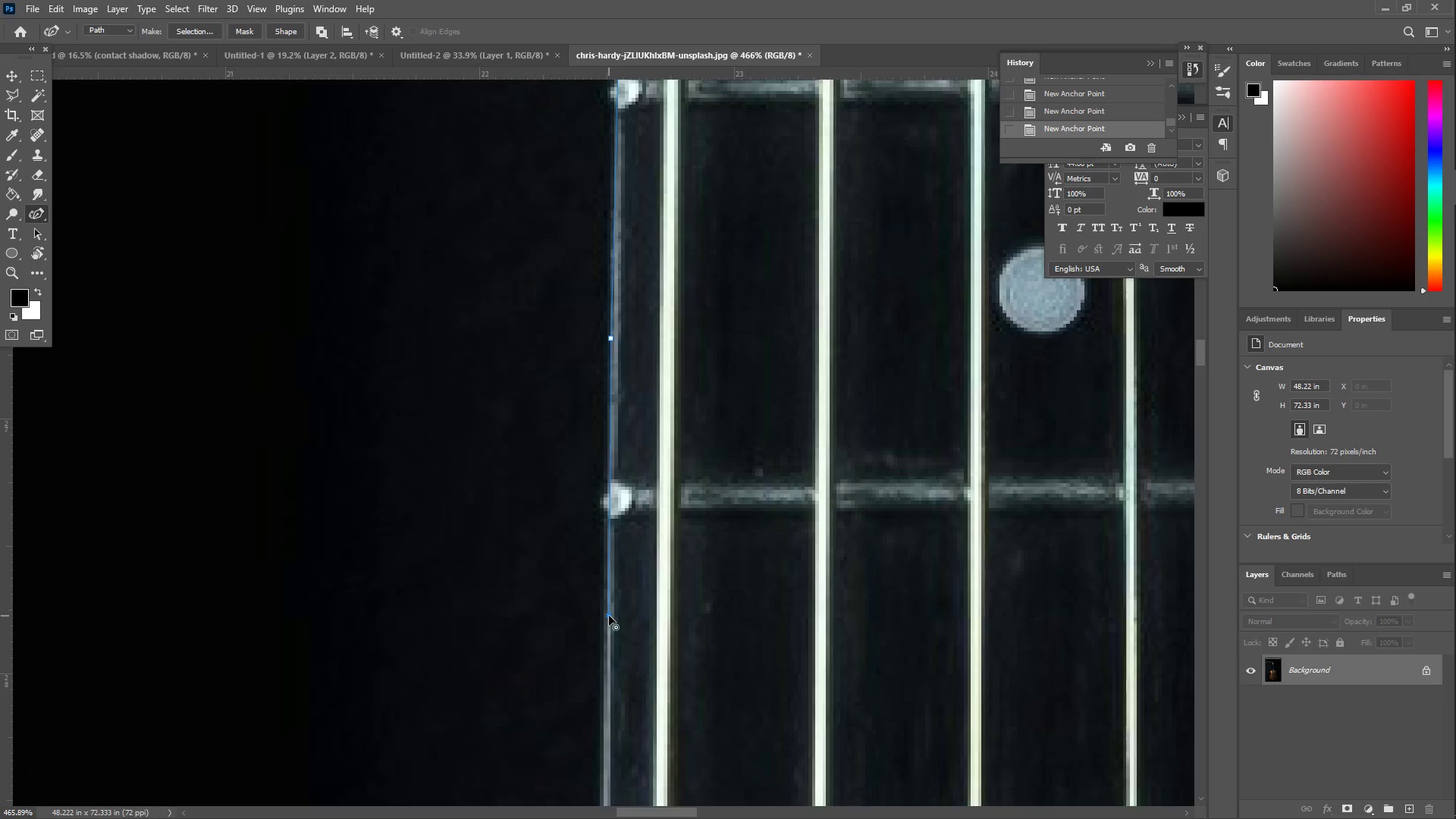 
hold_key(key=Space, duration=0.56)
 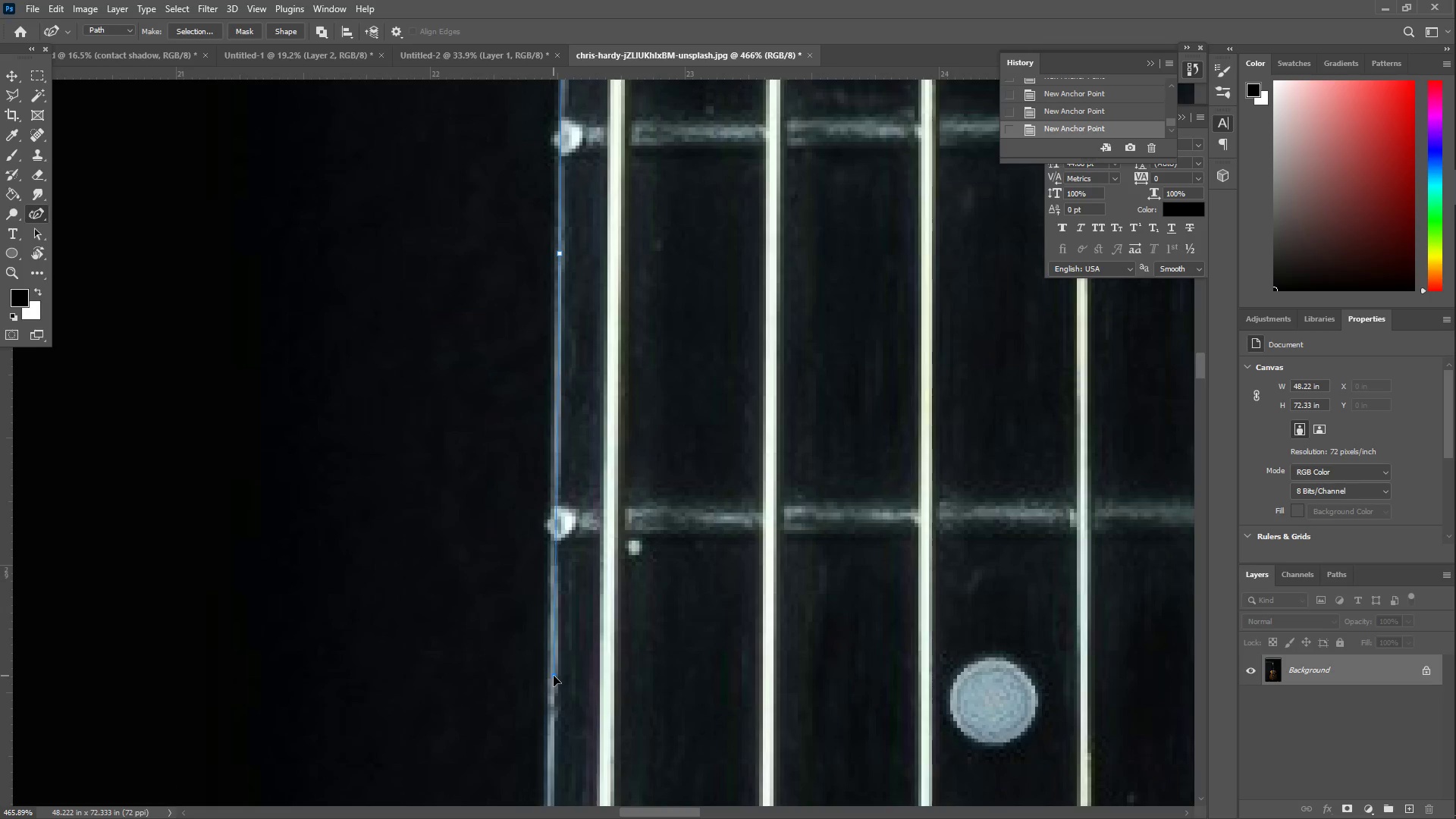 
left_click_drag(start_coordinate=[570, 684], to_coordinate=[520, 322])
 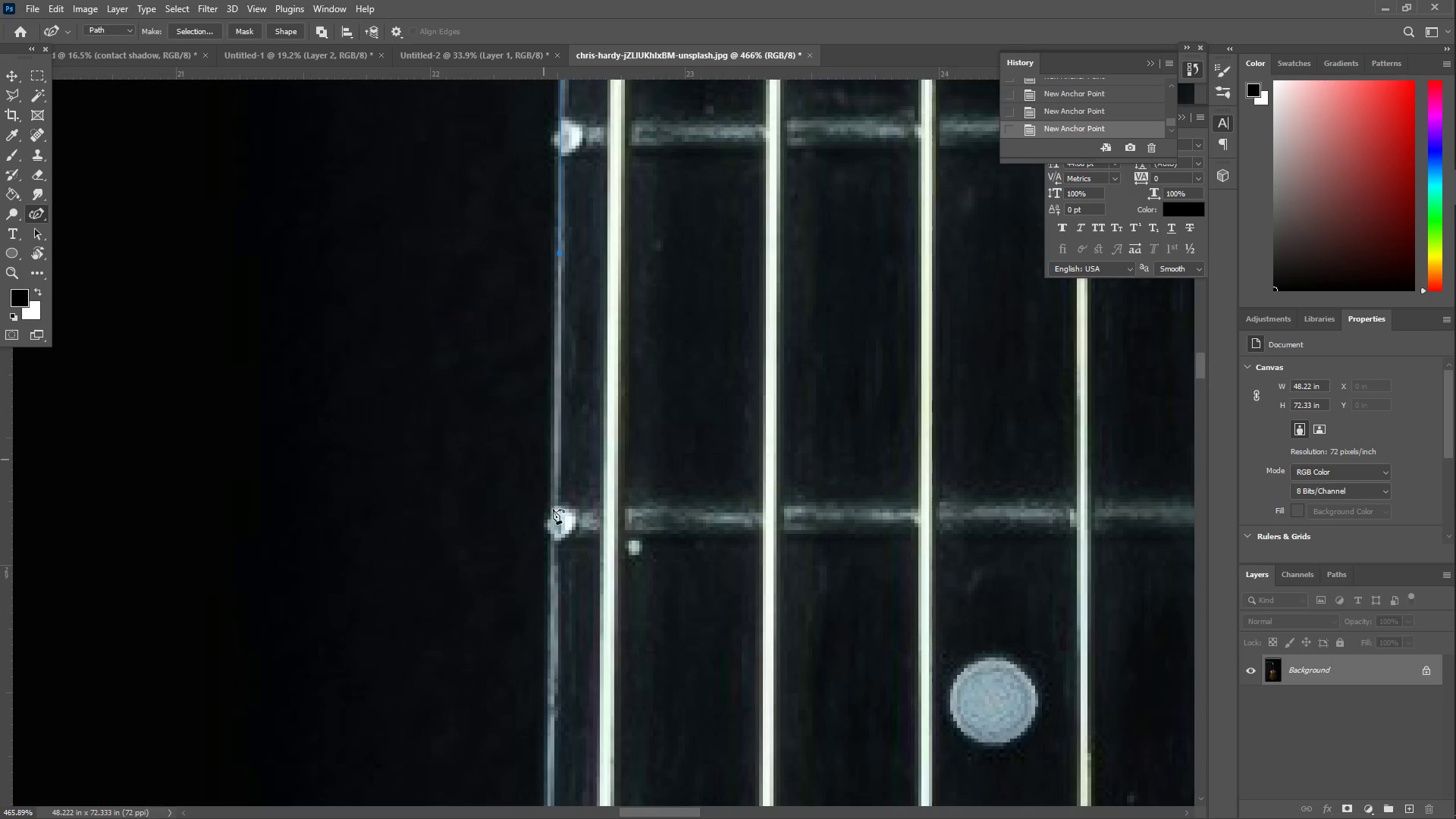 
left_click_drag(start_coordinate=[552, 554], to_coordinate=[552, 676])
 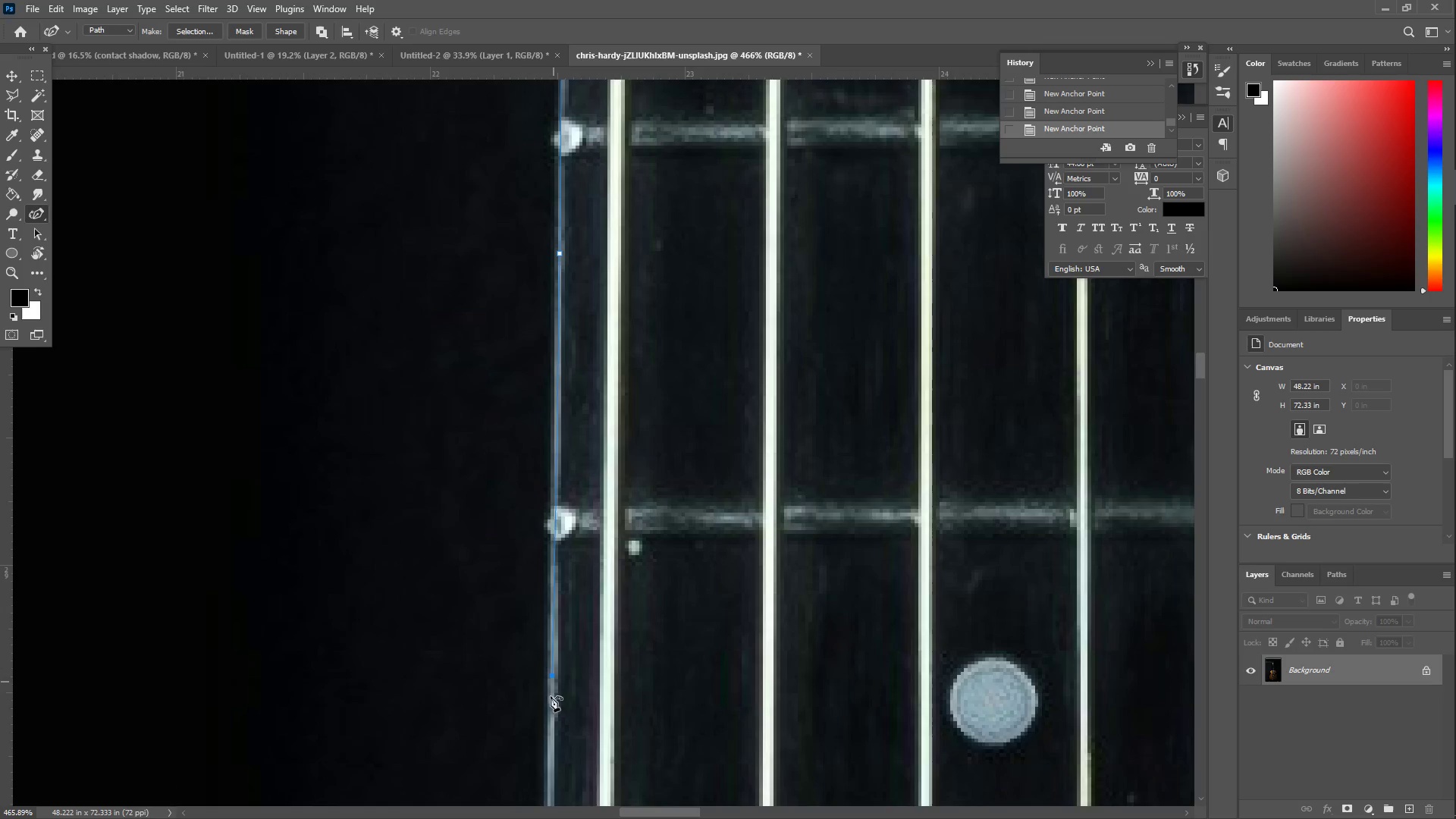 
hold_key(key=Space, duration=0.58)
 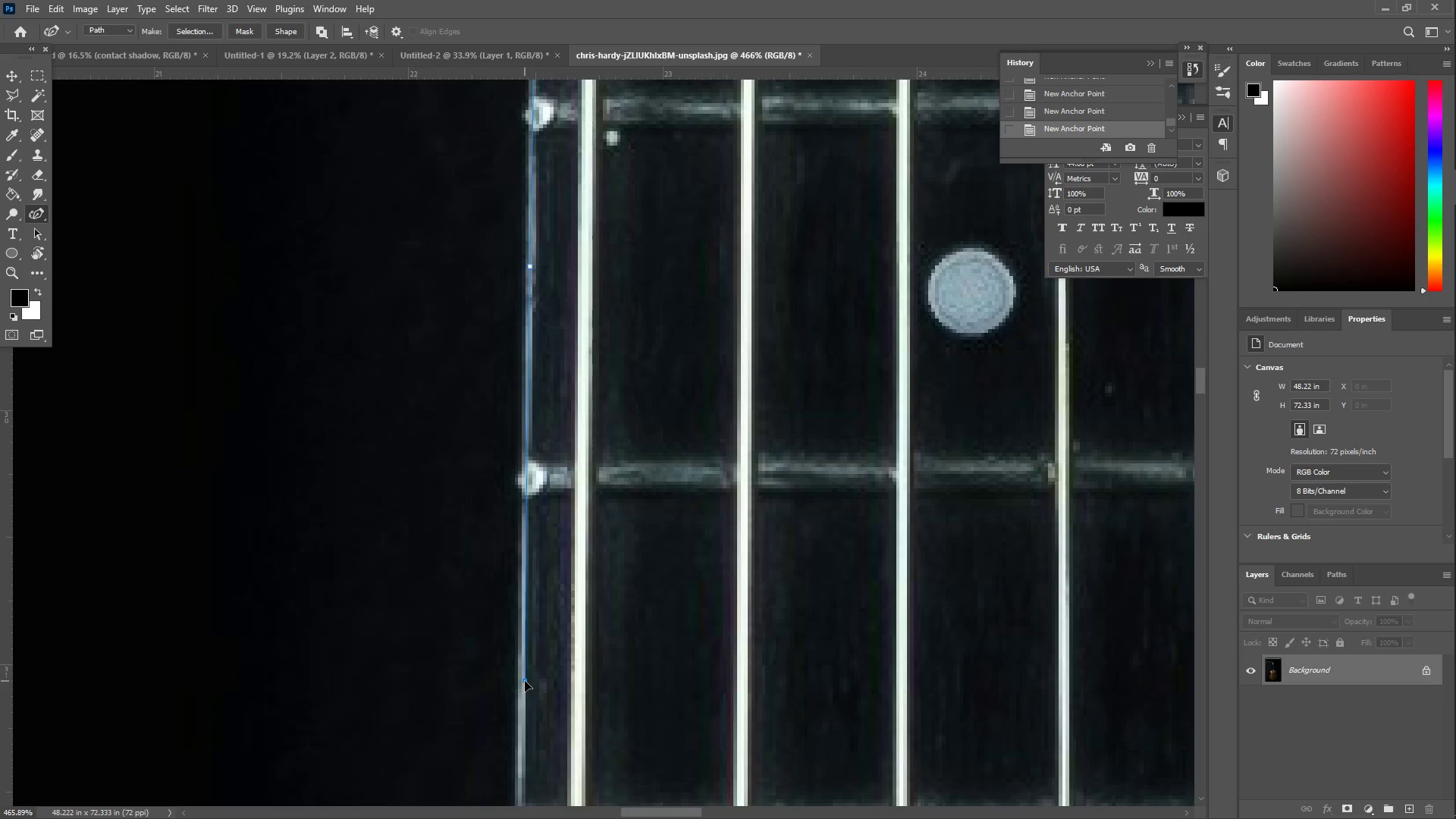 
left_click_drag(start_coordinate=[532, 732], to_coordinate=[510, 322])
 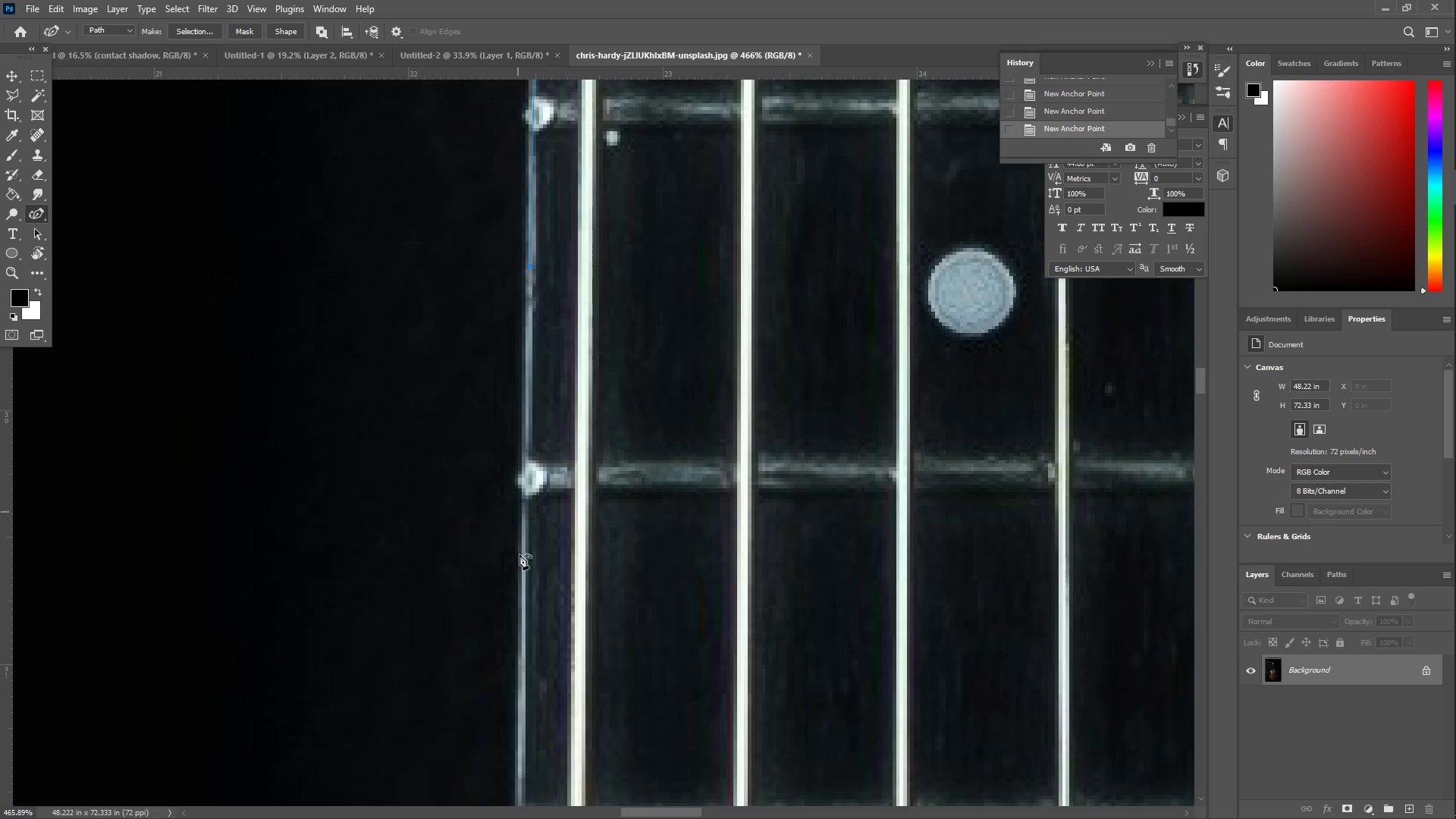 
left_click_drag(start_coordinate=[519, 550], to_coordinate=[522, 681])
 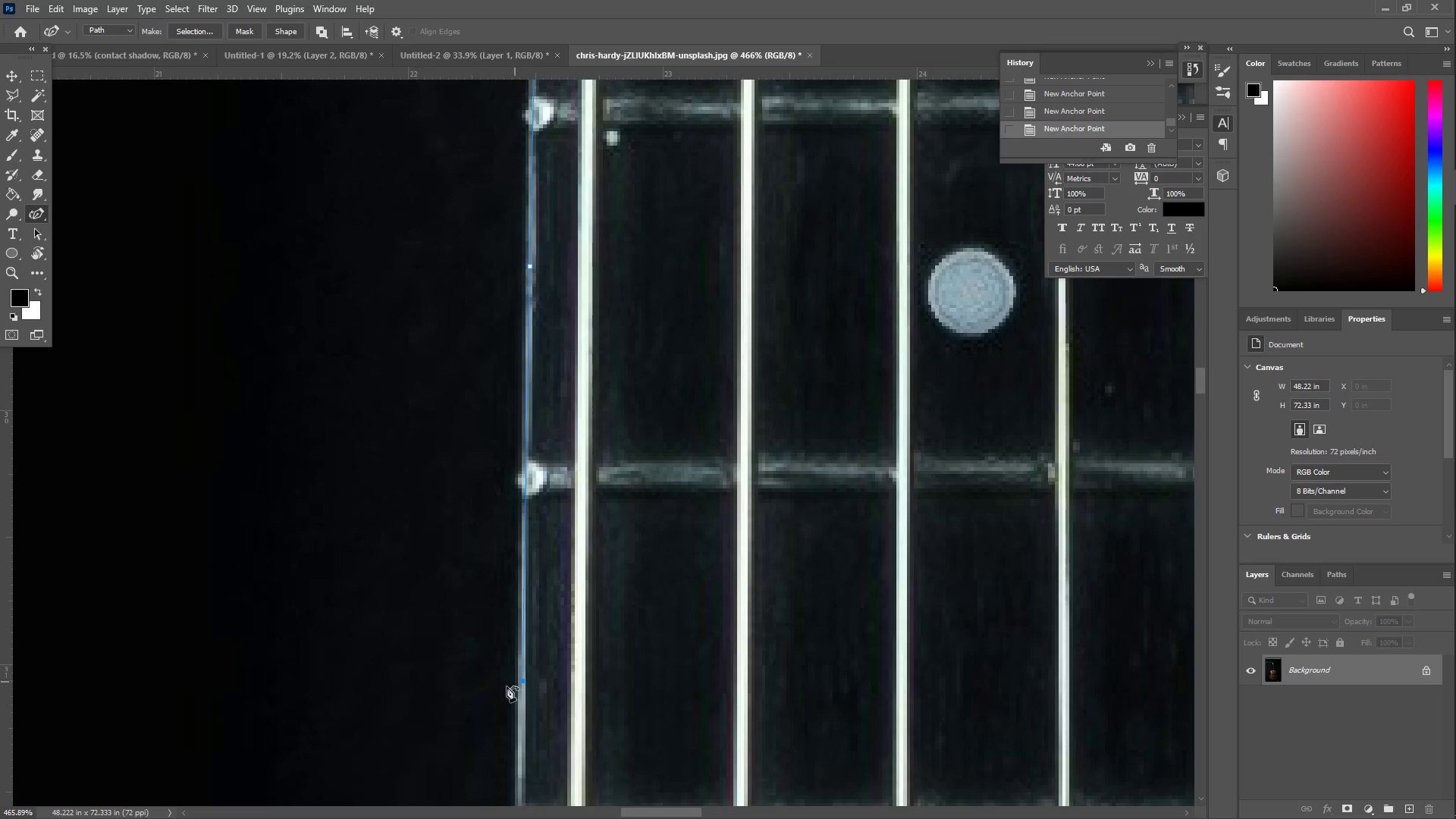 
hold_key(key=Space, duration=0.53)
 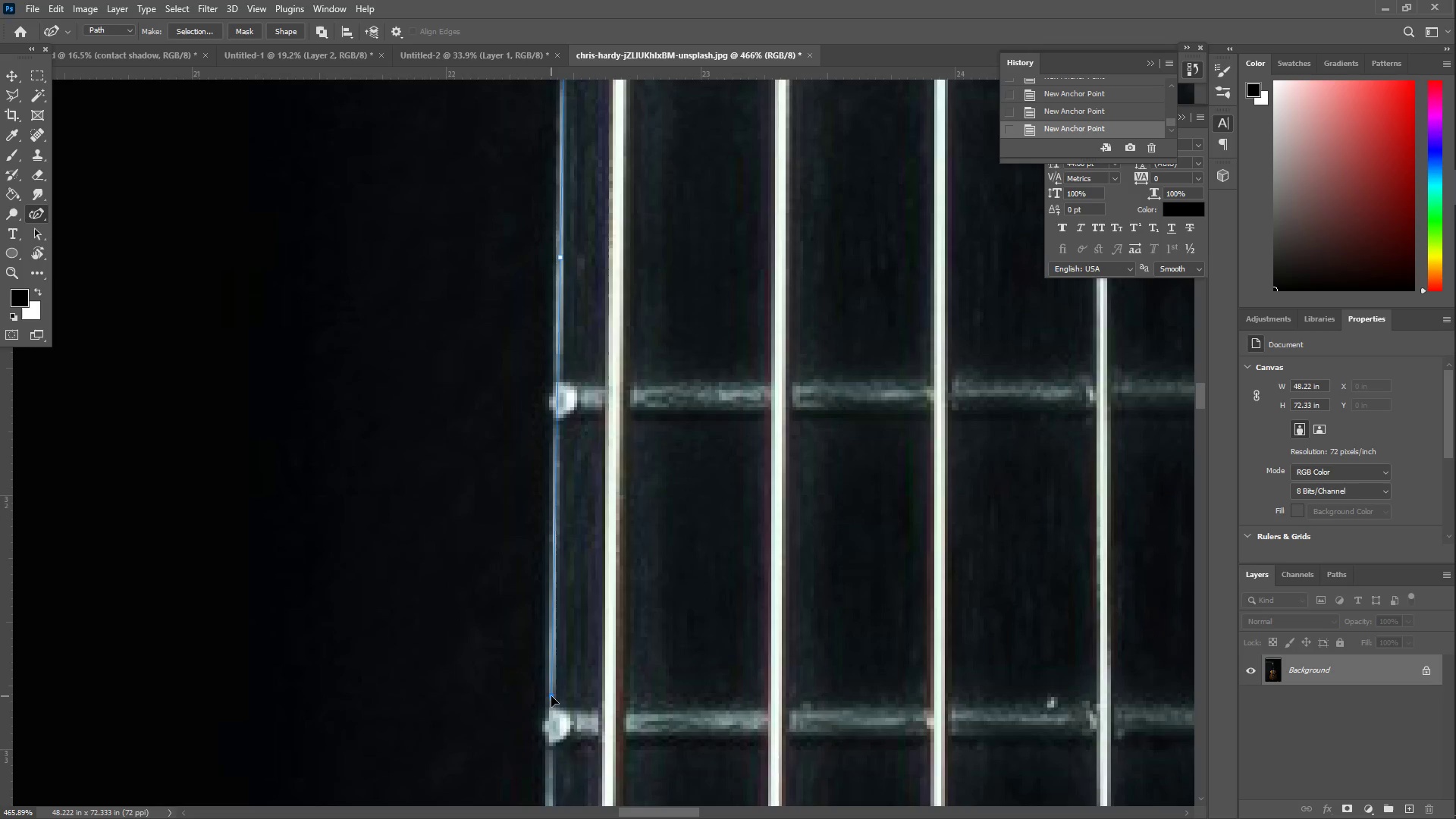 
left_click_drag(start_coordinate=[452, 695], to_coordinate=[490, 271])
 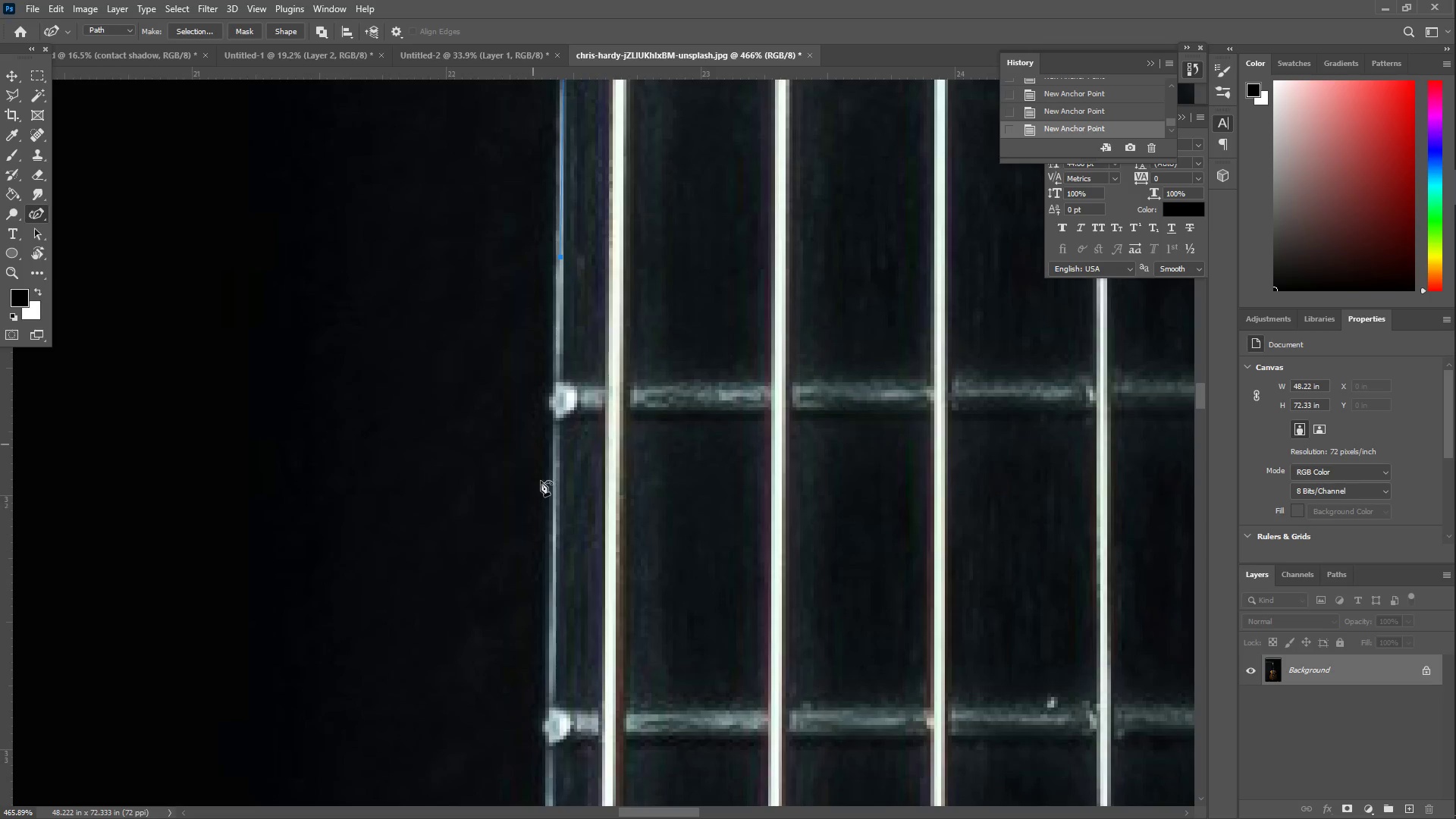 
left_click_drag(start_coordinate=[556, 550], to_coordinate=[552, 701])
 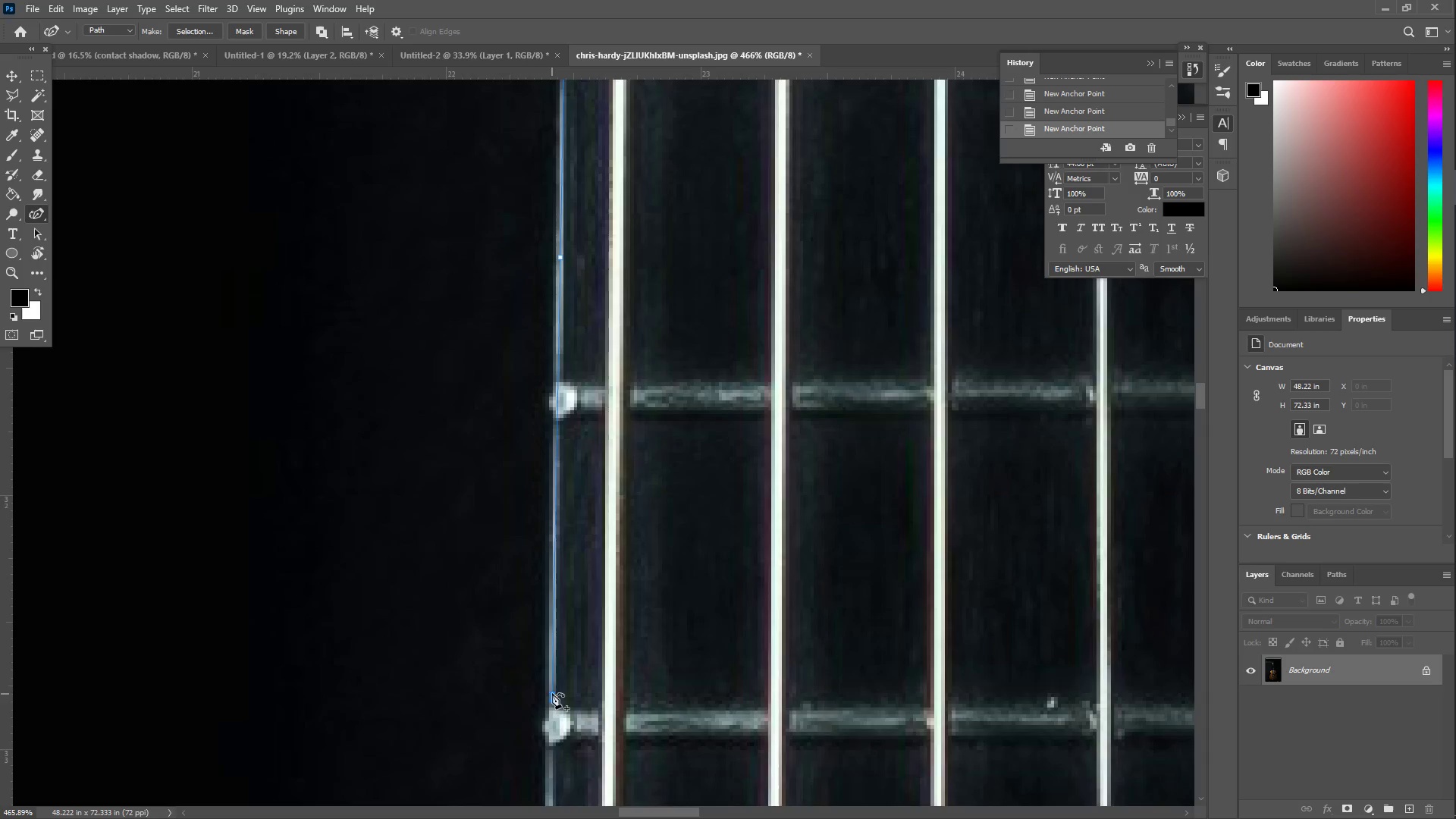 
hold_key(key=Space, duration=0.58)
 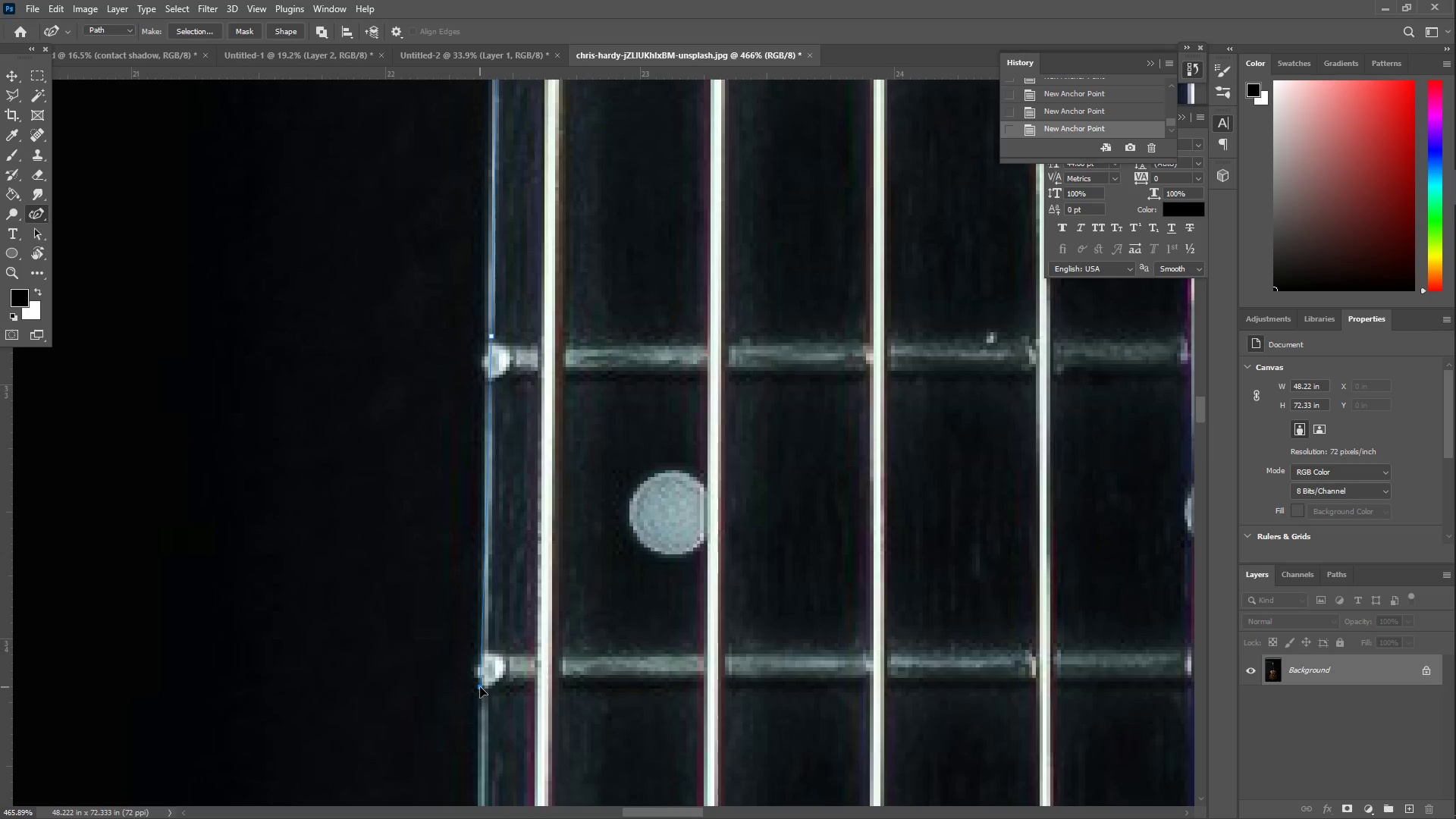 
left_click_drag(start_coordinate=[534, 629], to_coordinate=[473, 265])
 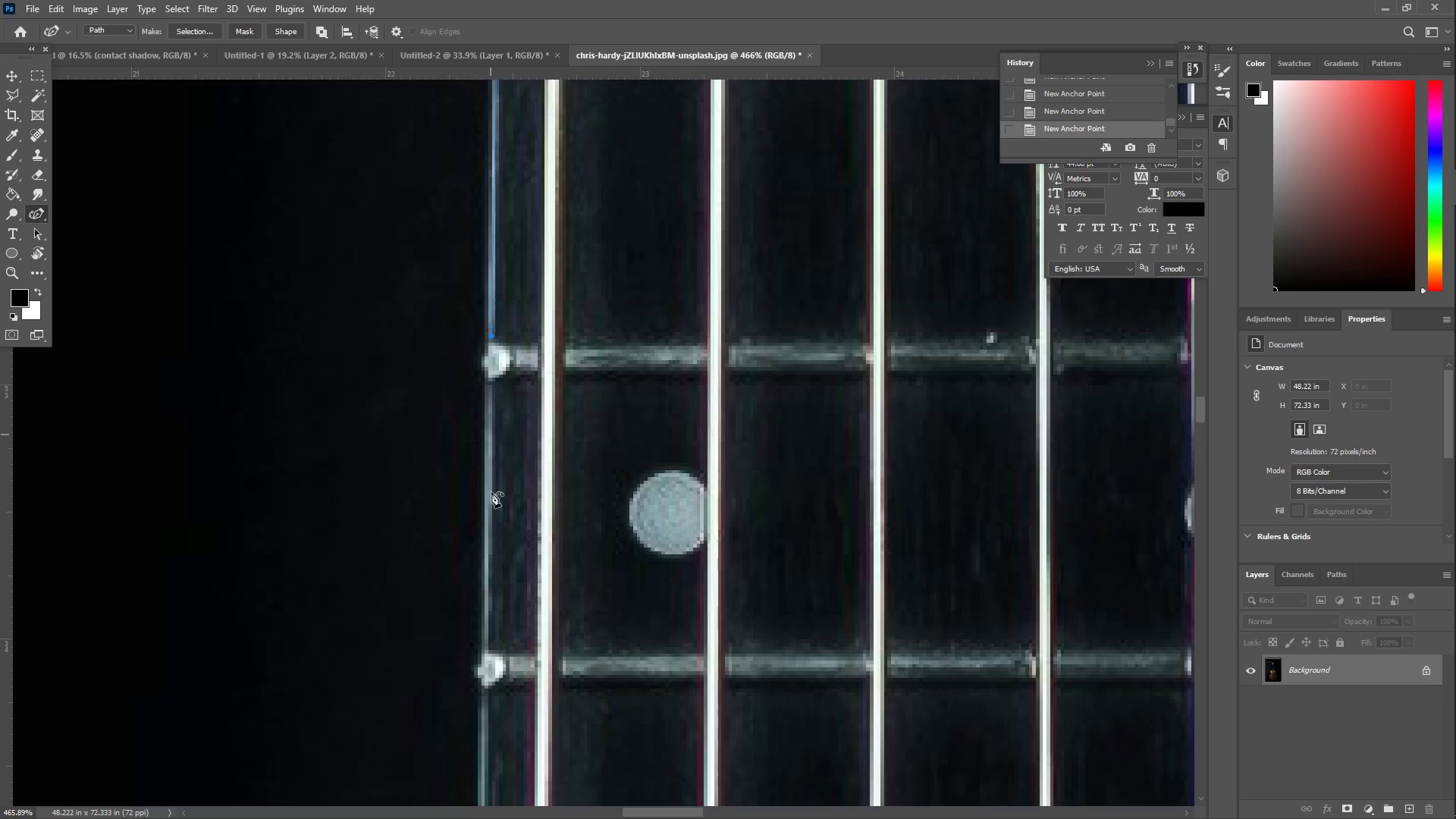 
left_click_drag(start_coordinate=[494, 602], to_coordinate=[483, 689])
 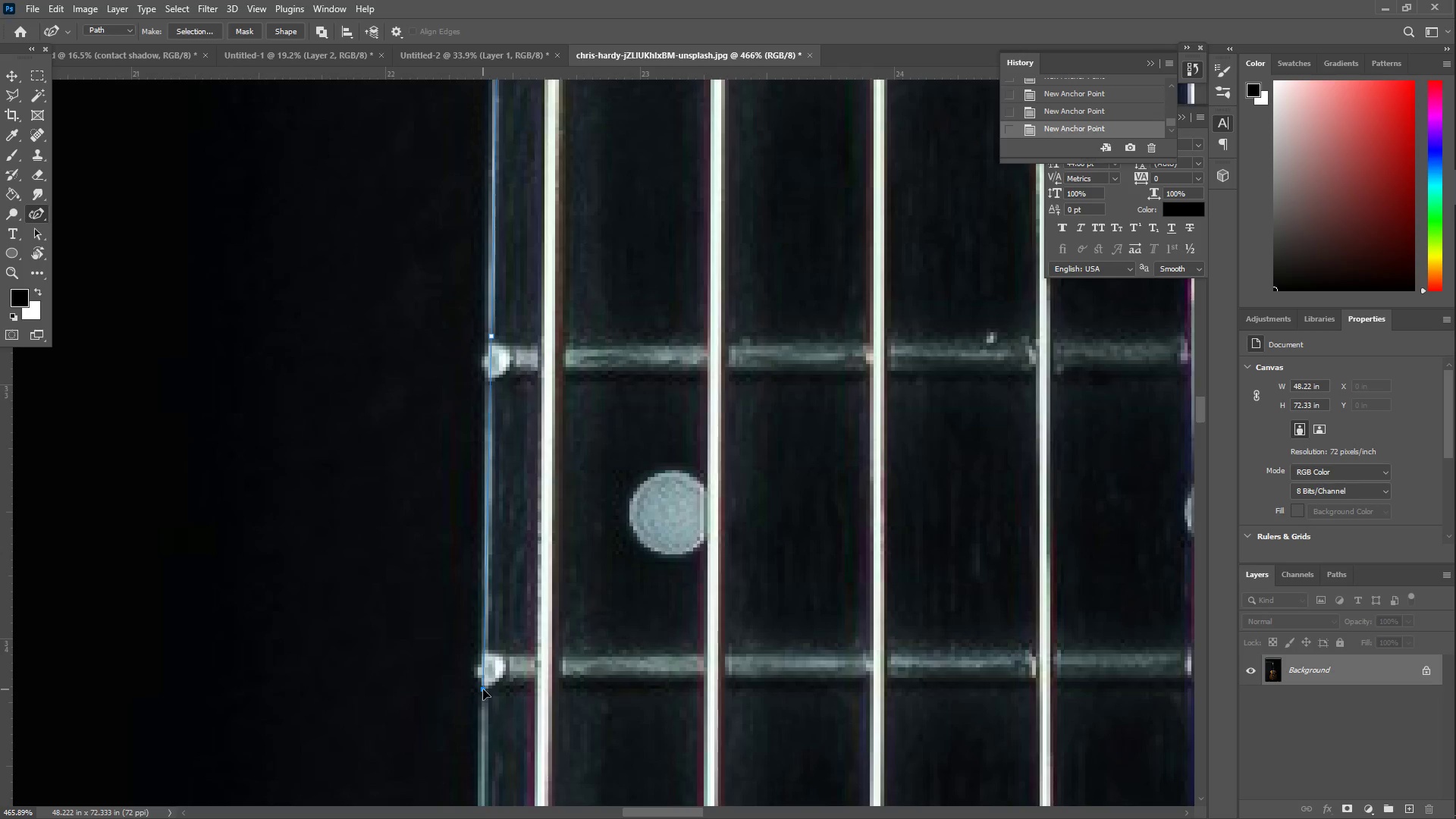 
hold_key(key=Space, duration=0.61)
 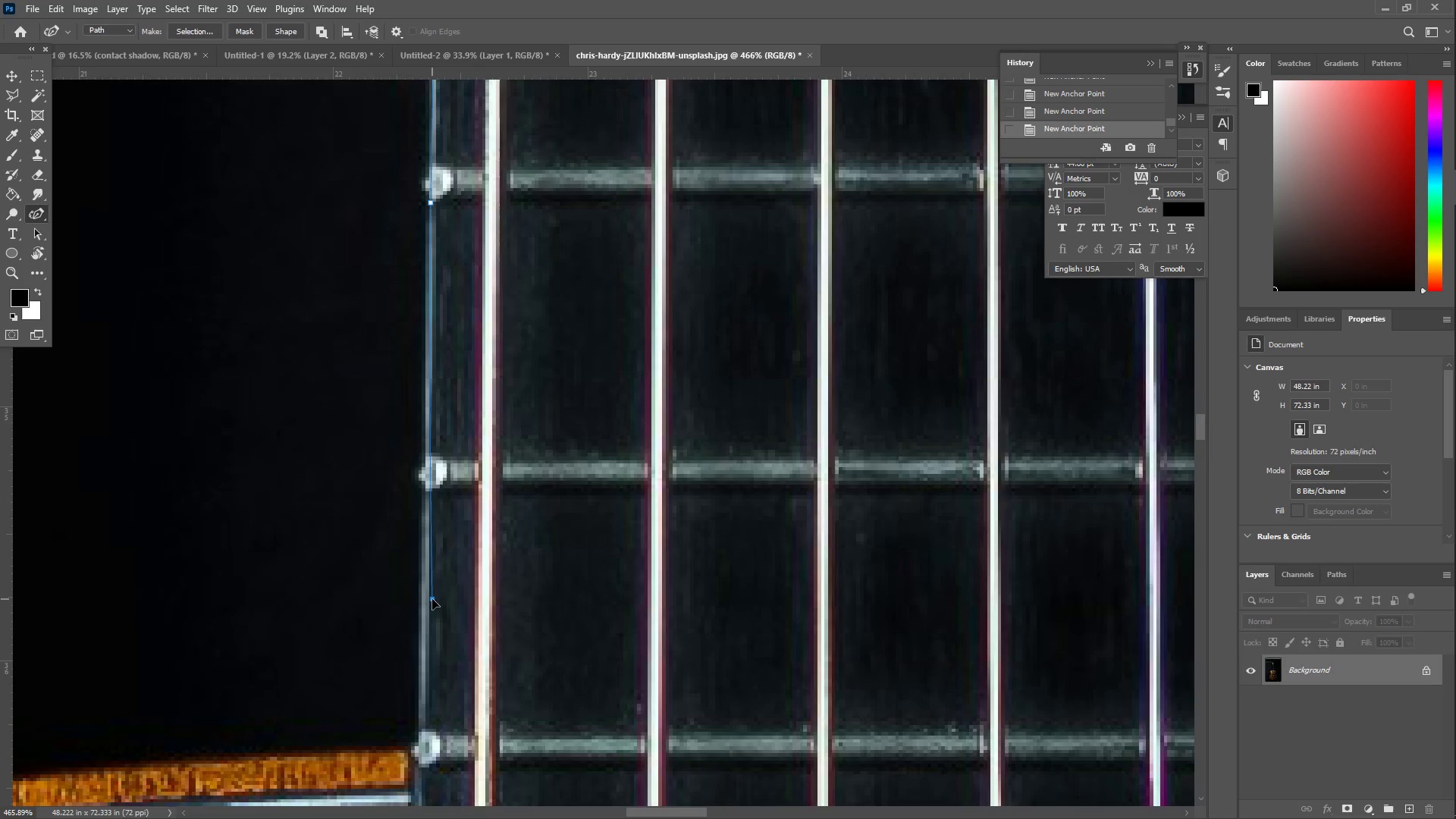 
left_click_drag(start_coordinate=[456, 682], to_coordinate=[403, 196])
 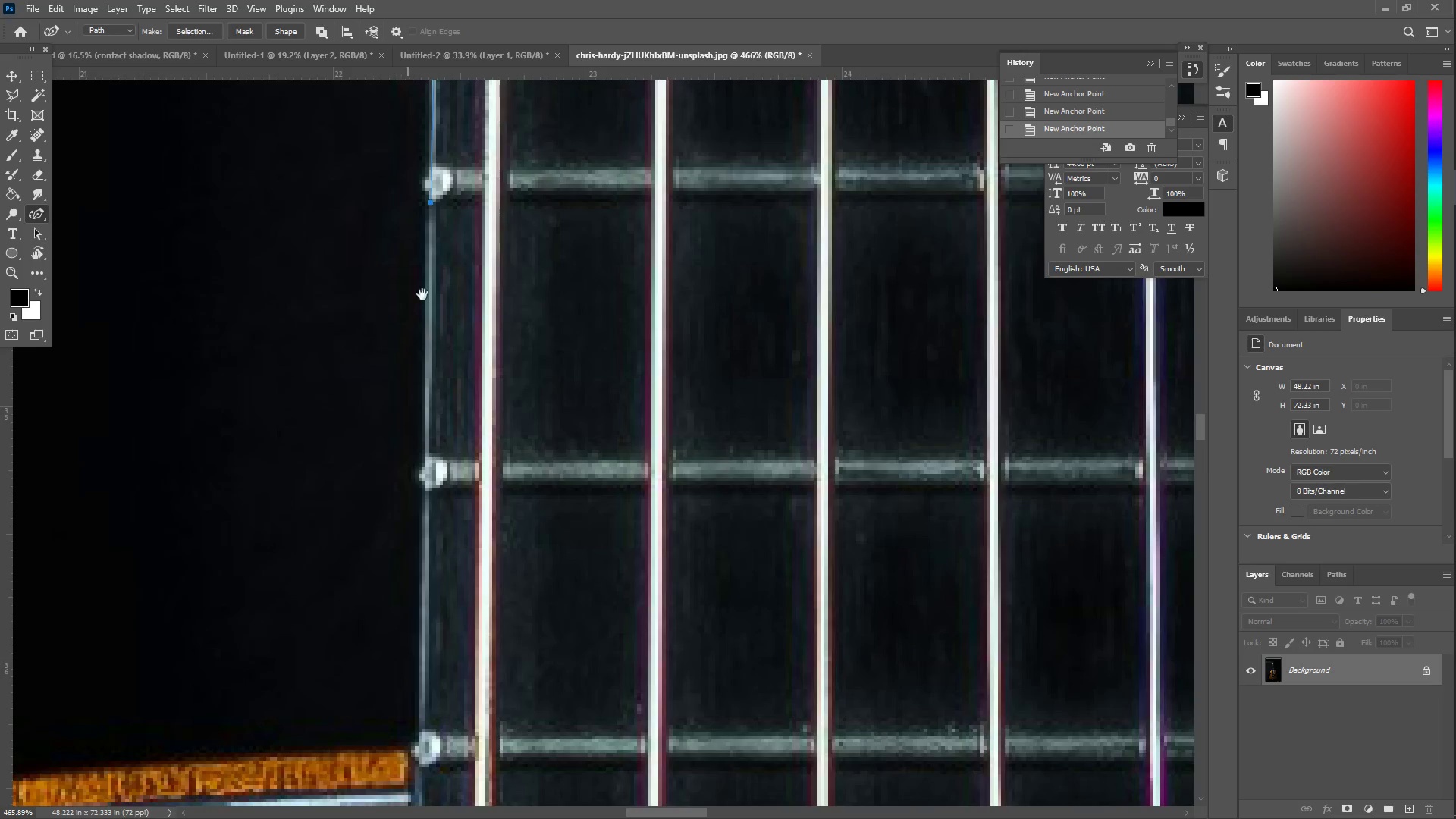 
left_click_drag(start_coordinate=[450, 466], to_coordinate=[422, 617])
 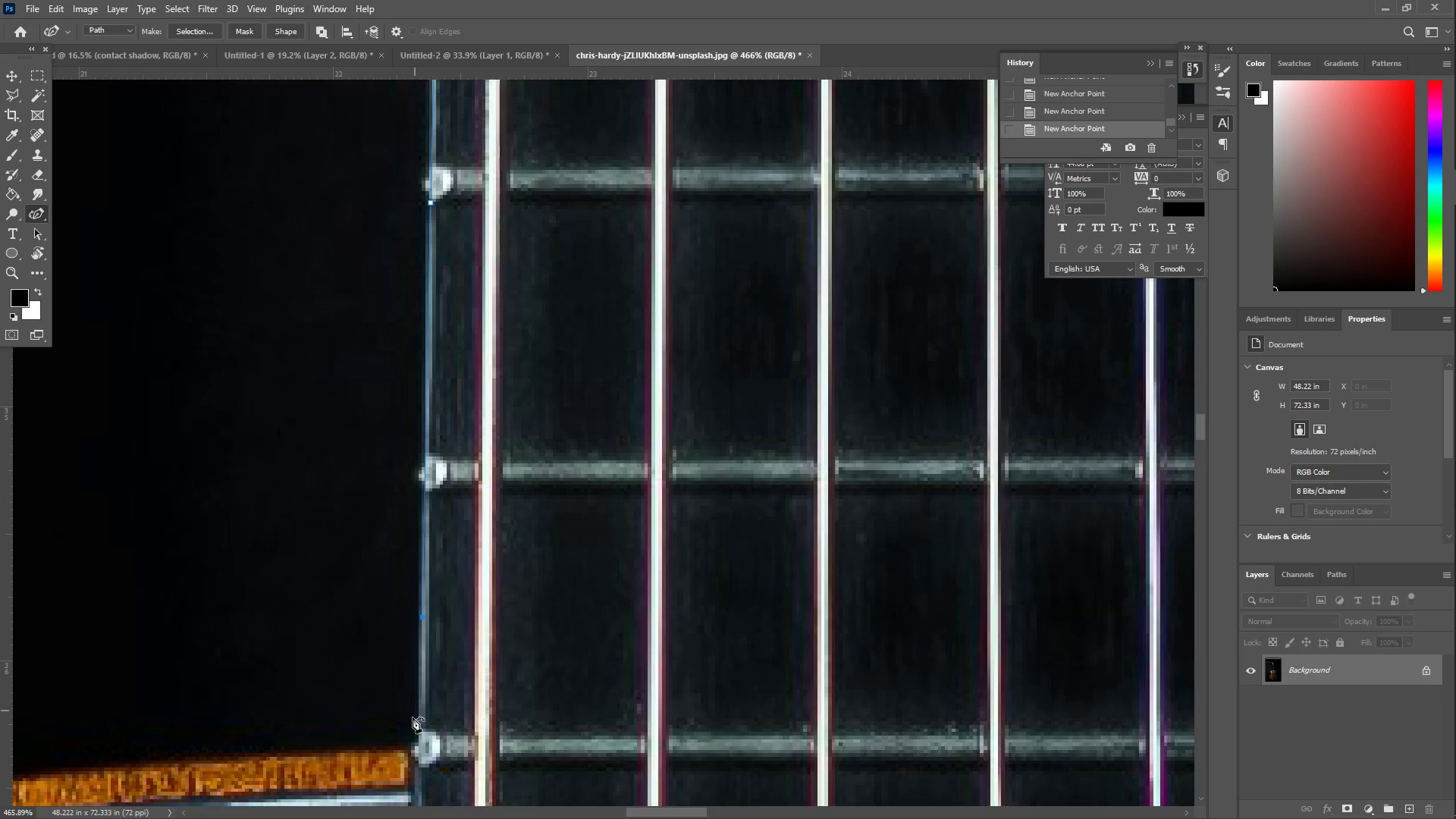 
left_click_drag(start_coordinate=[413, 723], to_coordinate=[421, 748])
 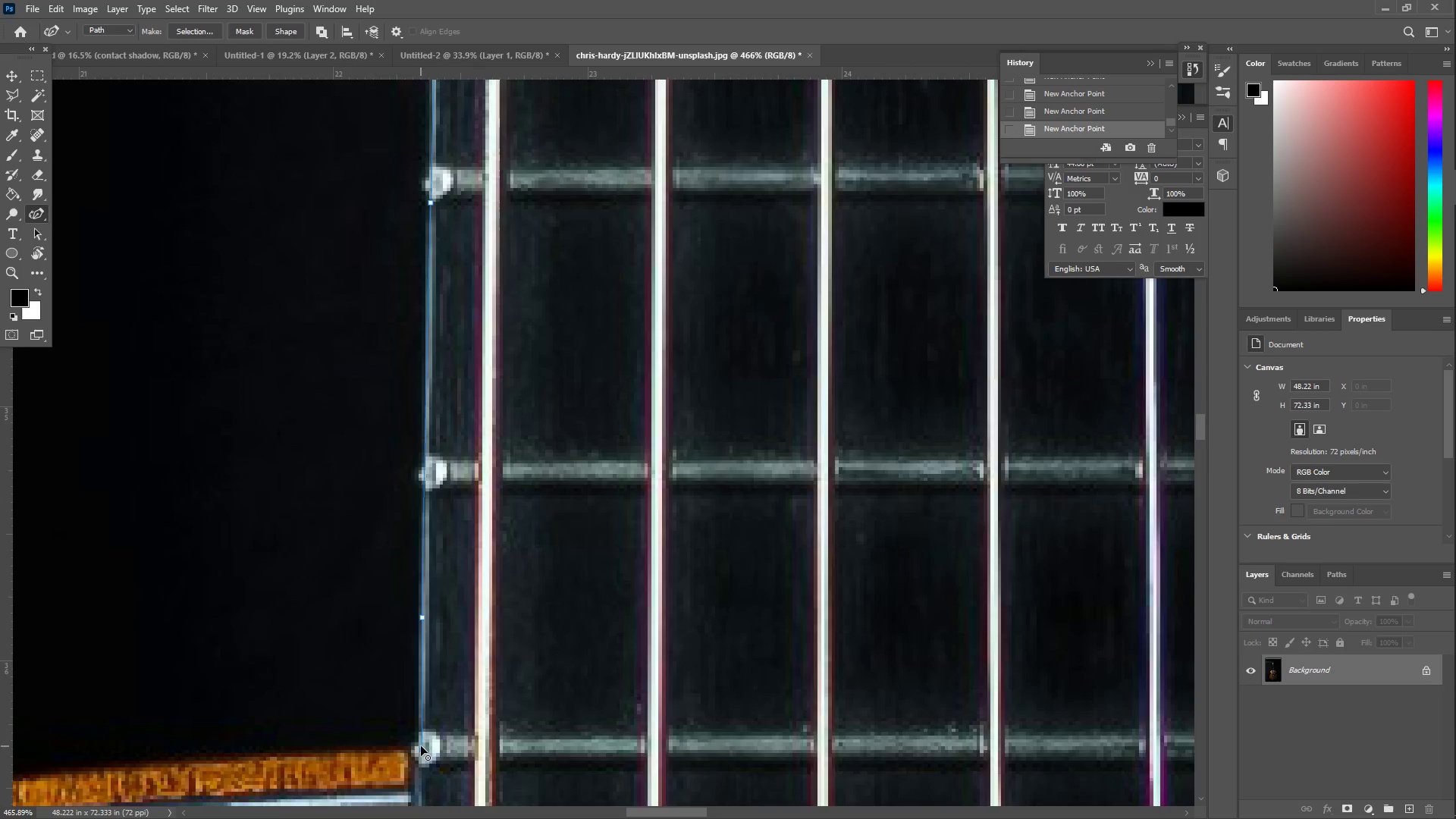 
double_click([421, 746])
 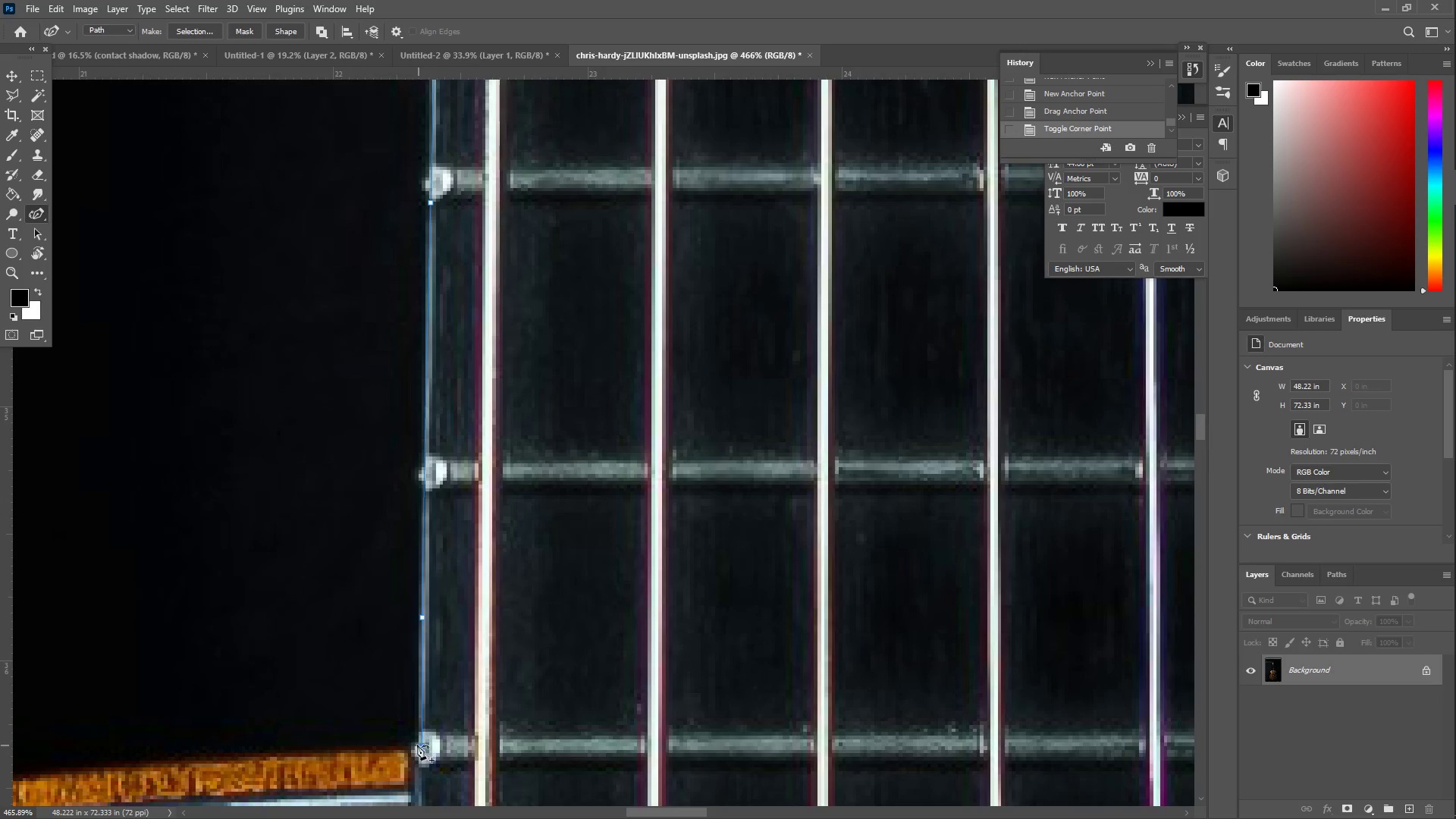 
hold_key(key=Space, duration=0.56)
 